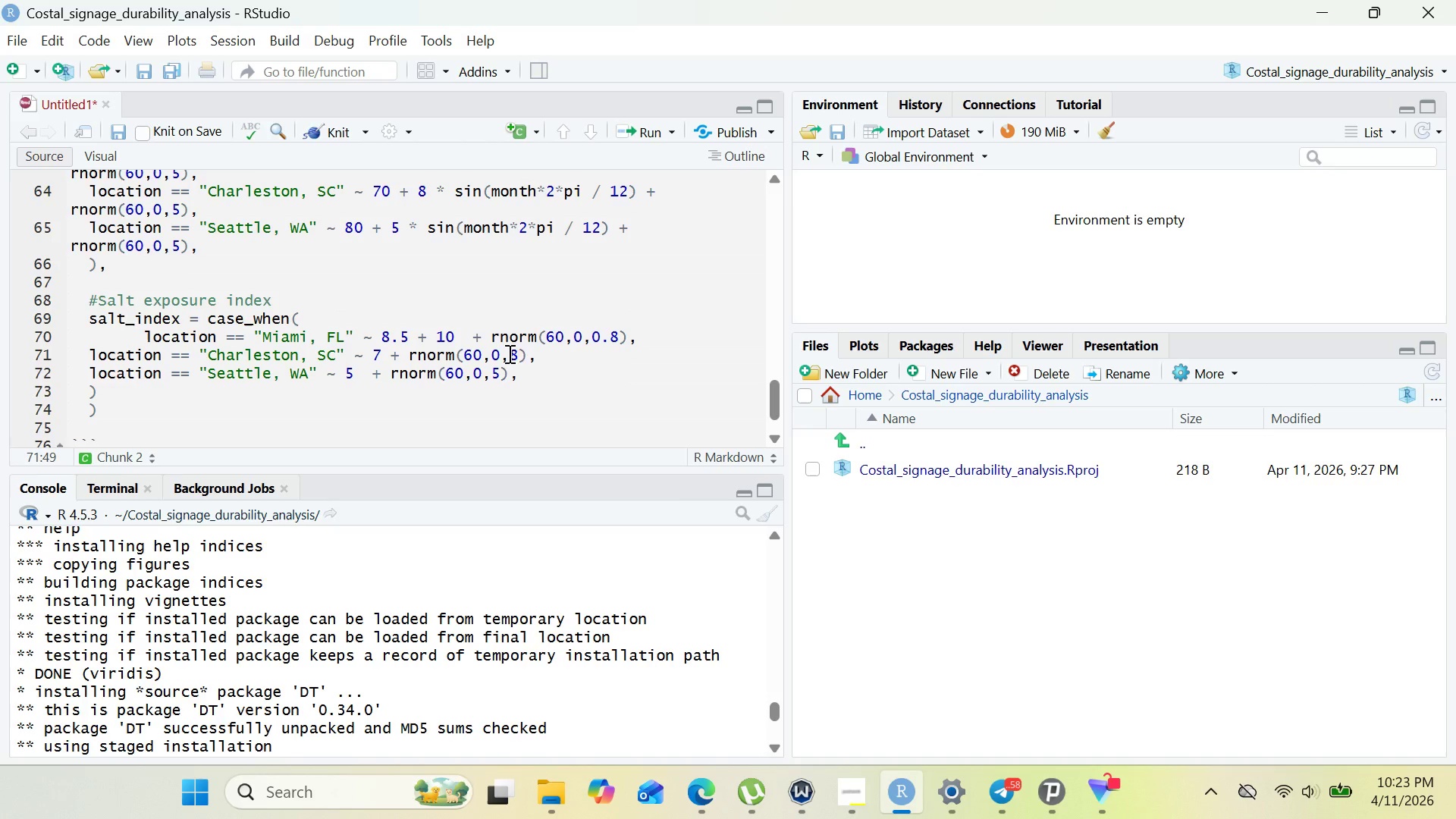 
key(0)
 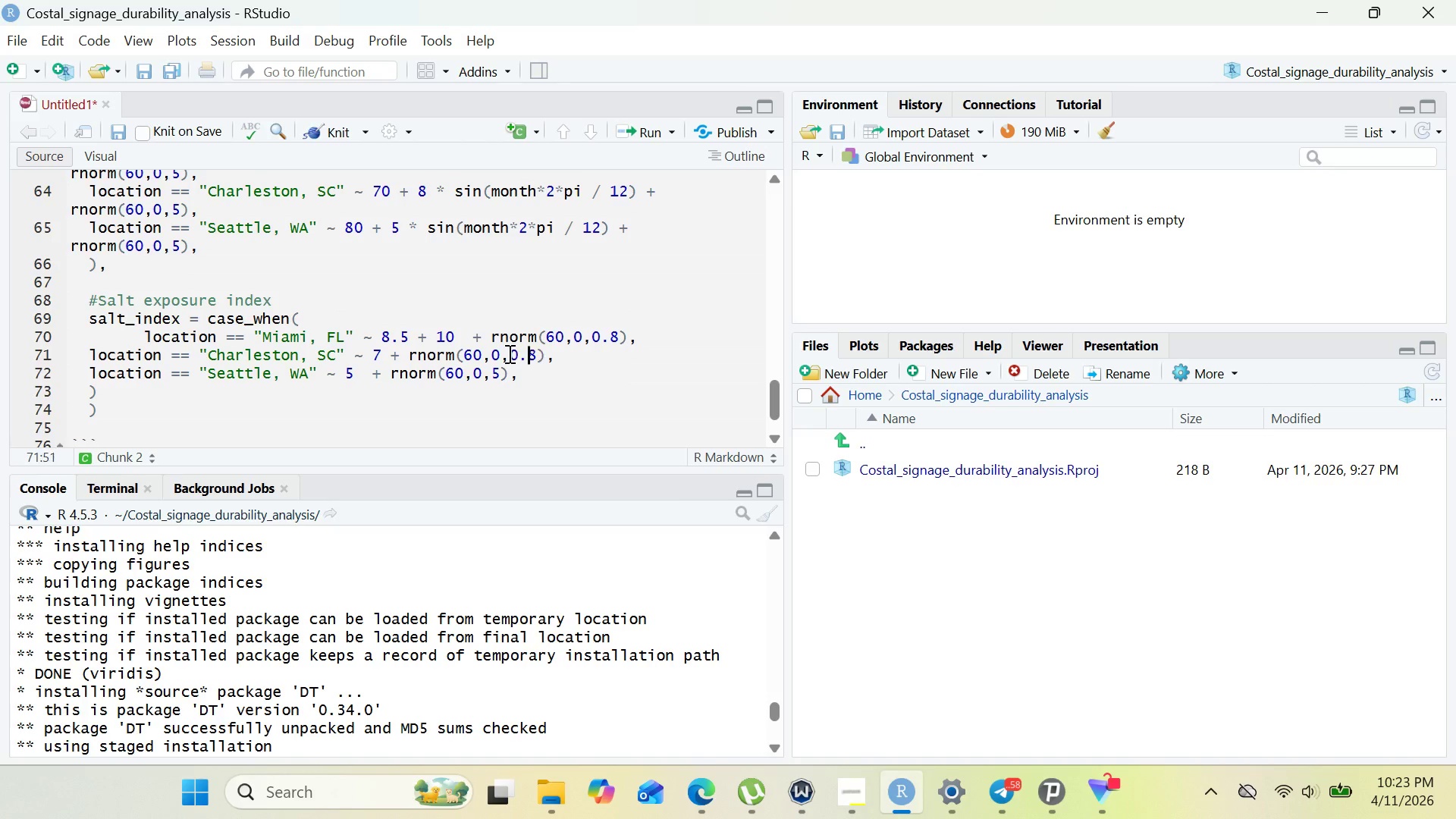 
key(Period)
 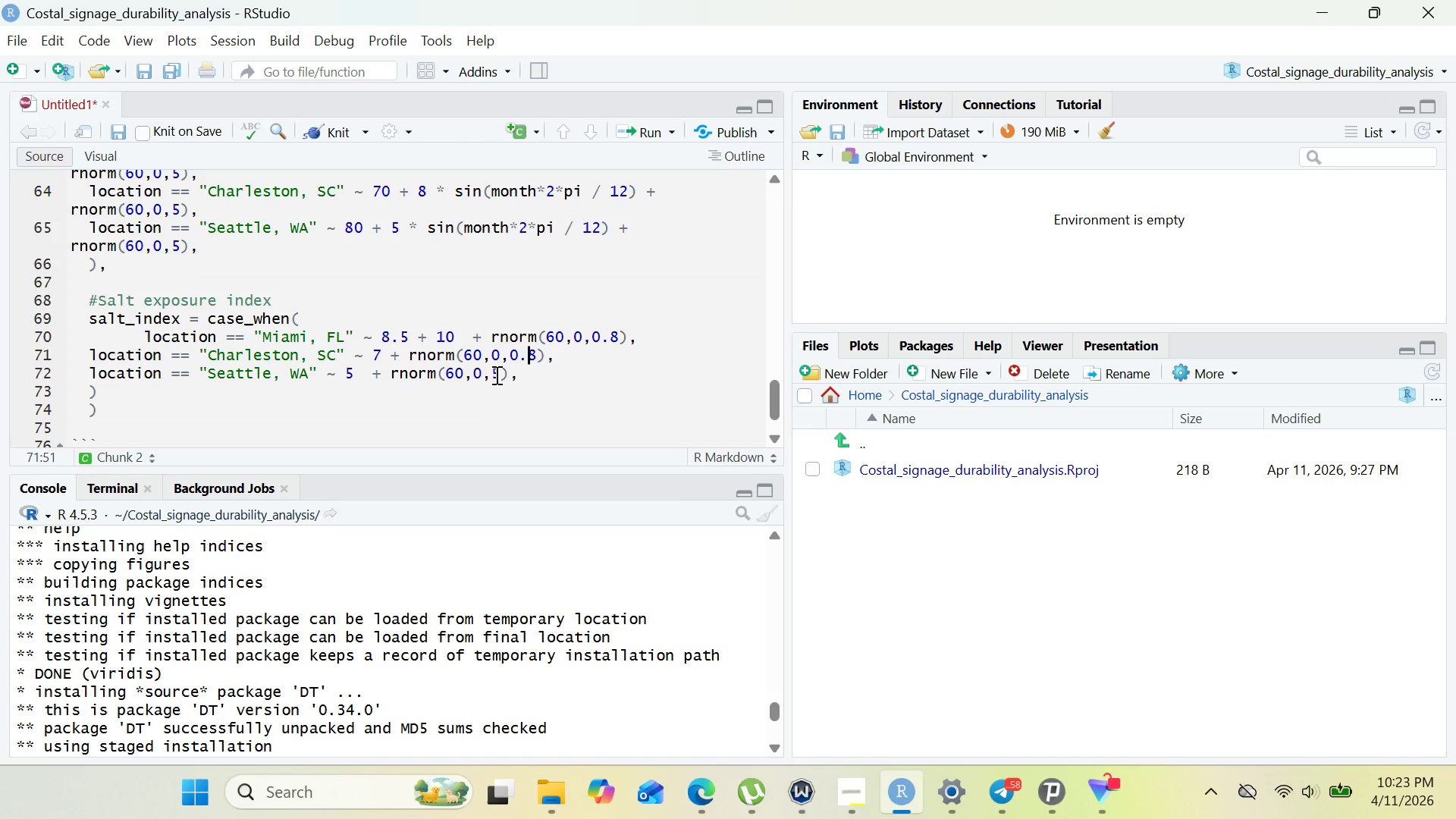 
left_click([495, 375])
 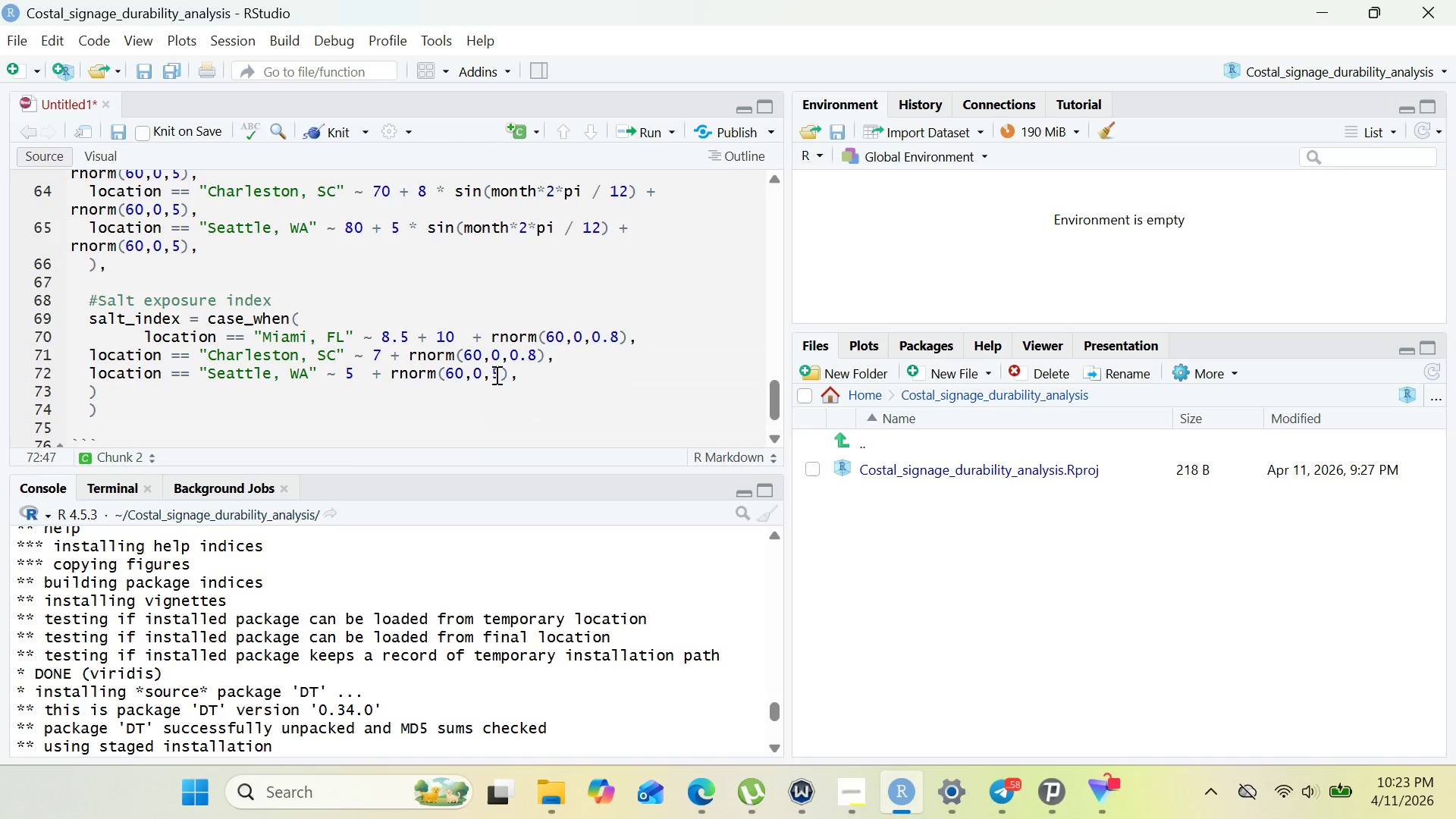 
key(Backspace)
 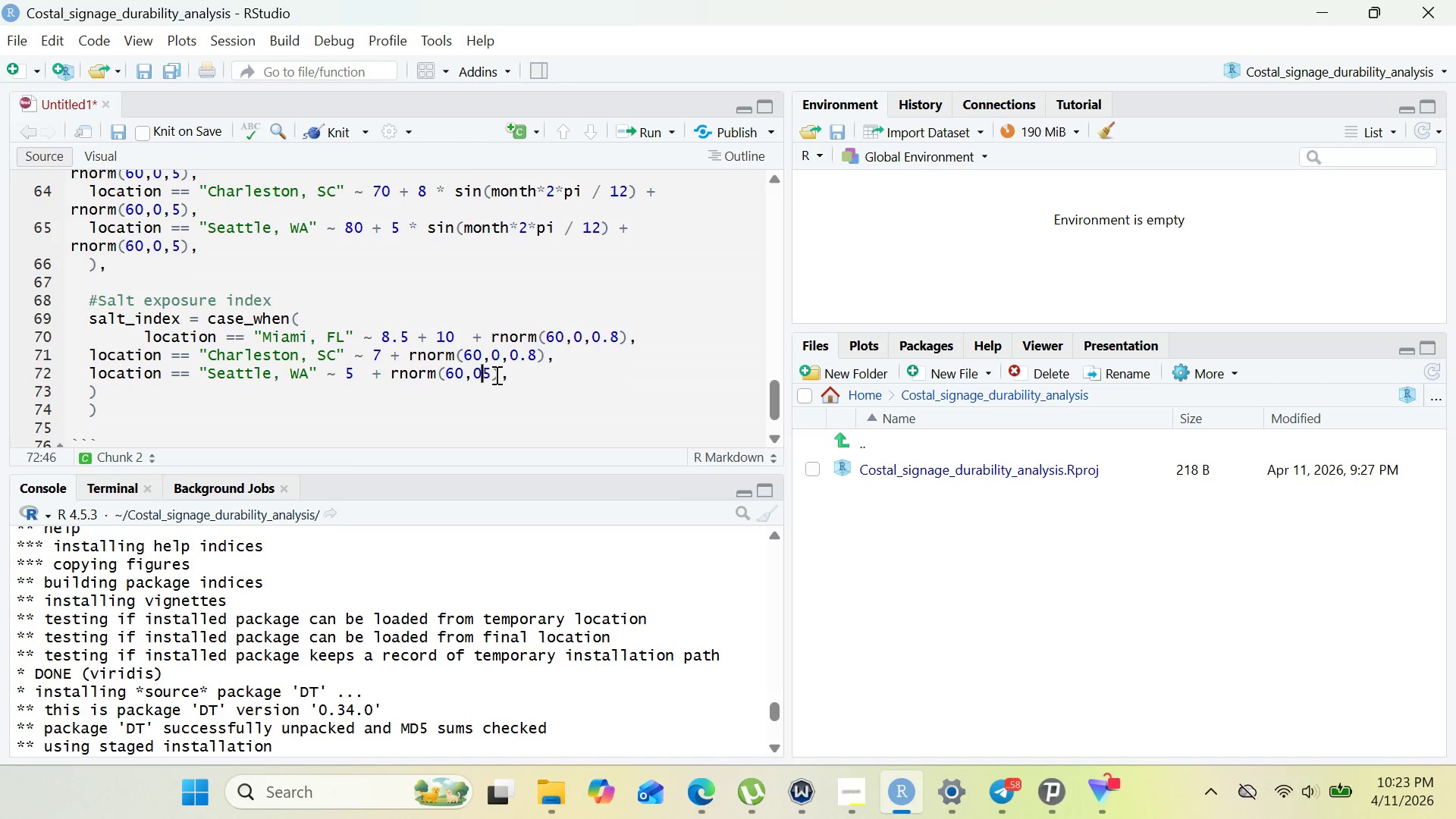 
key(Comma)
 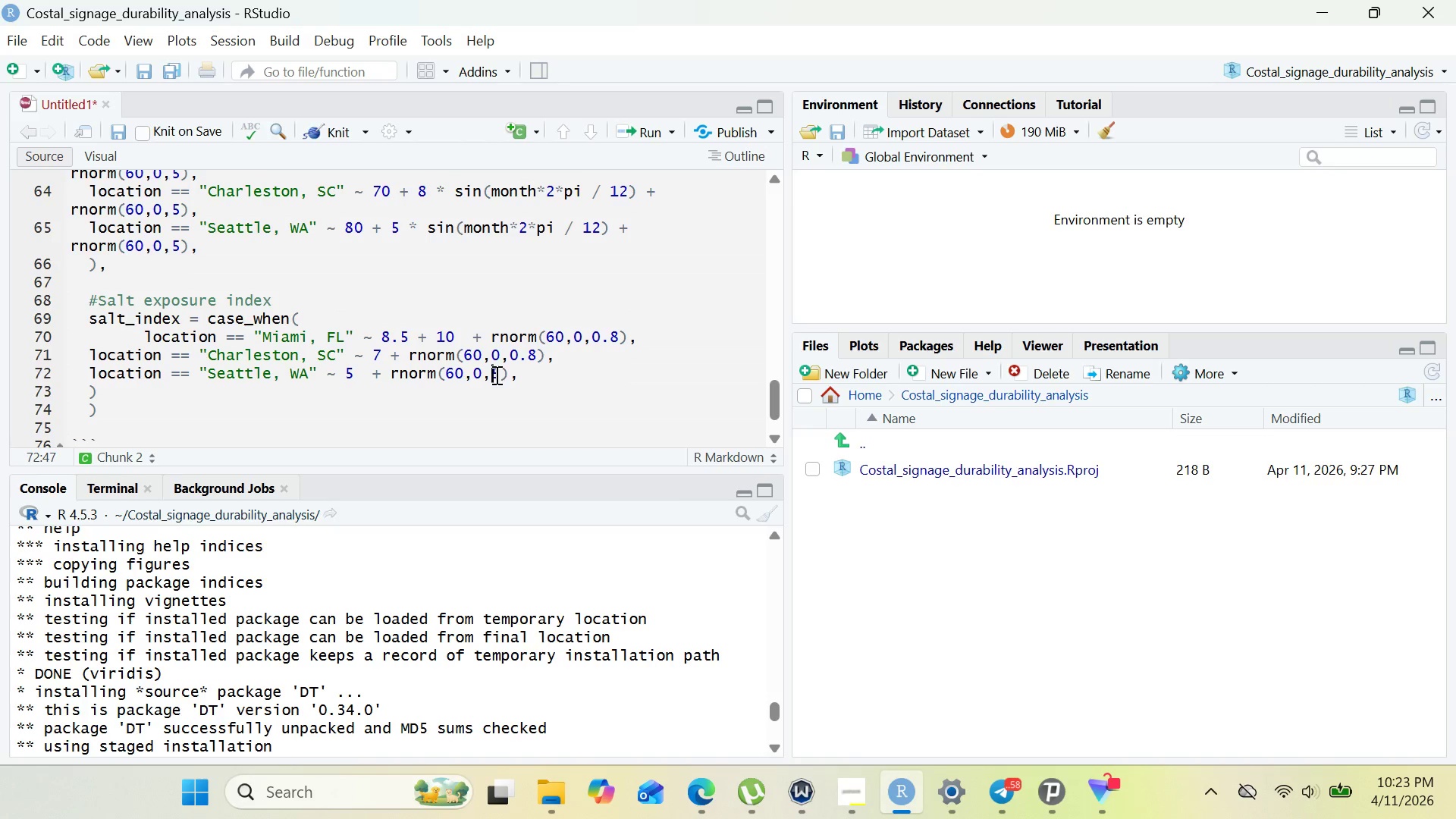 
key(Space)
 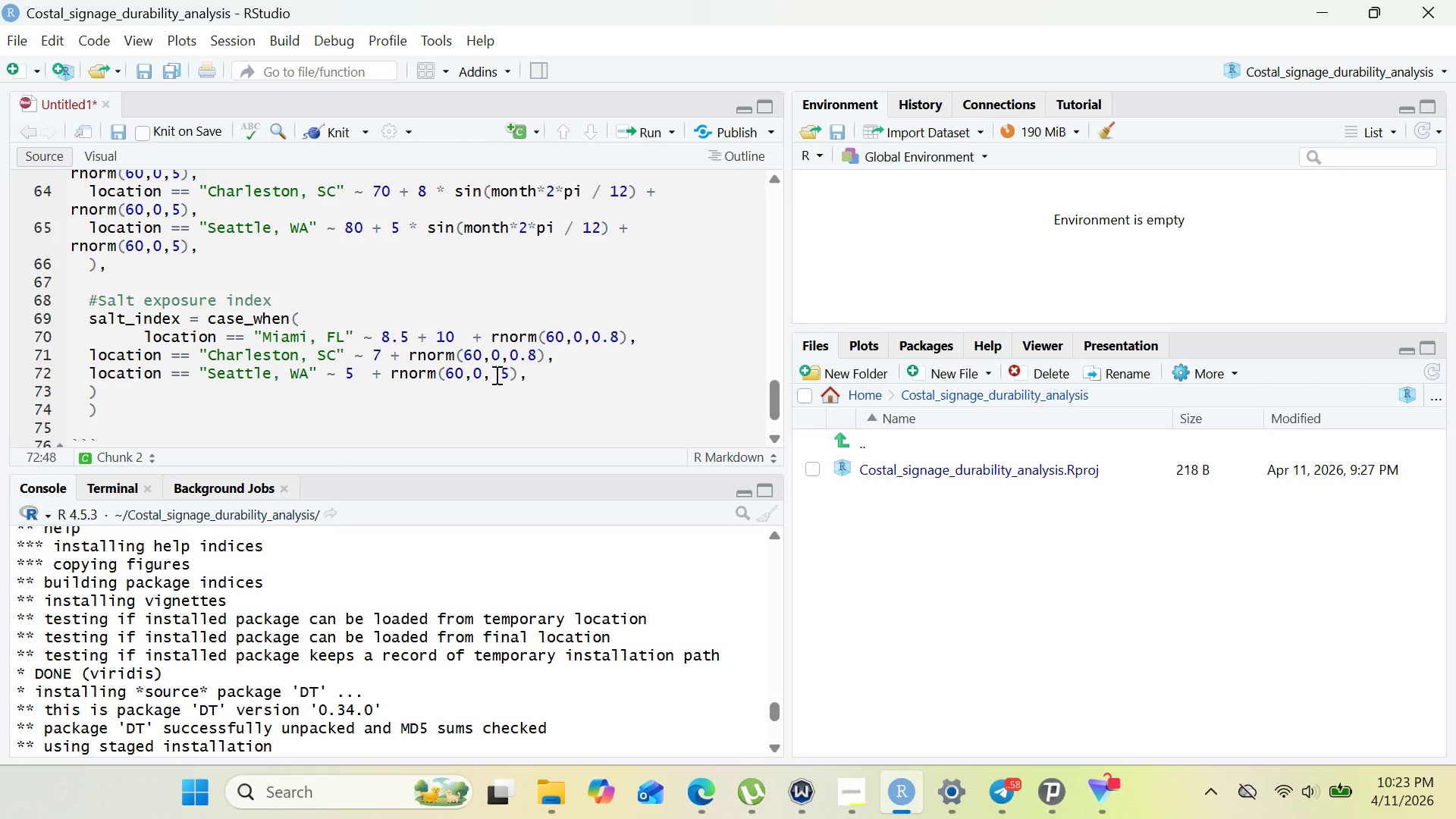 
key(Delete)
 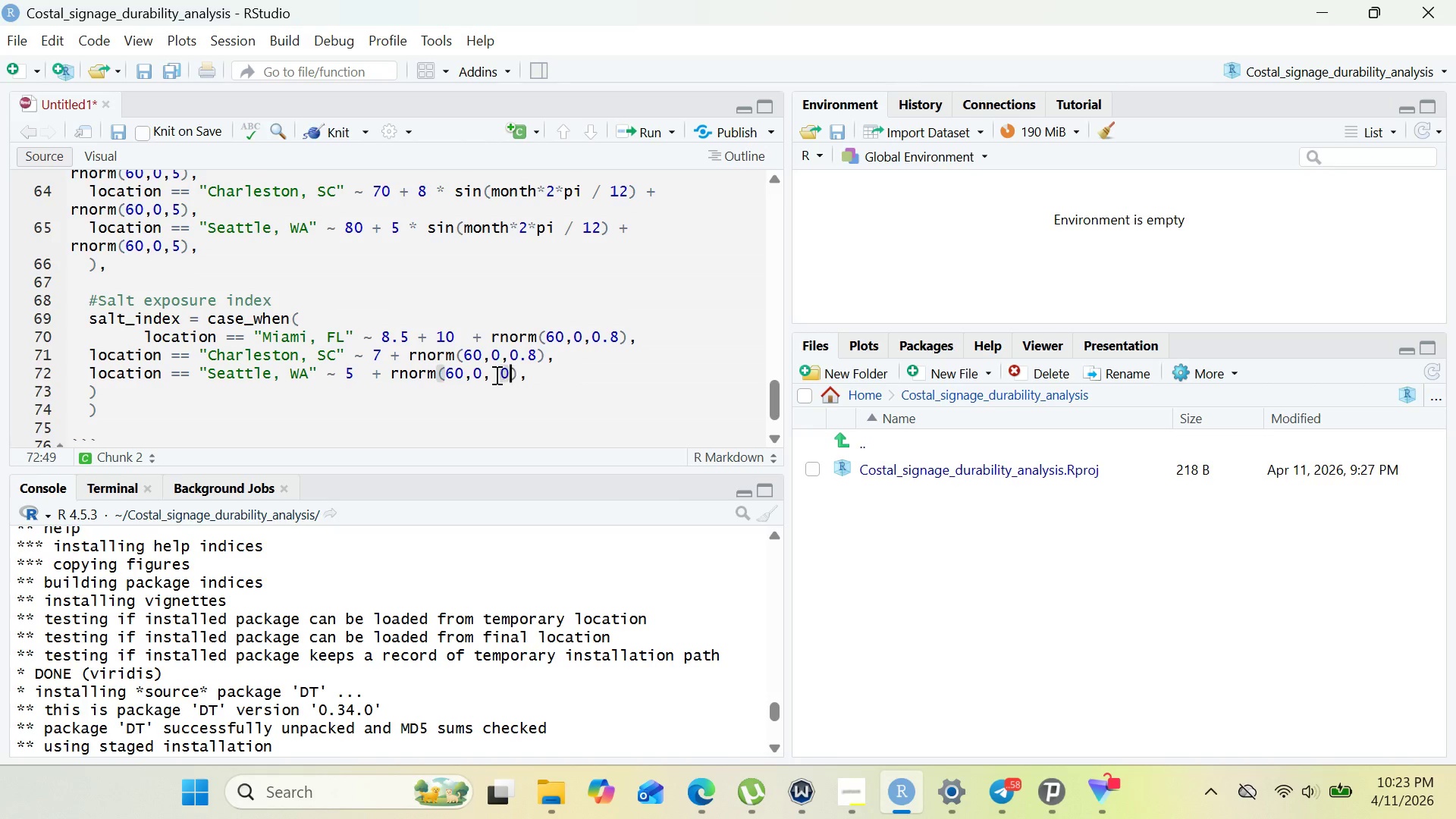 
key(0)
 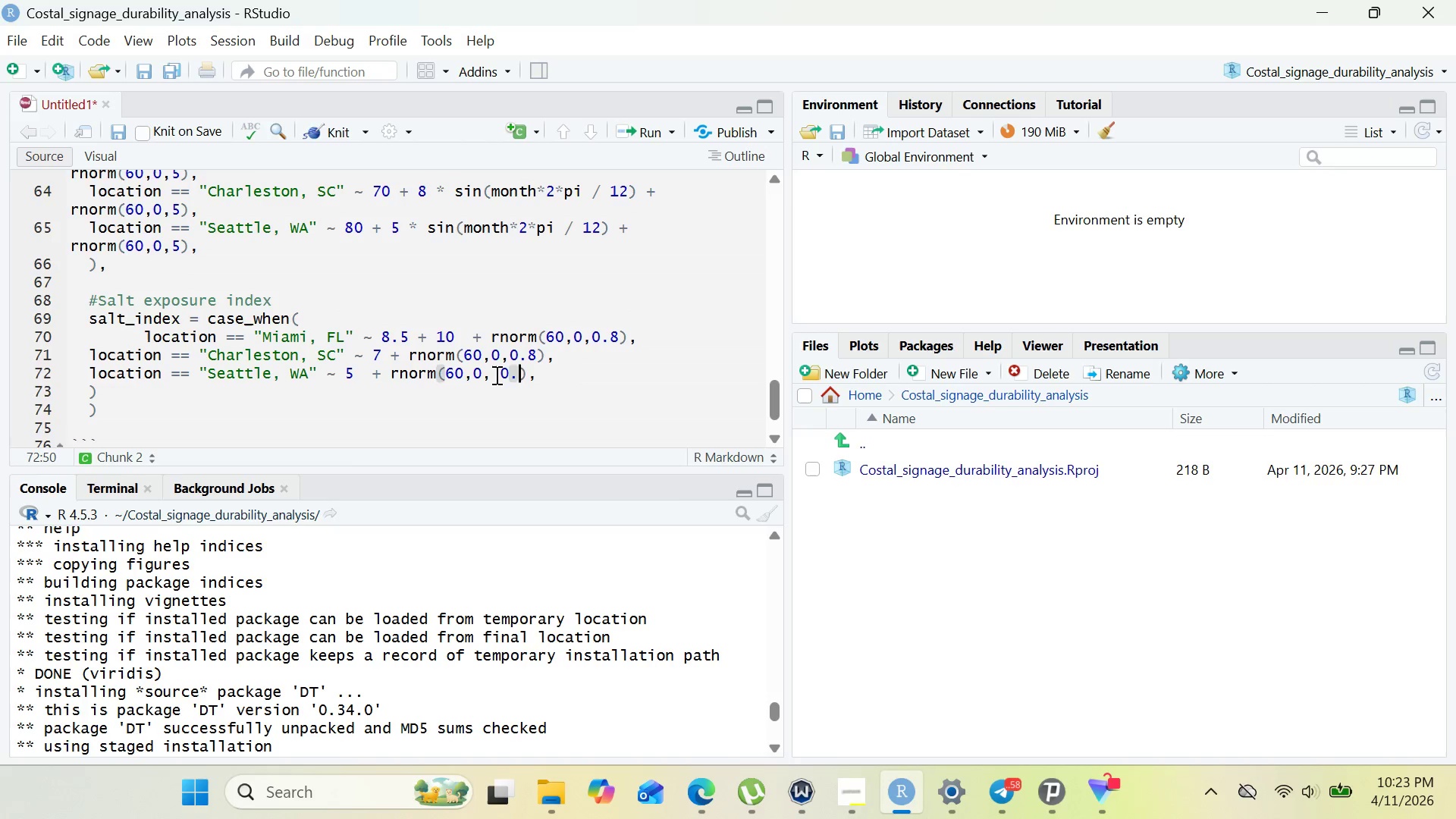 
key(Period)
 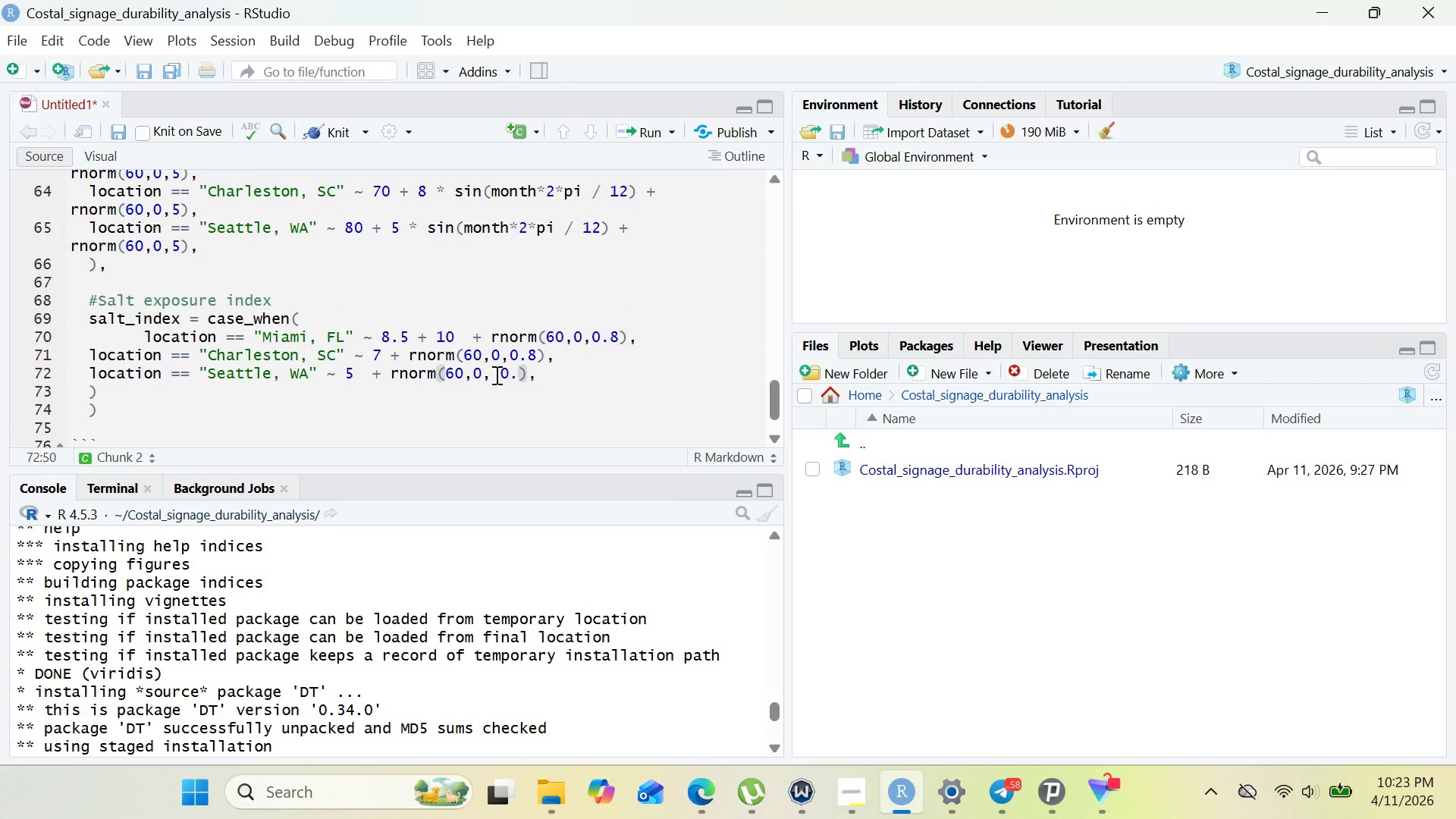 
key(6)
 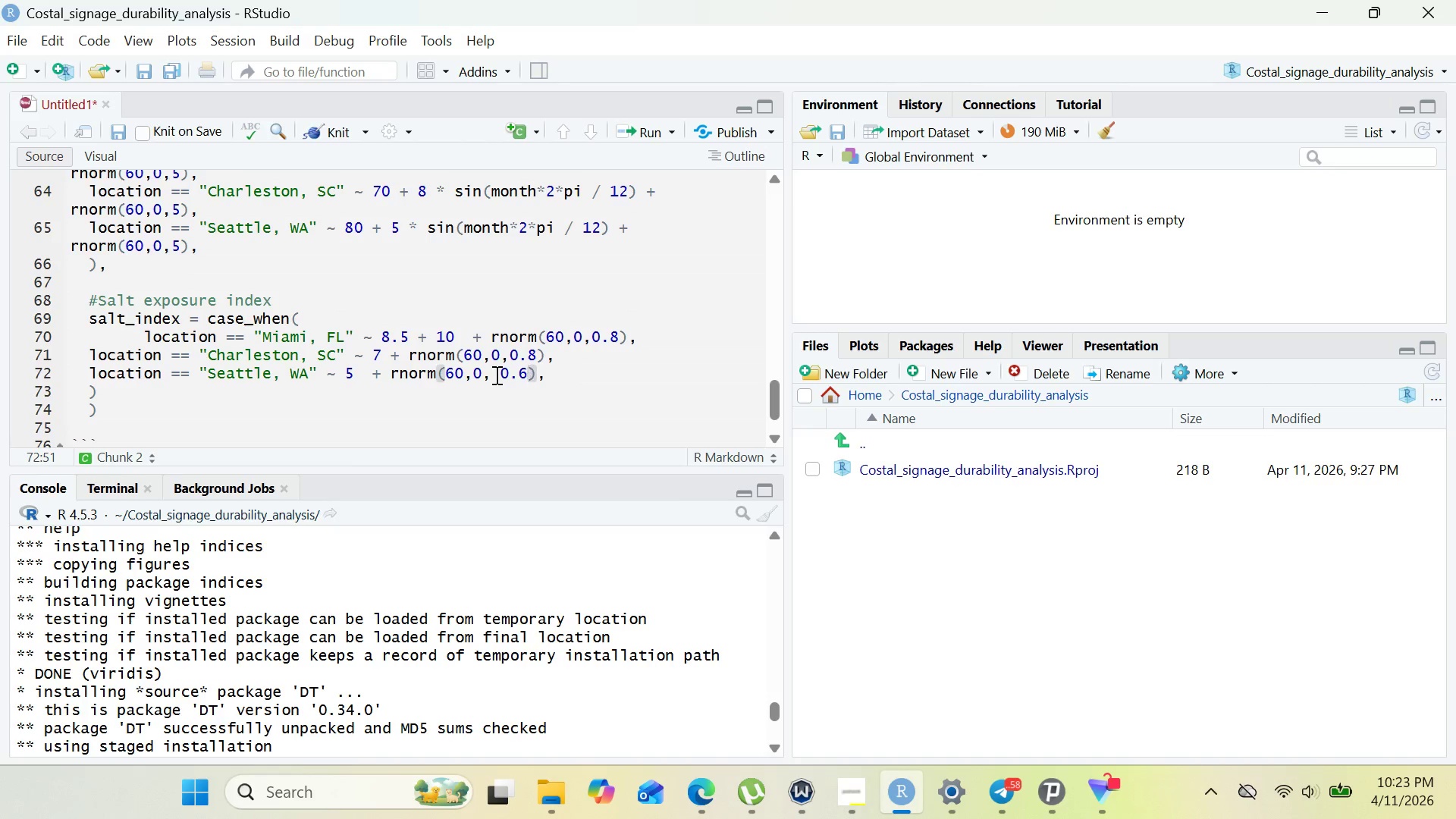 
left_click([162, 410])
 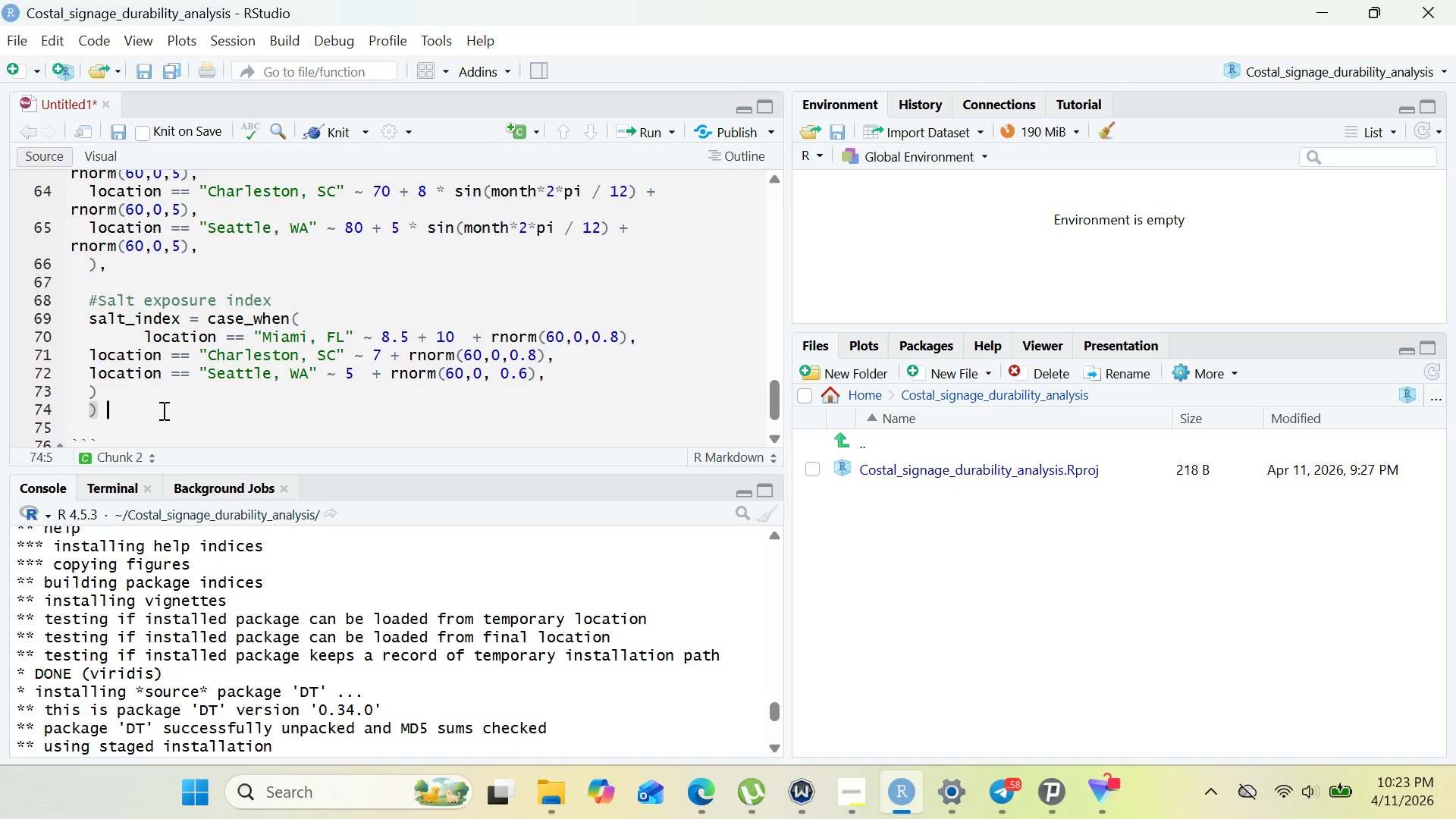 
key(Space)
 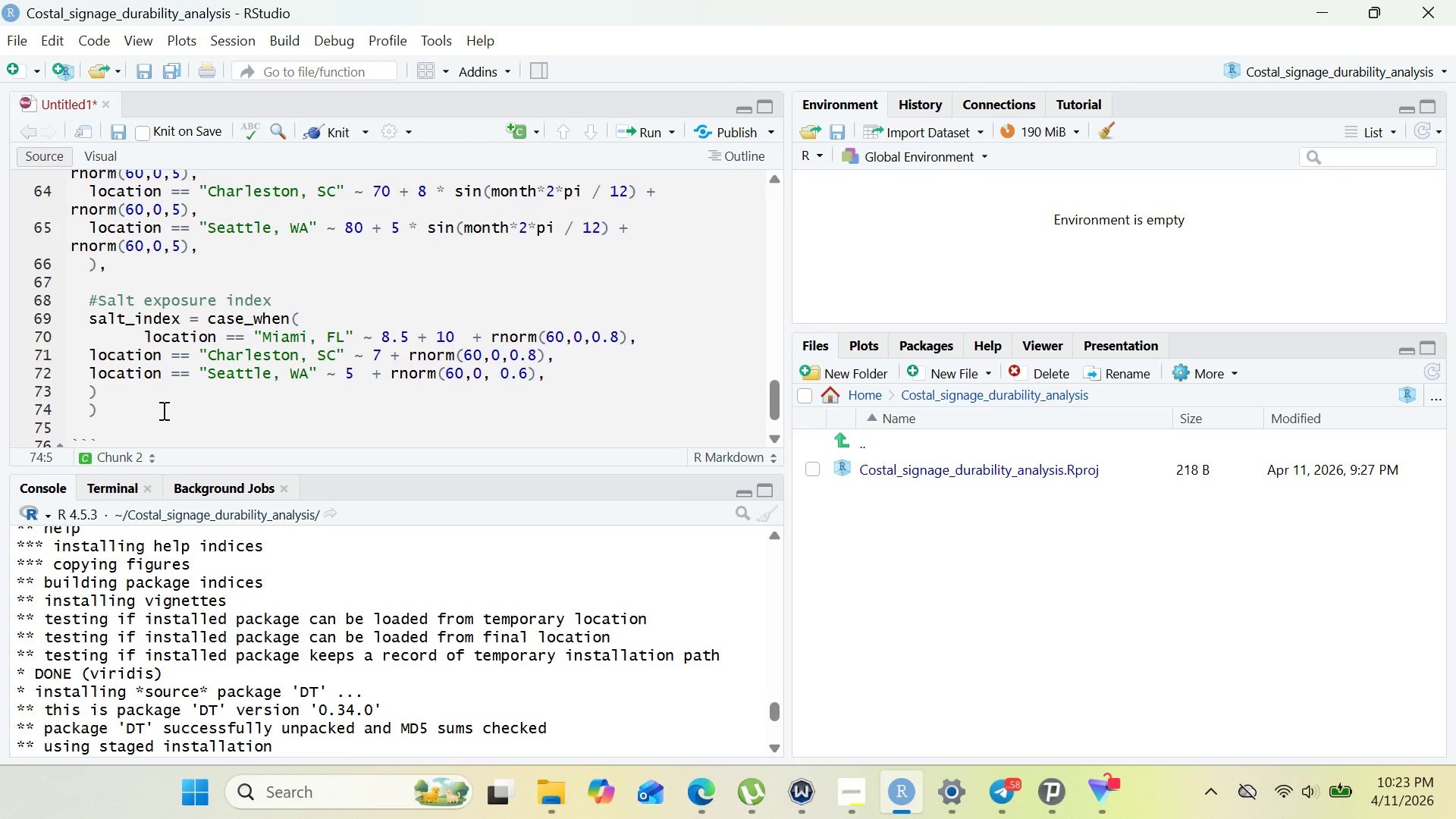 
key(Shift+5)
 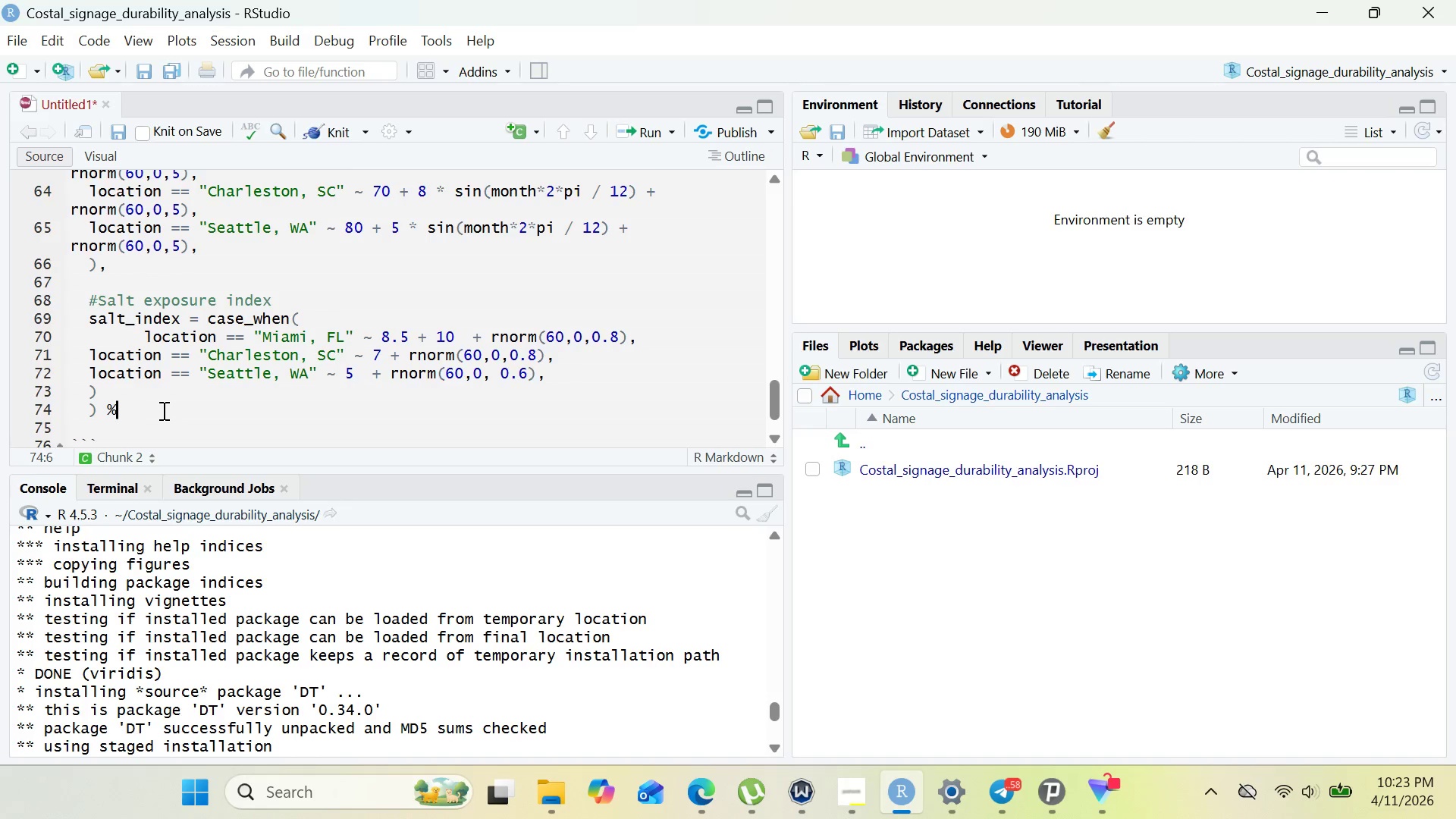 
key(Shift+Period)
 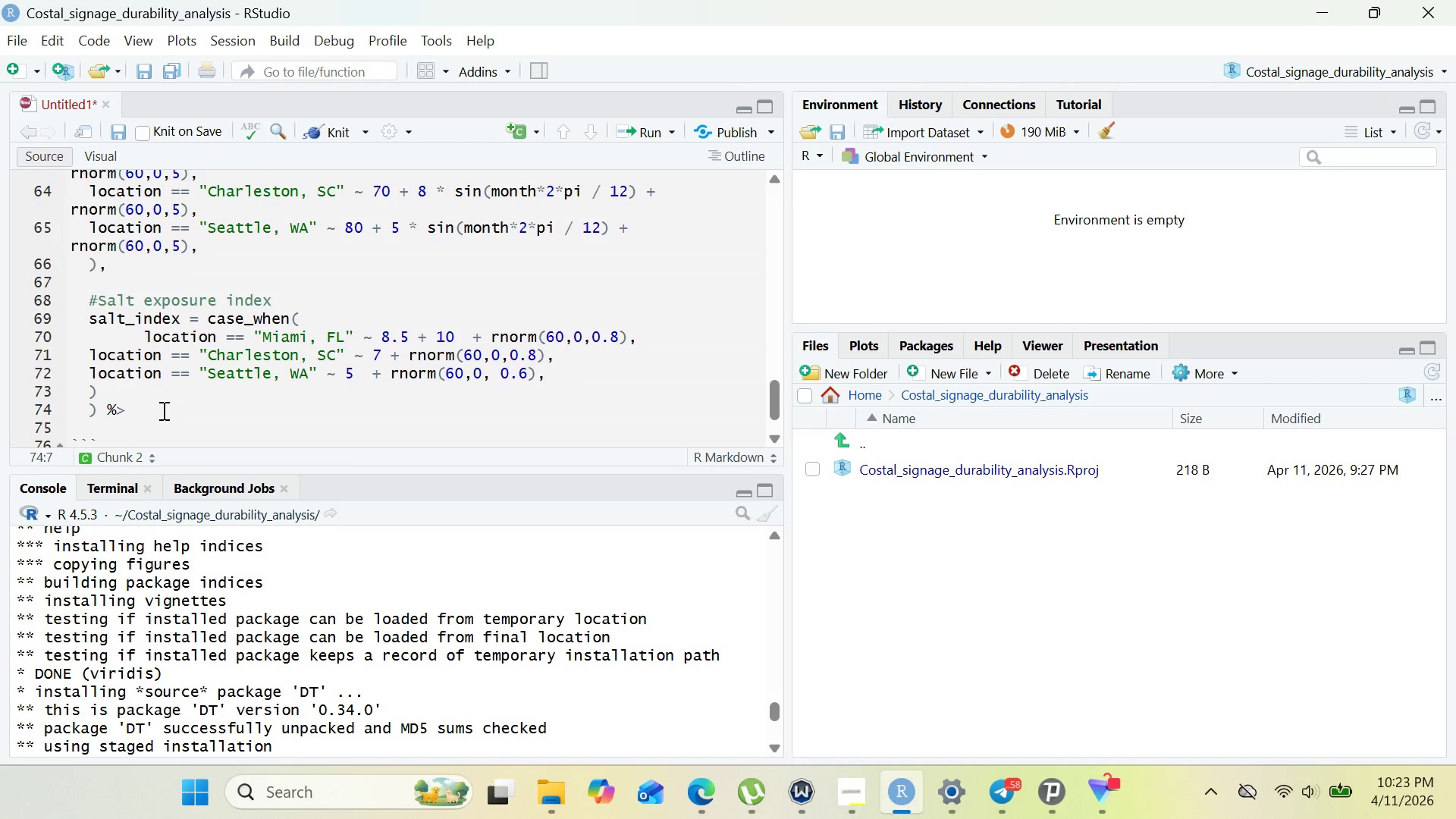 
key(Shift+5)
 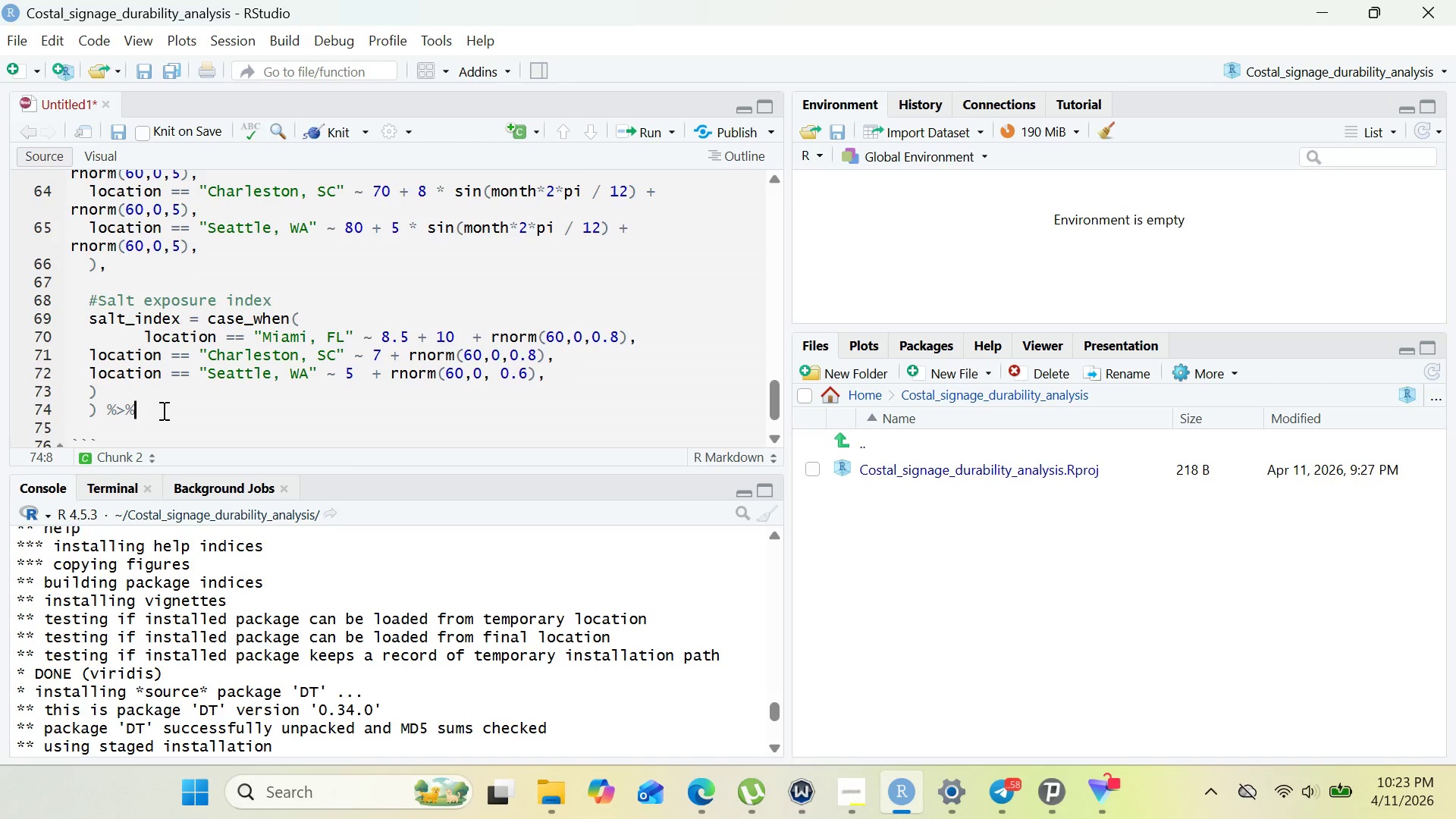 
key(Enter)
 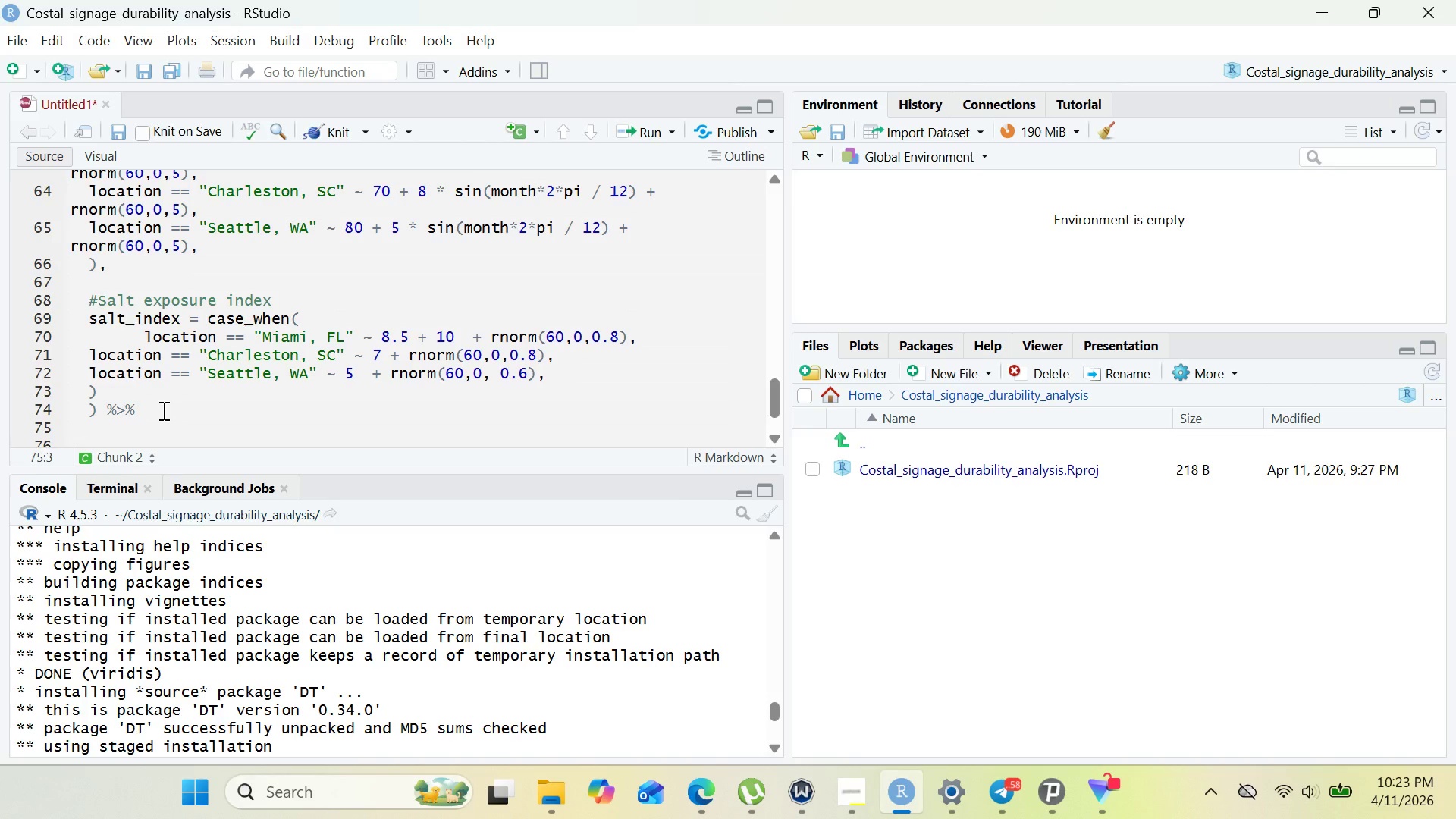 
key(Enter)
 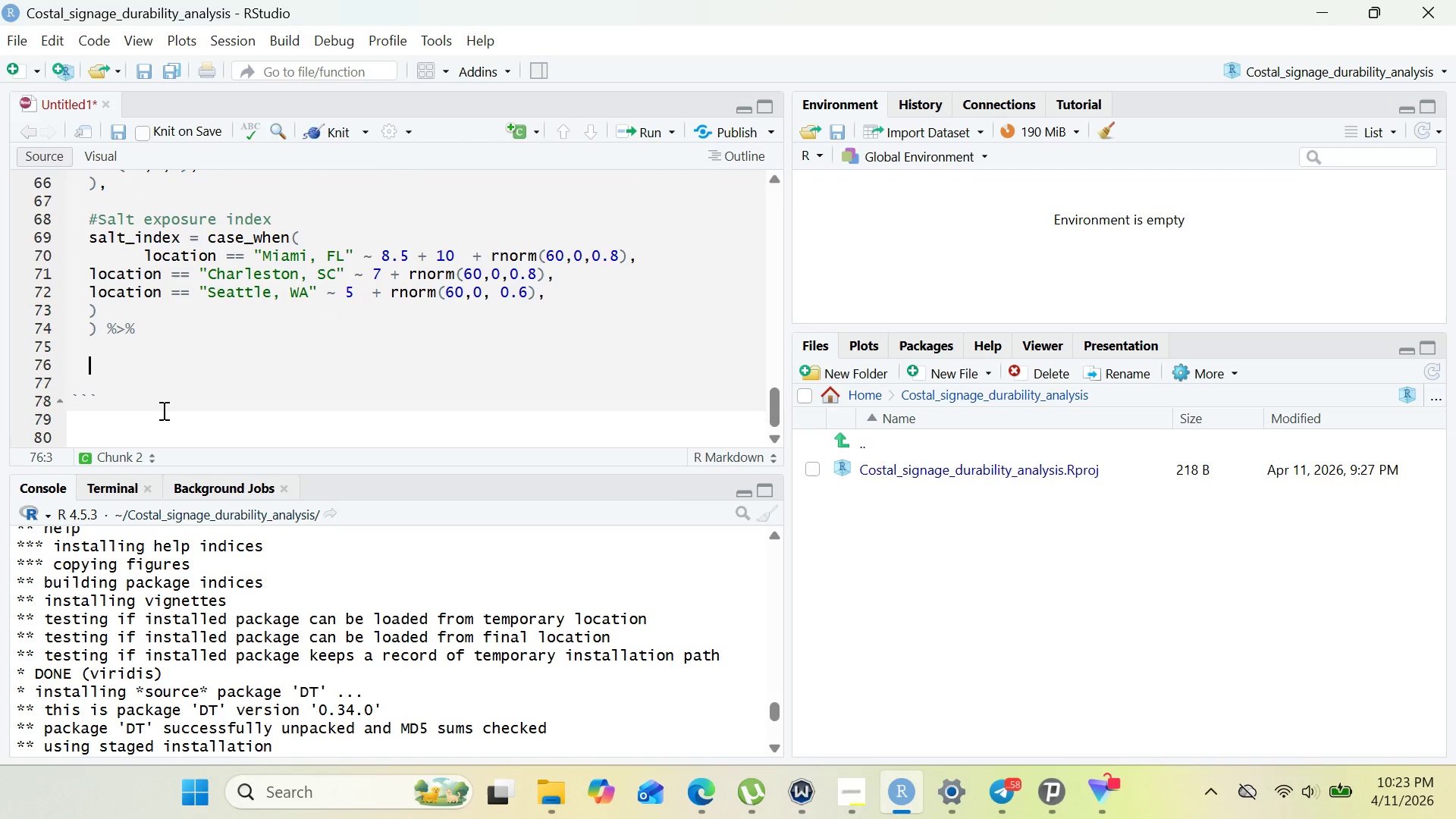 
type(# Cap values to realistic ranges)
 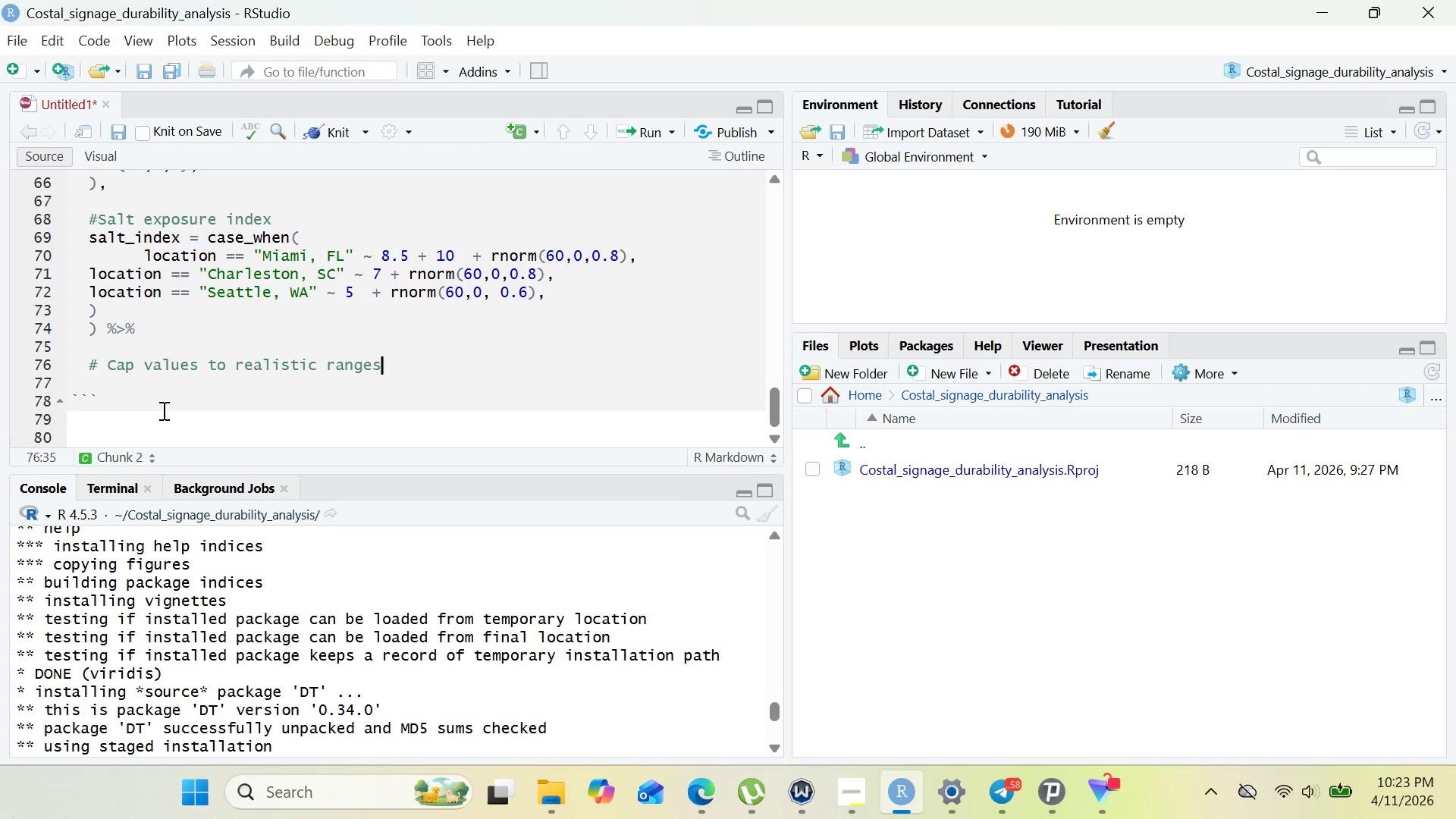 
key(Enter)
 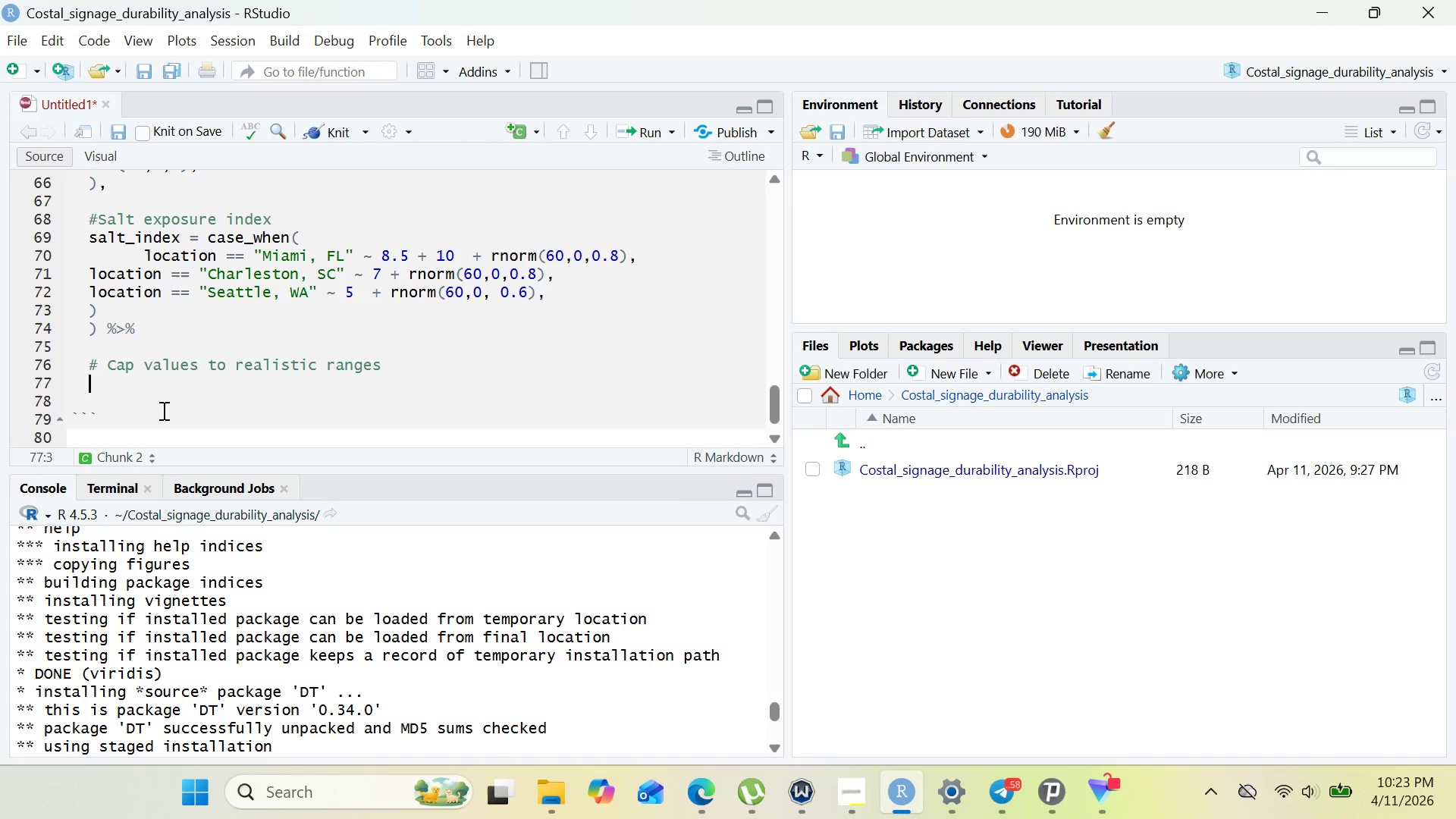 
type(mutate()
 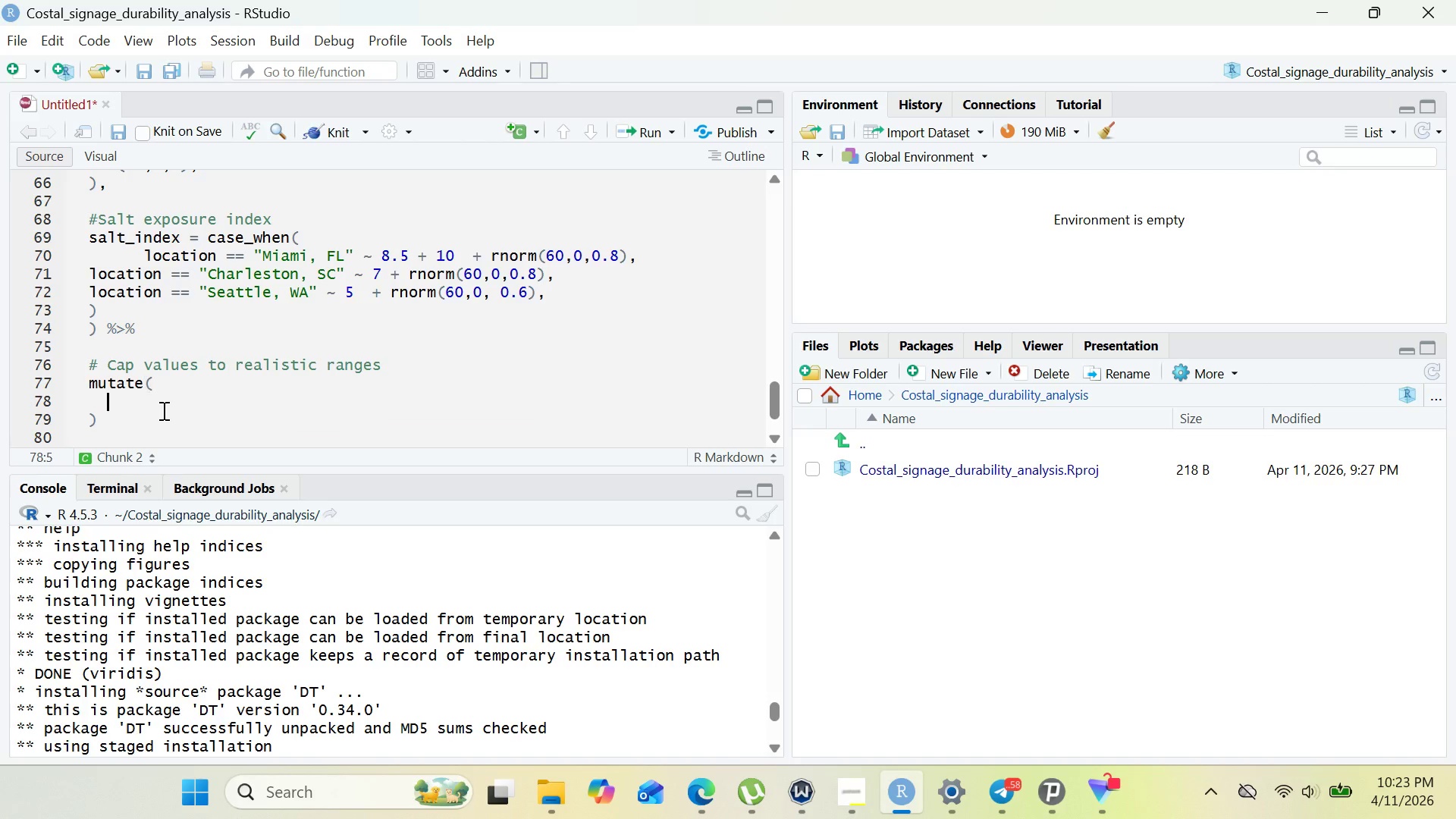 
 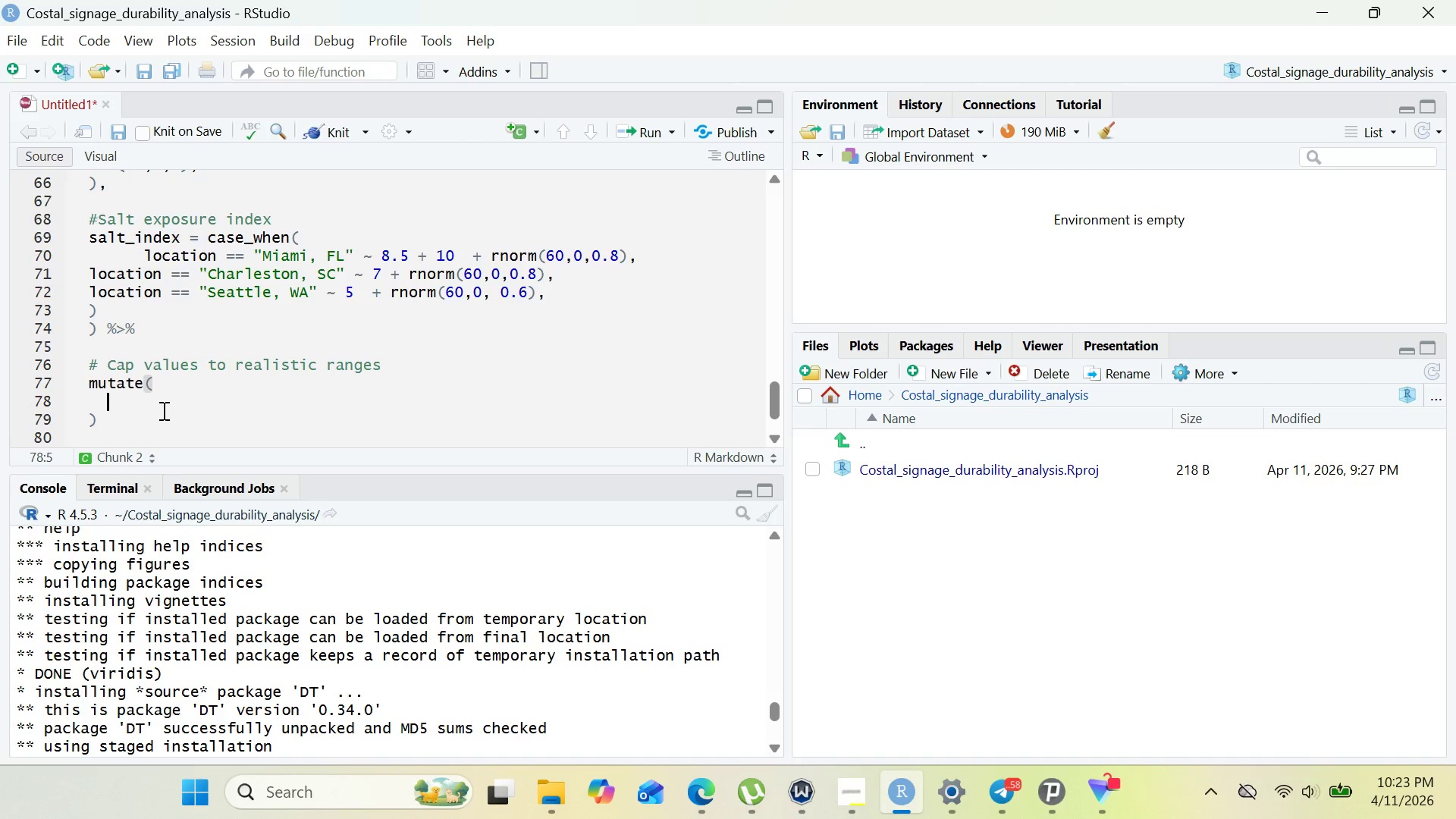 
key(Enter)
 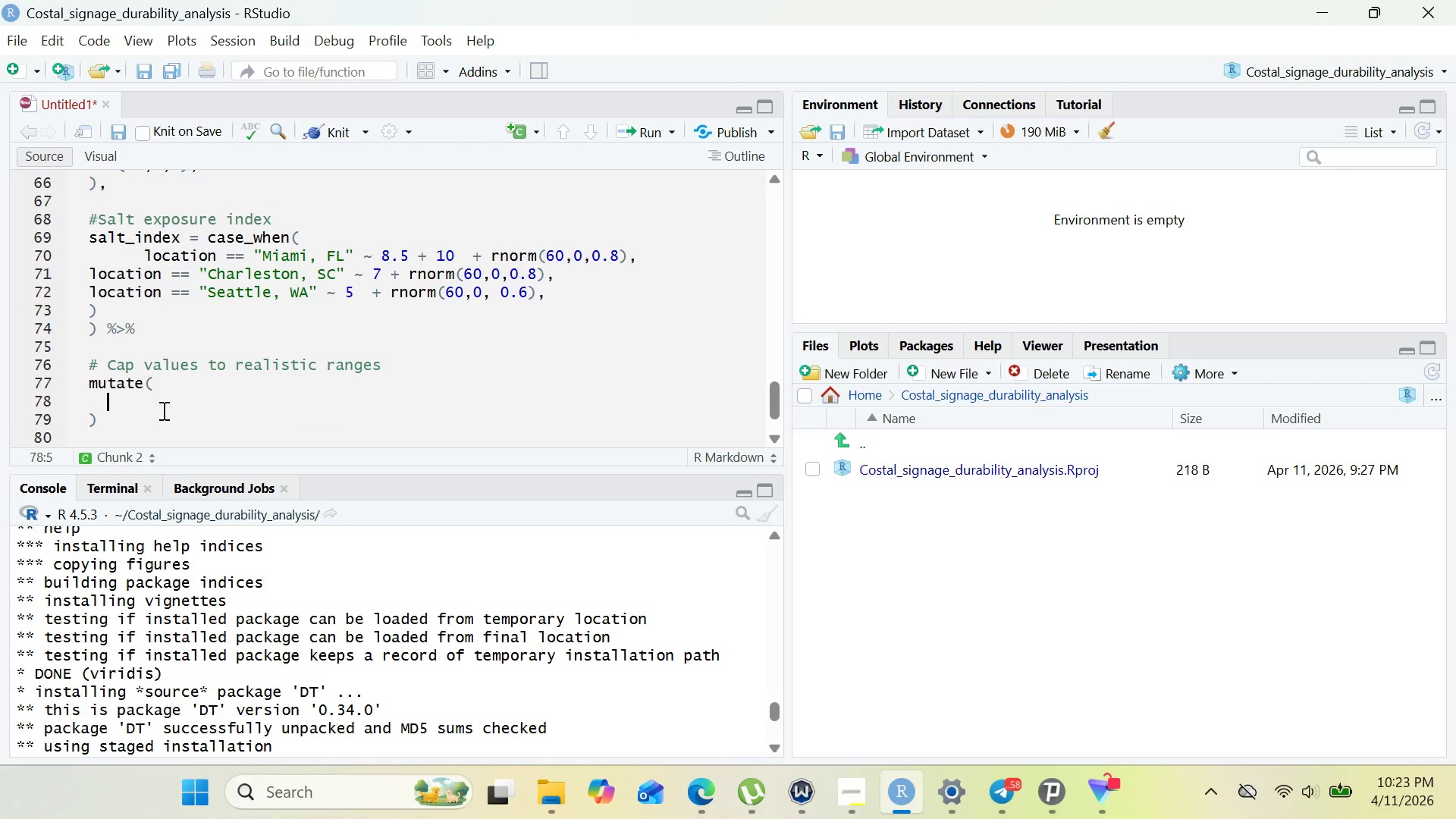 
wait(7.08)
 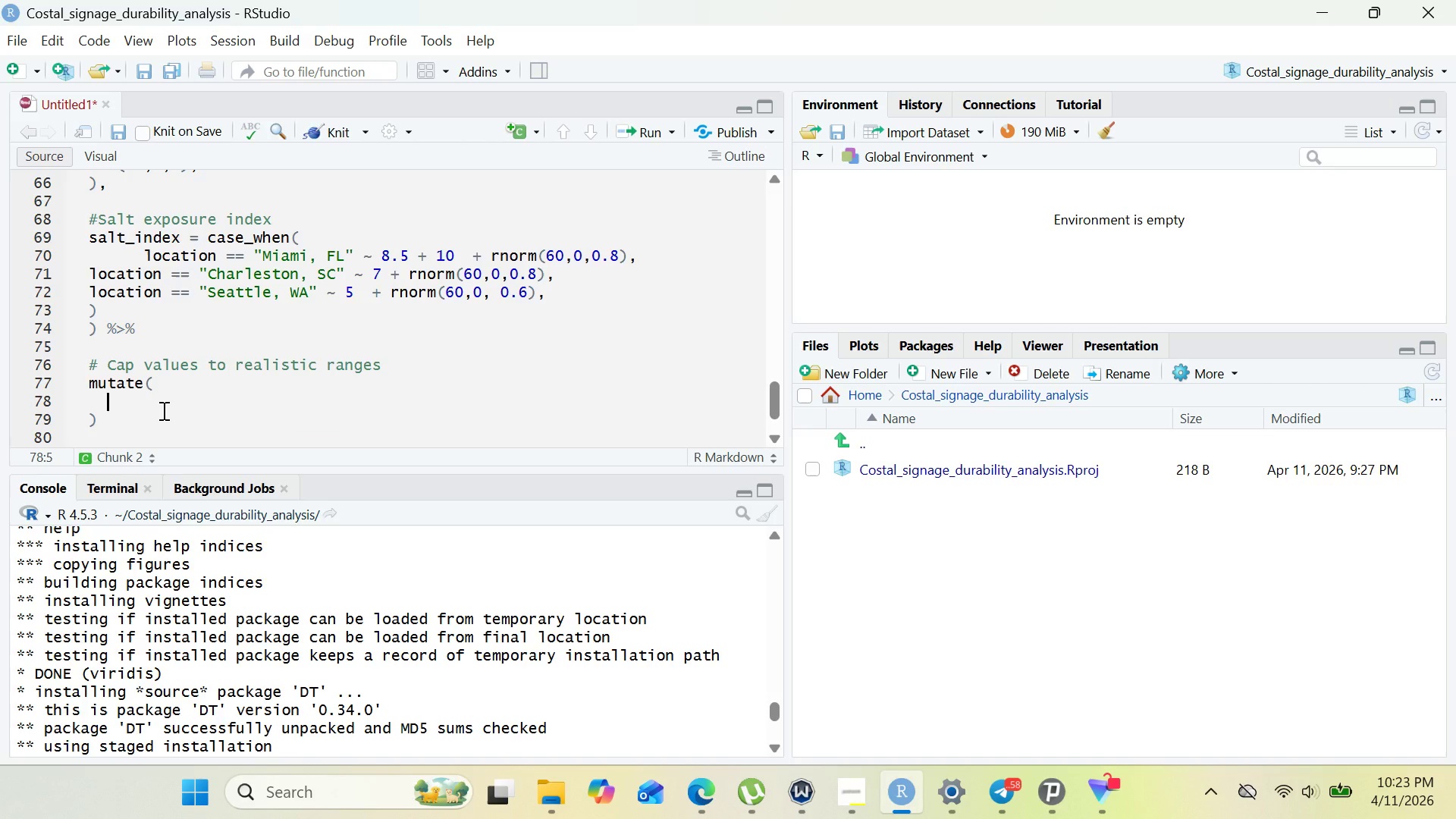 
type(uv_ine)
key(Backspace)
type(dex = )
 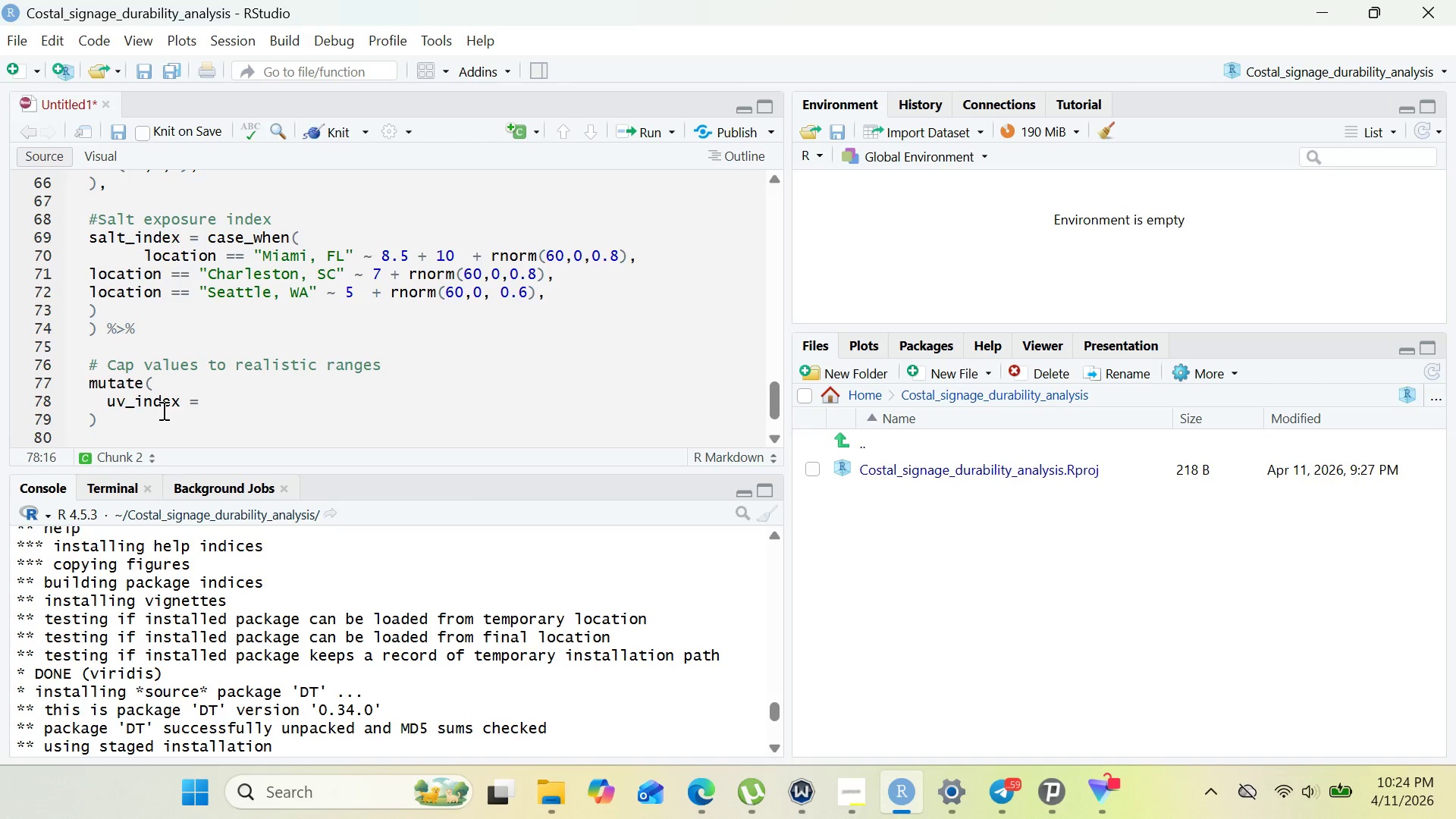 
type(pmax(0, pmin(12, v_index)
 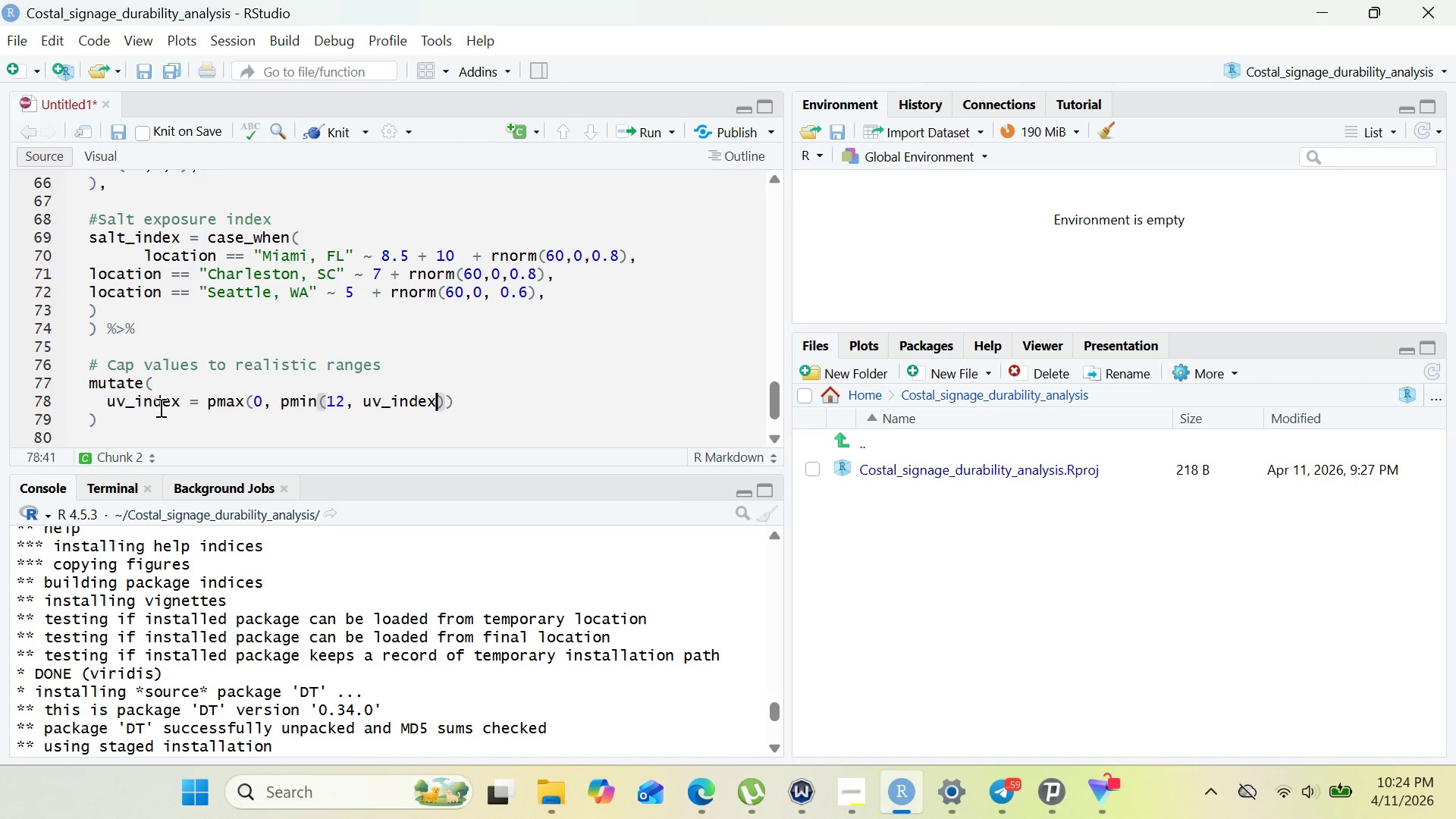 
 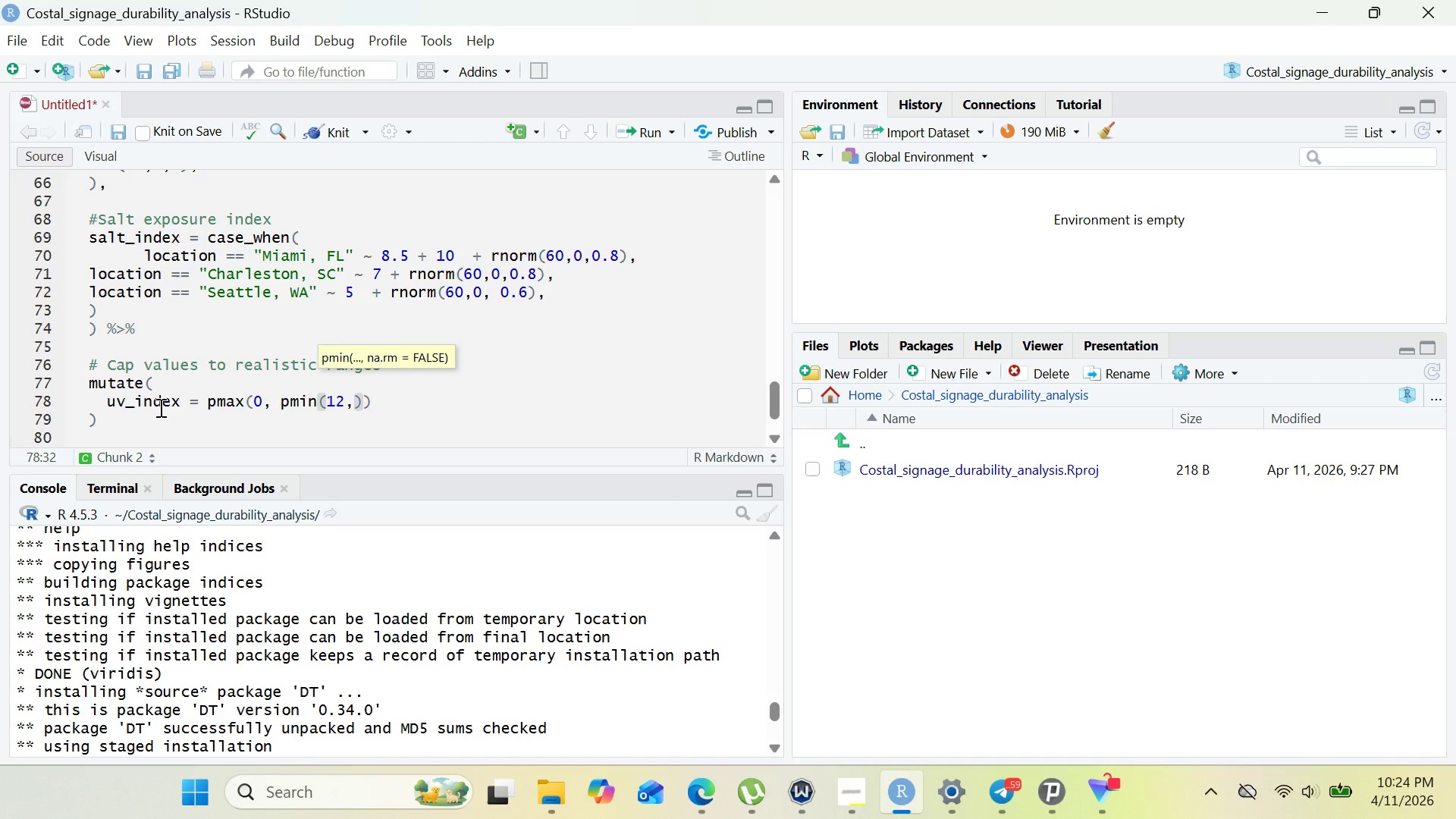 
hold_key(key=U, duration=0.34)
 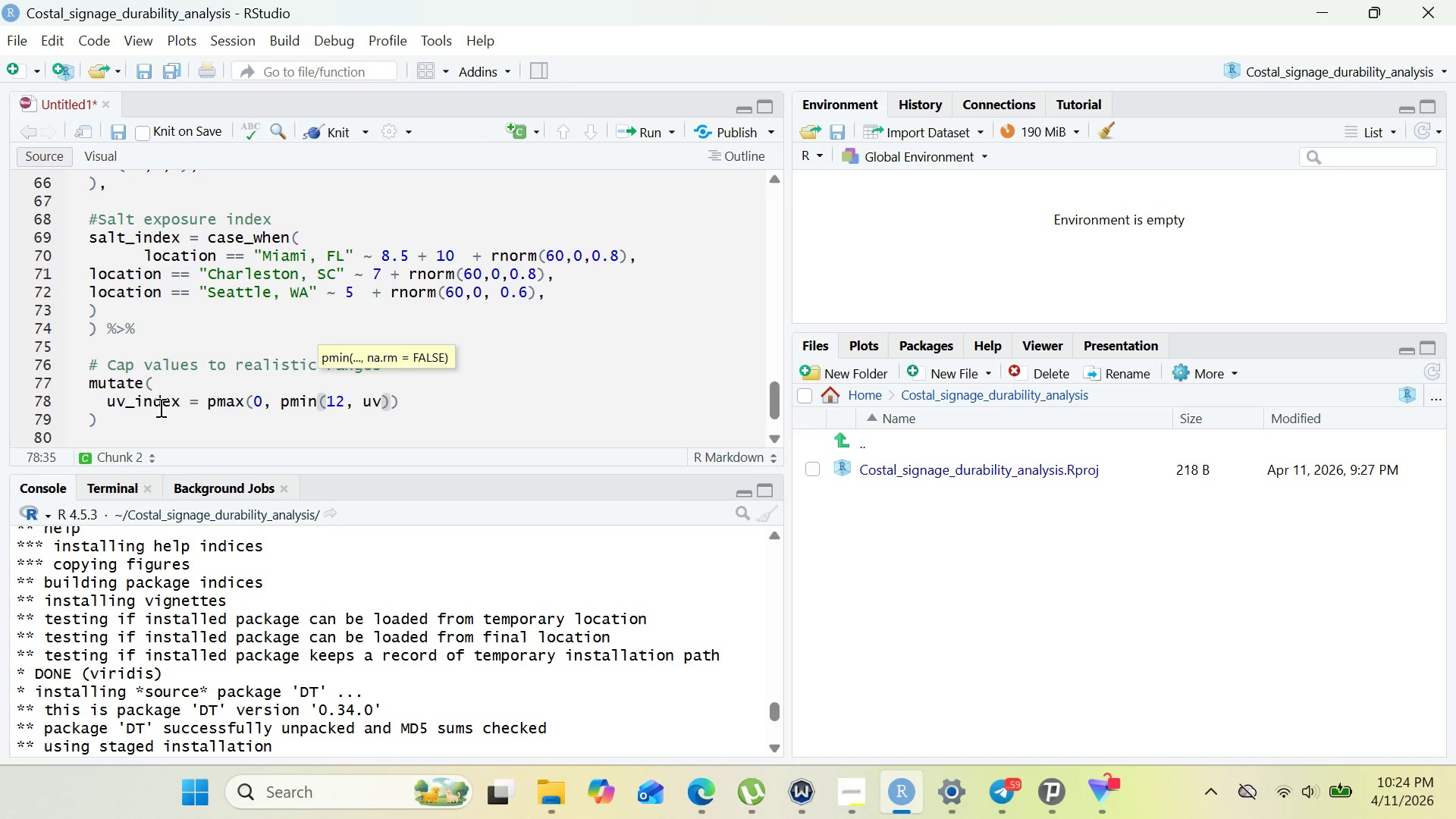 
key(ArrowRight)
 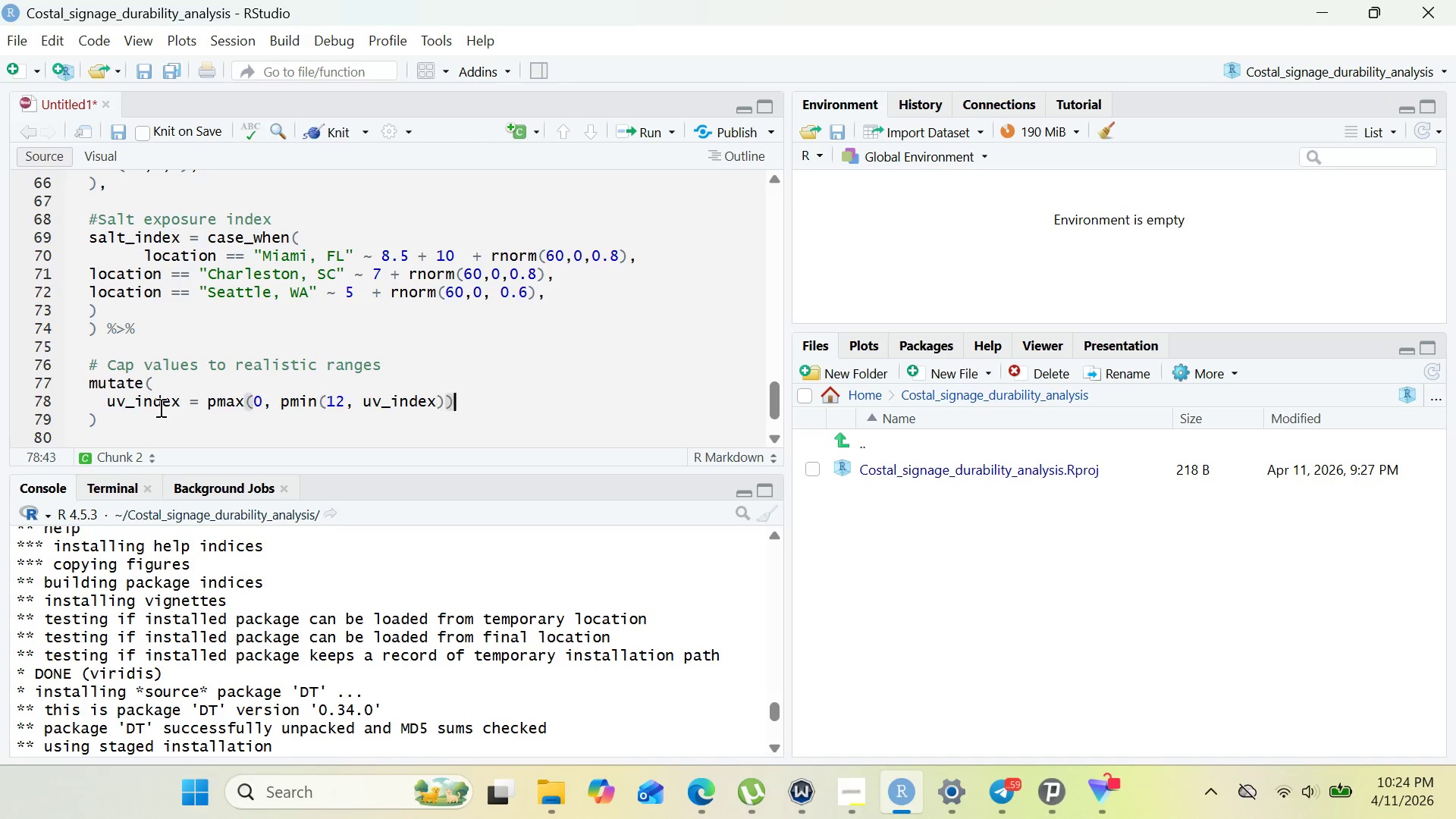 
key(ArrowRight)
 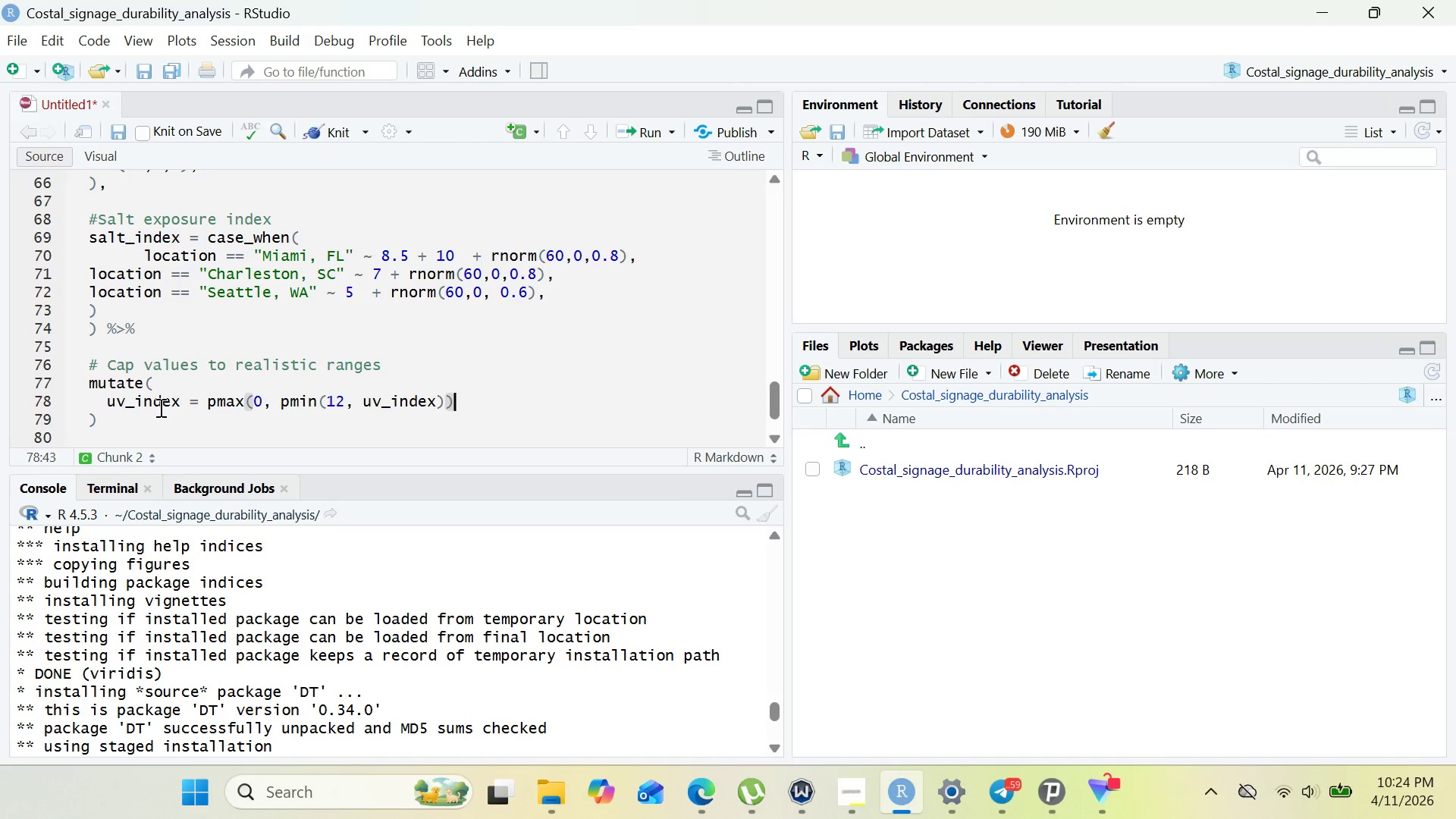 
key(Comma)
 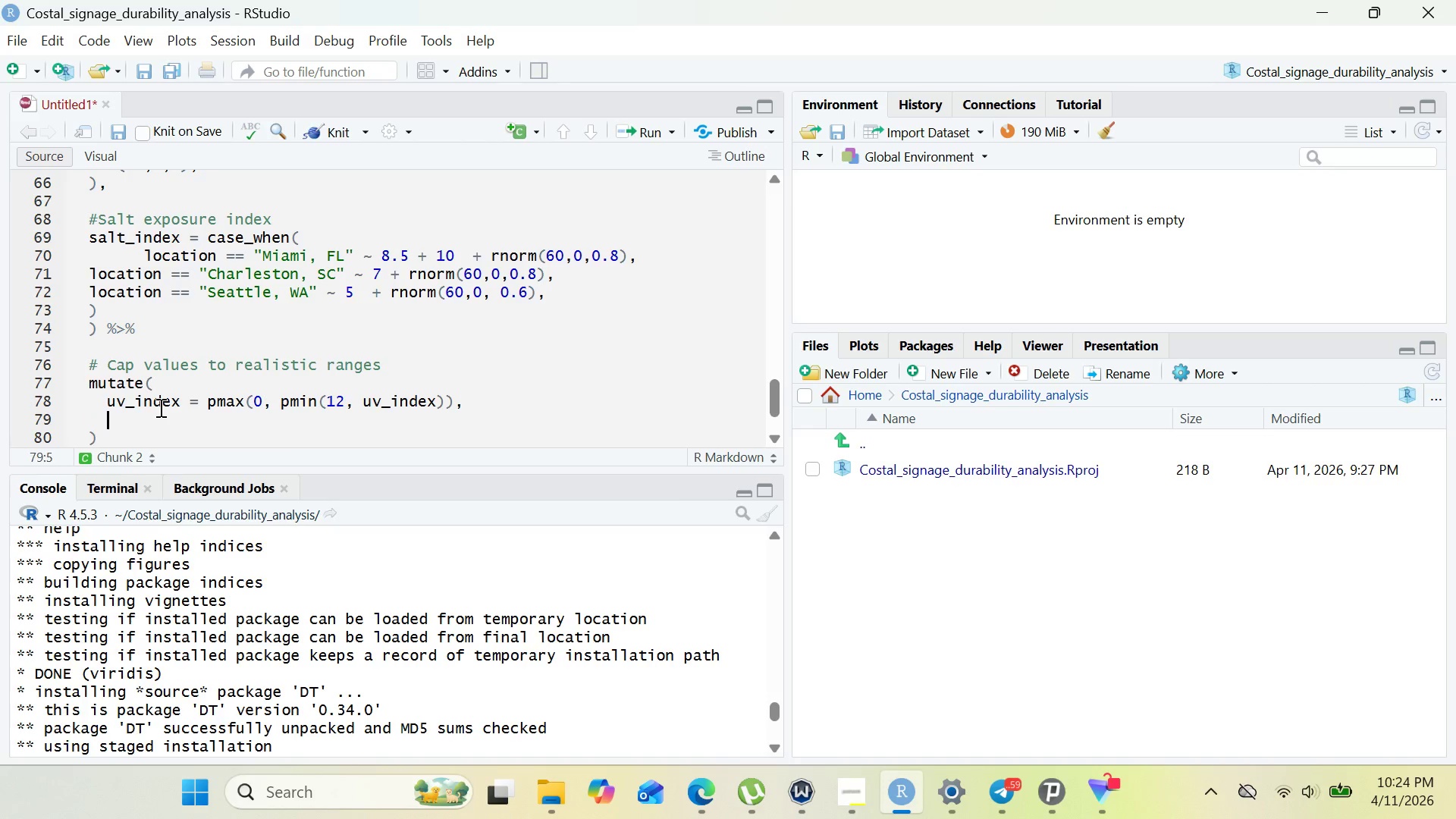 
key(Enter)
 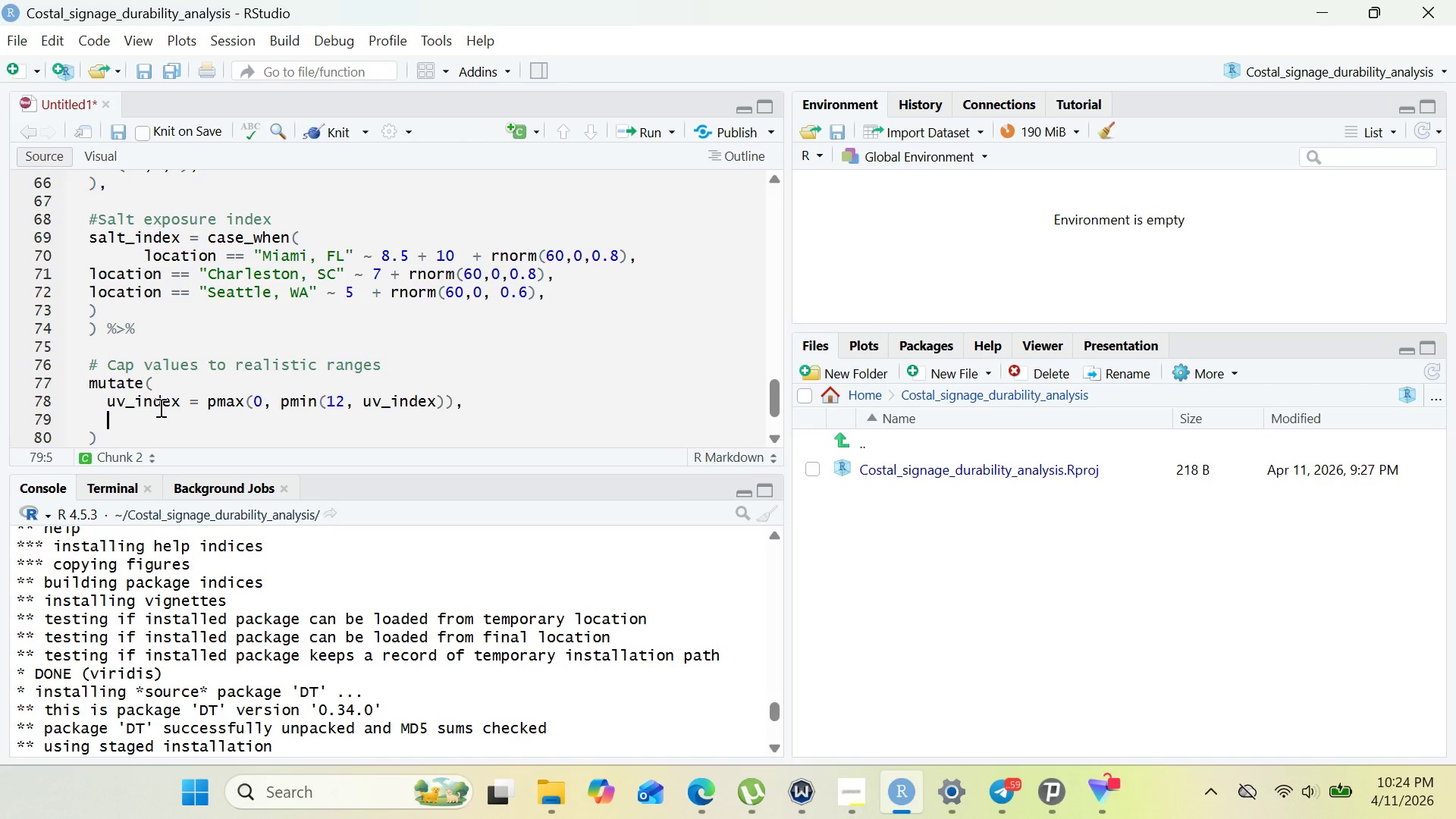 
type(humdity = )
 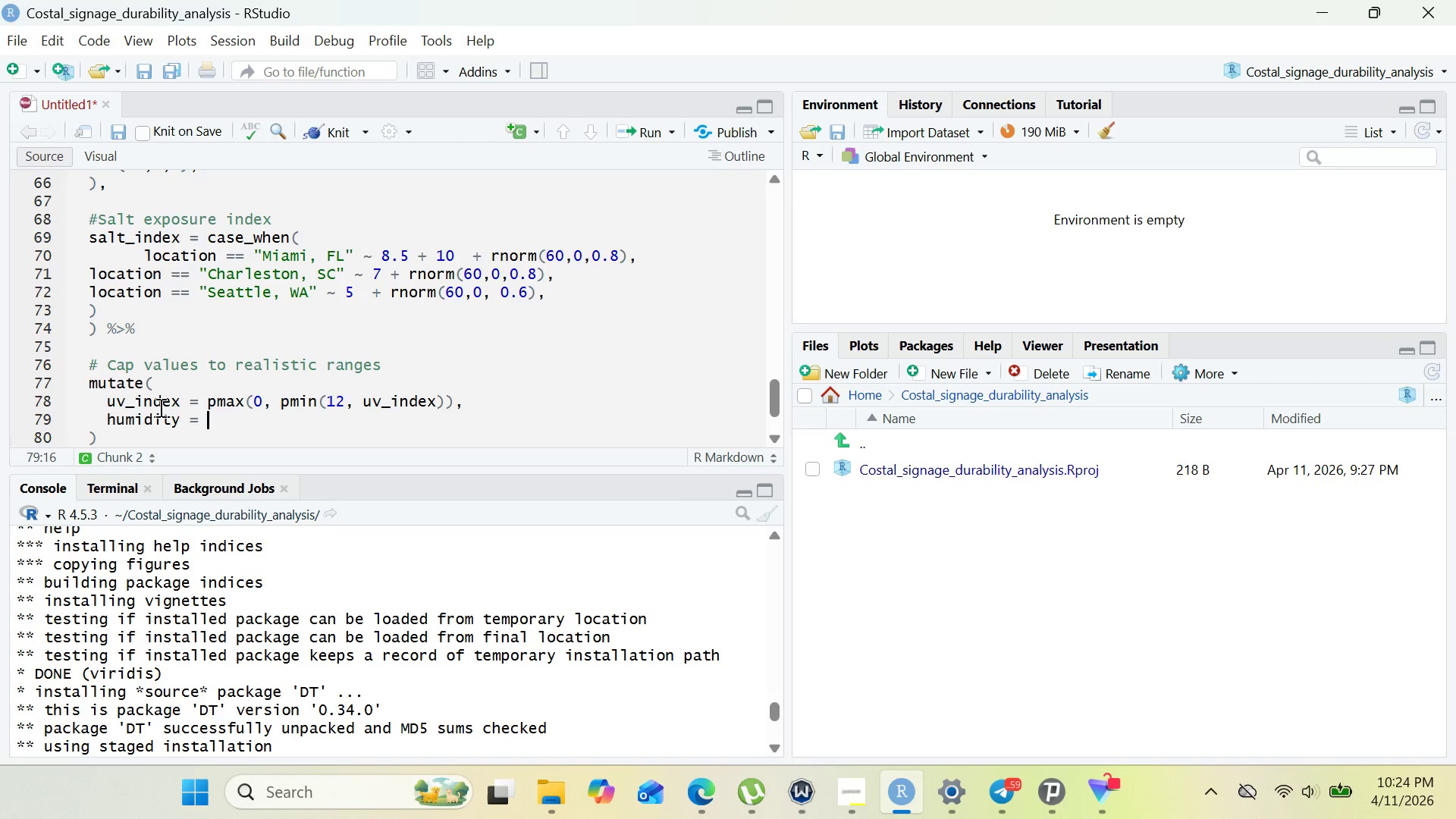 
type(pmax()
 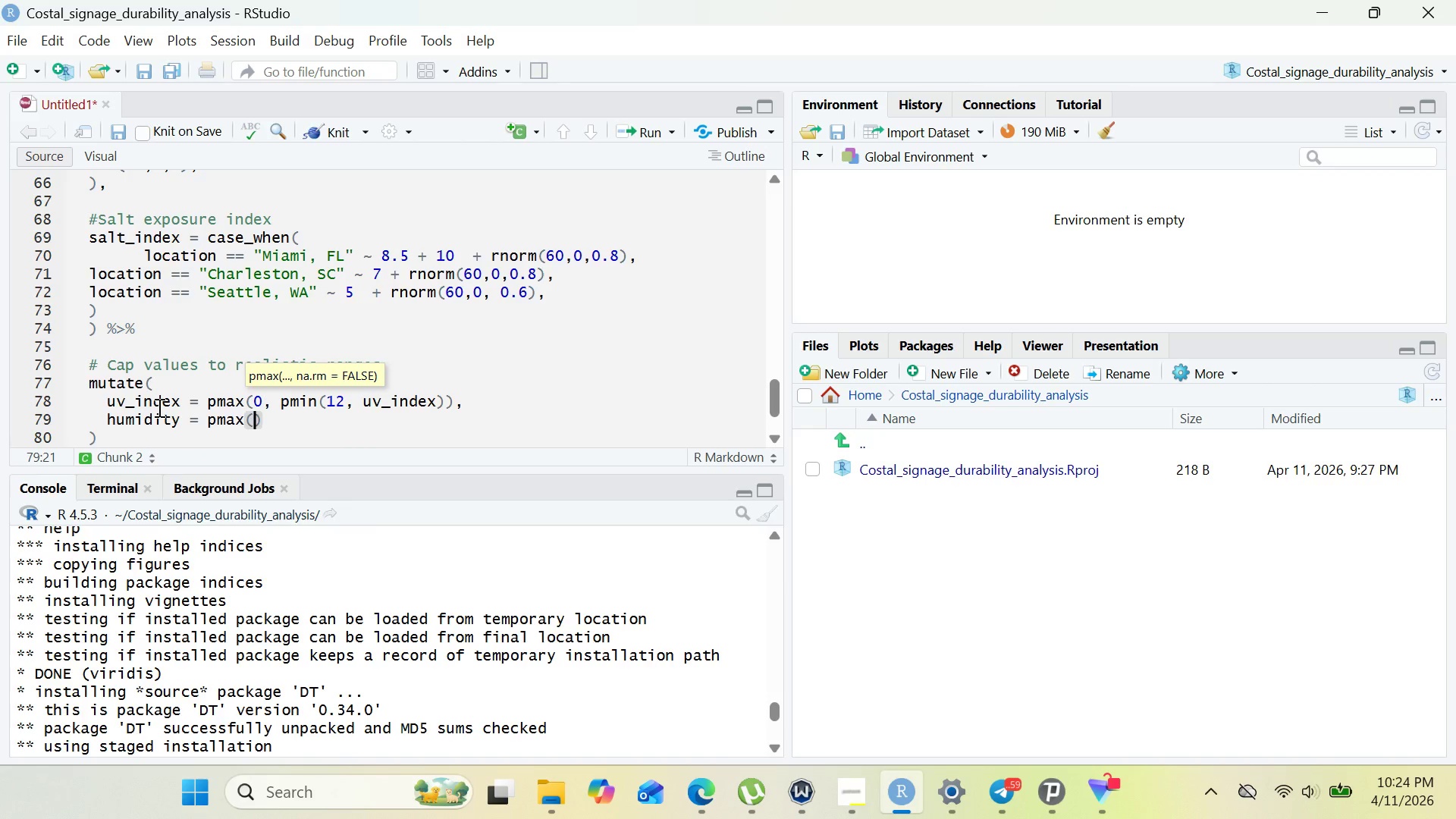 
wait(9.62)
 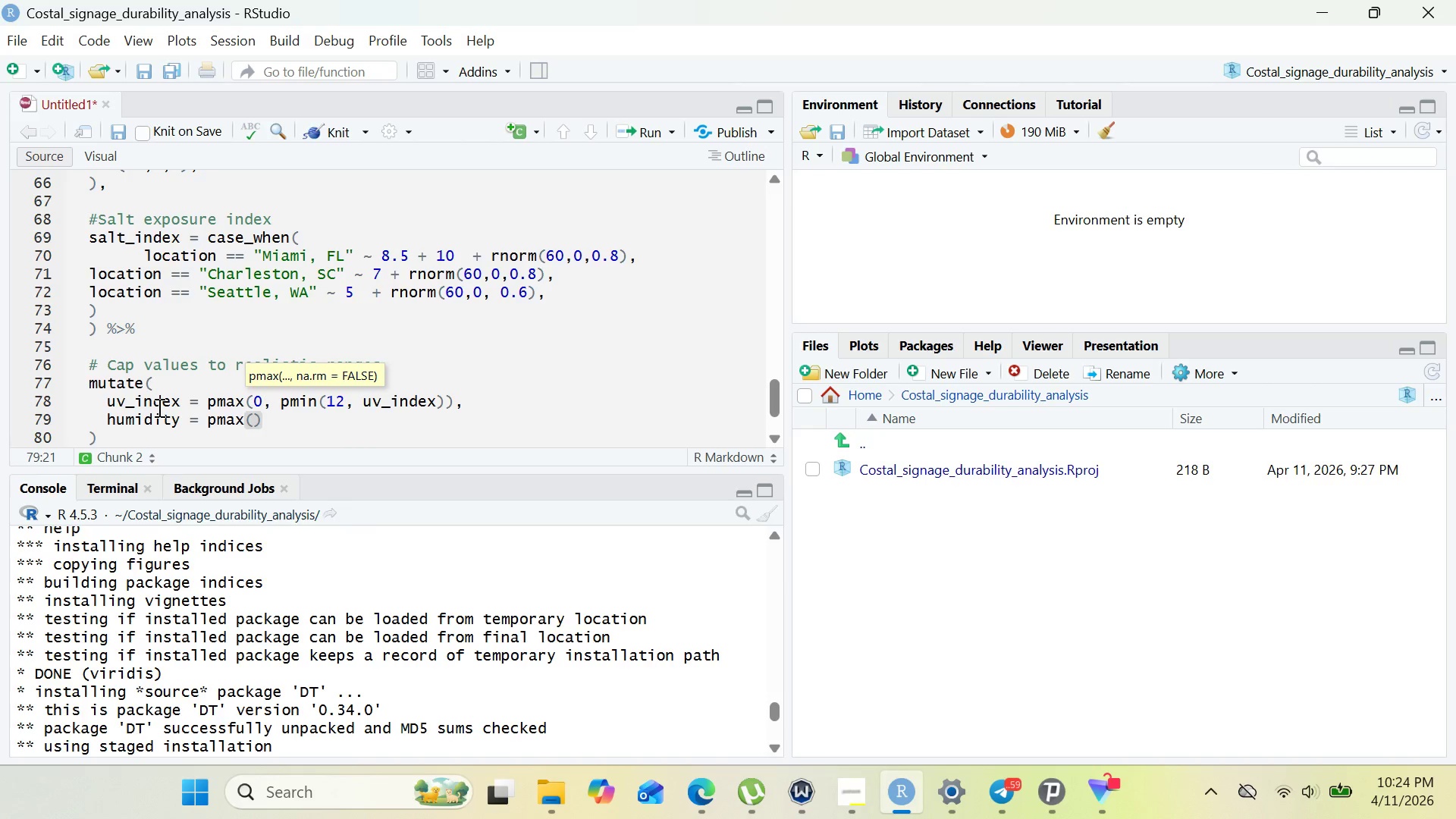 
type(20, pmin()
 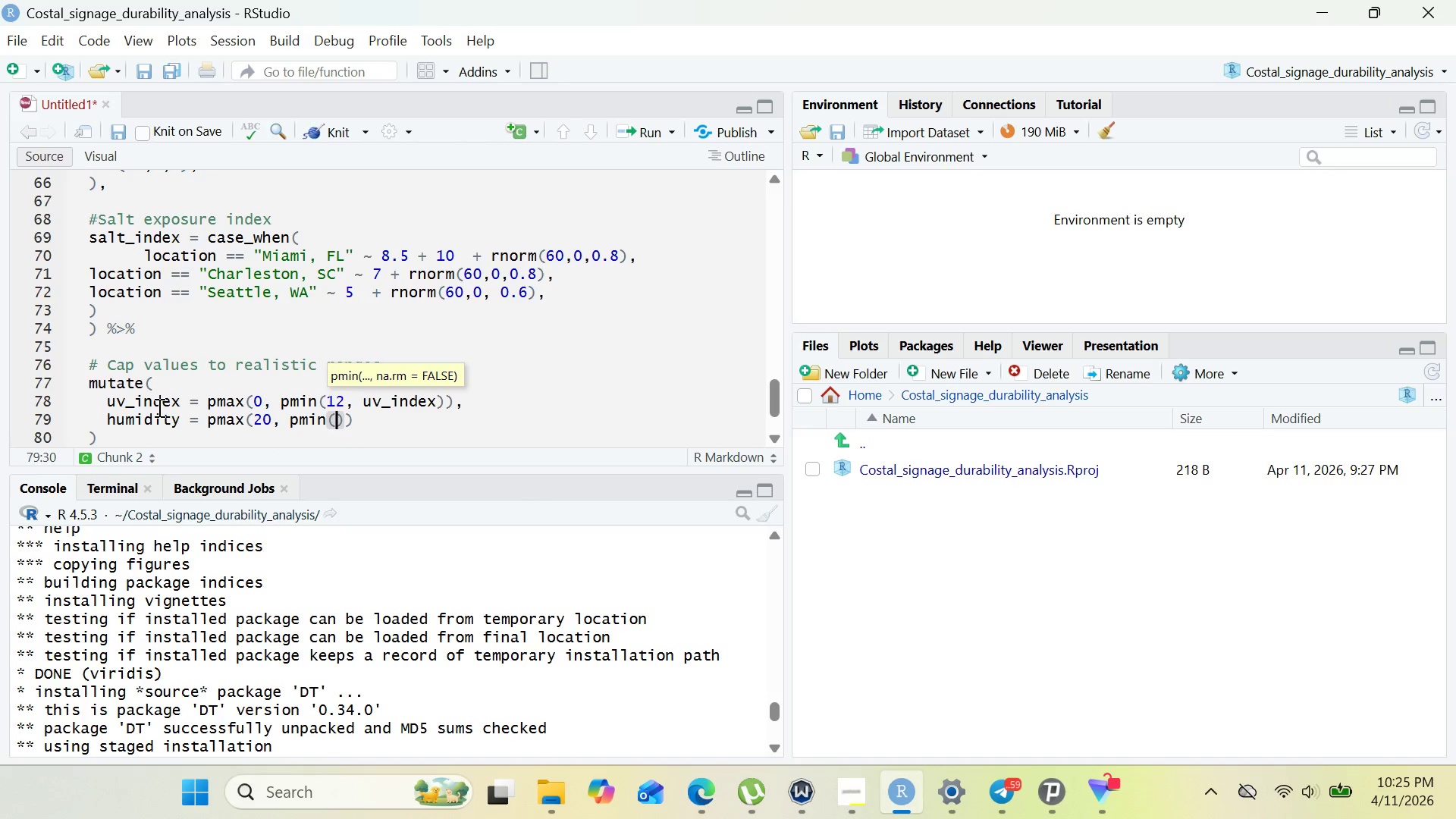 
wait(586.78)
 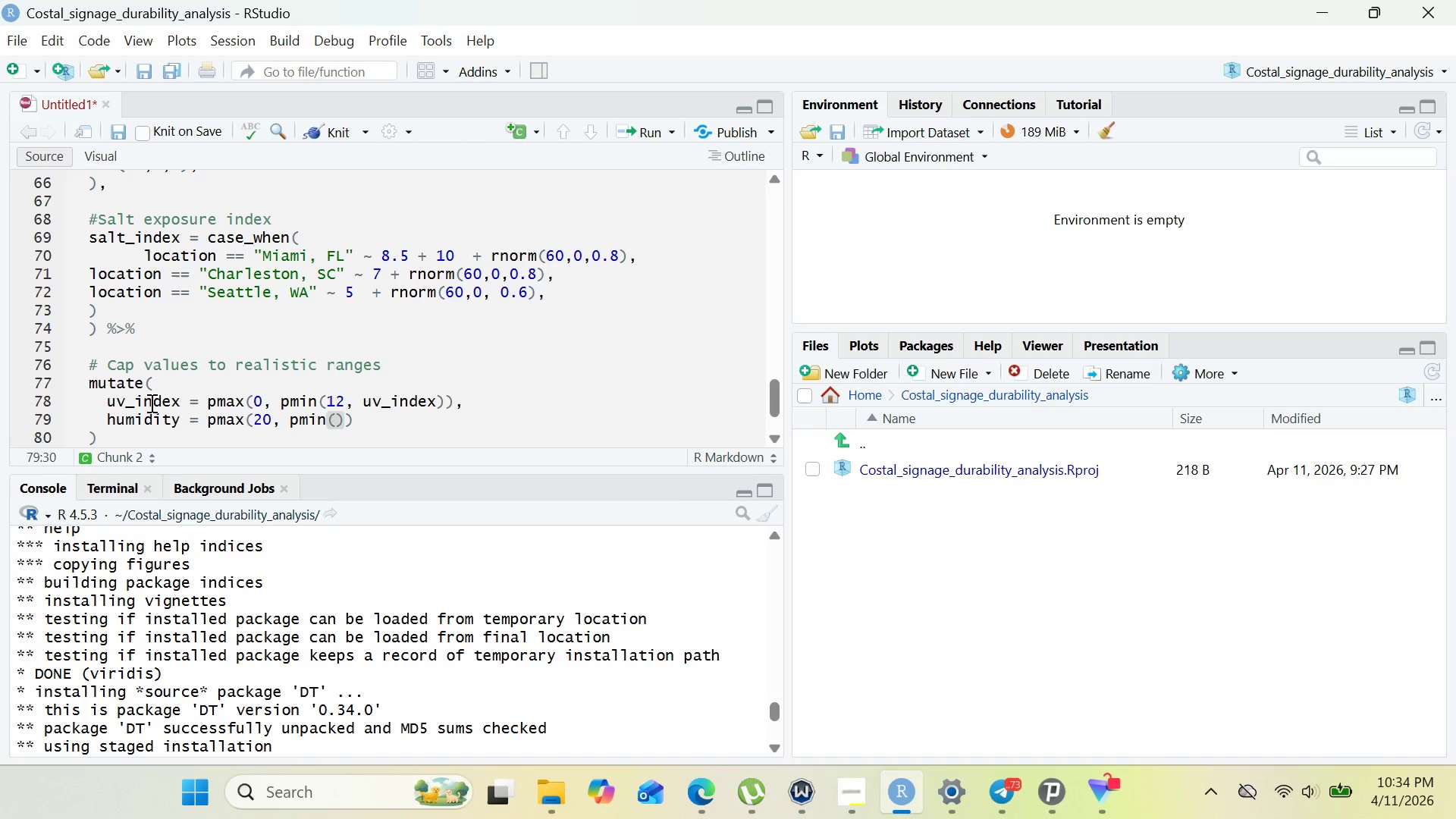 
left_click([331, 419])
 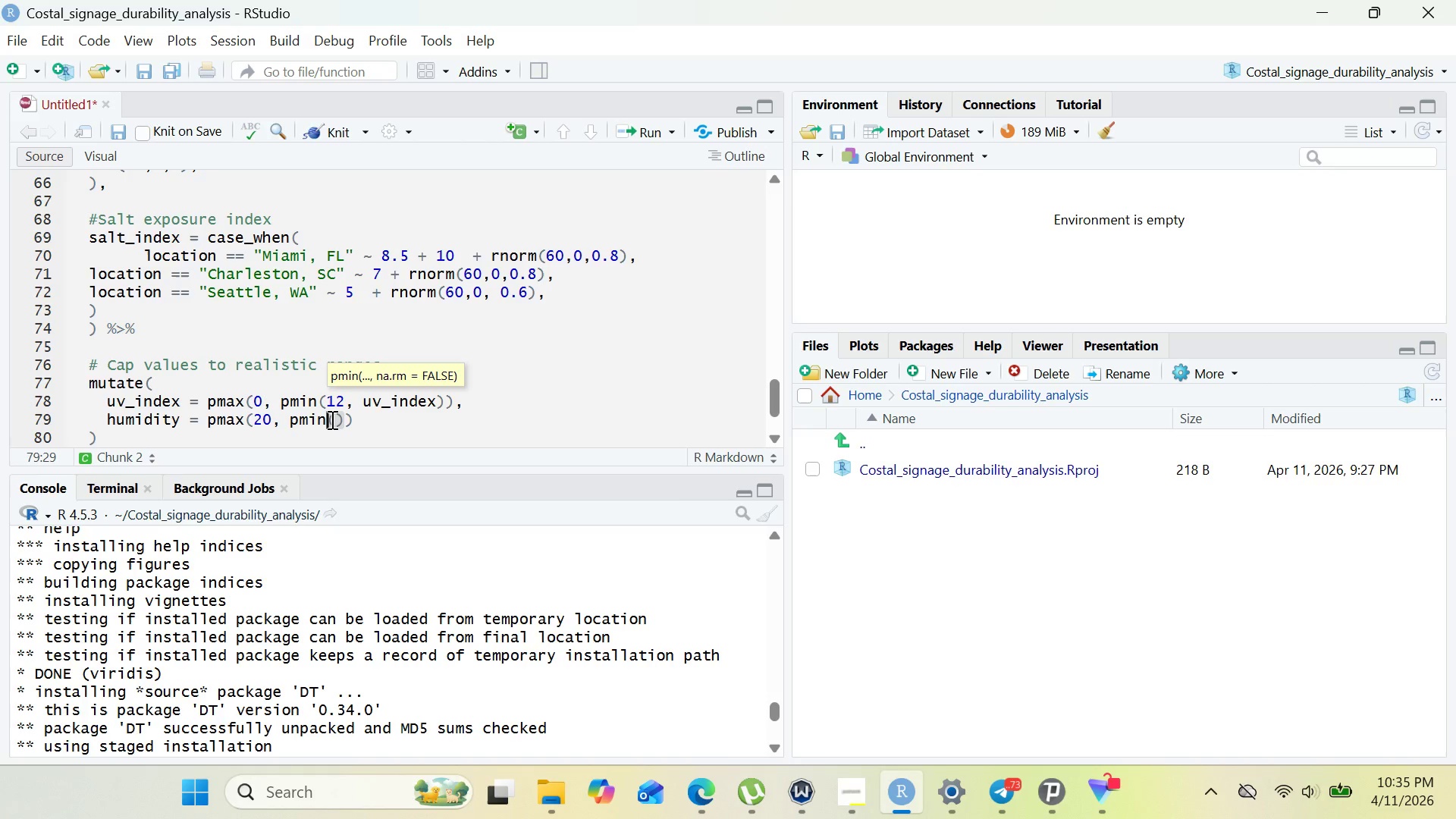 
wait(14.97)
 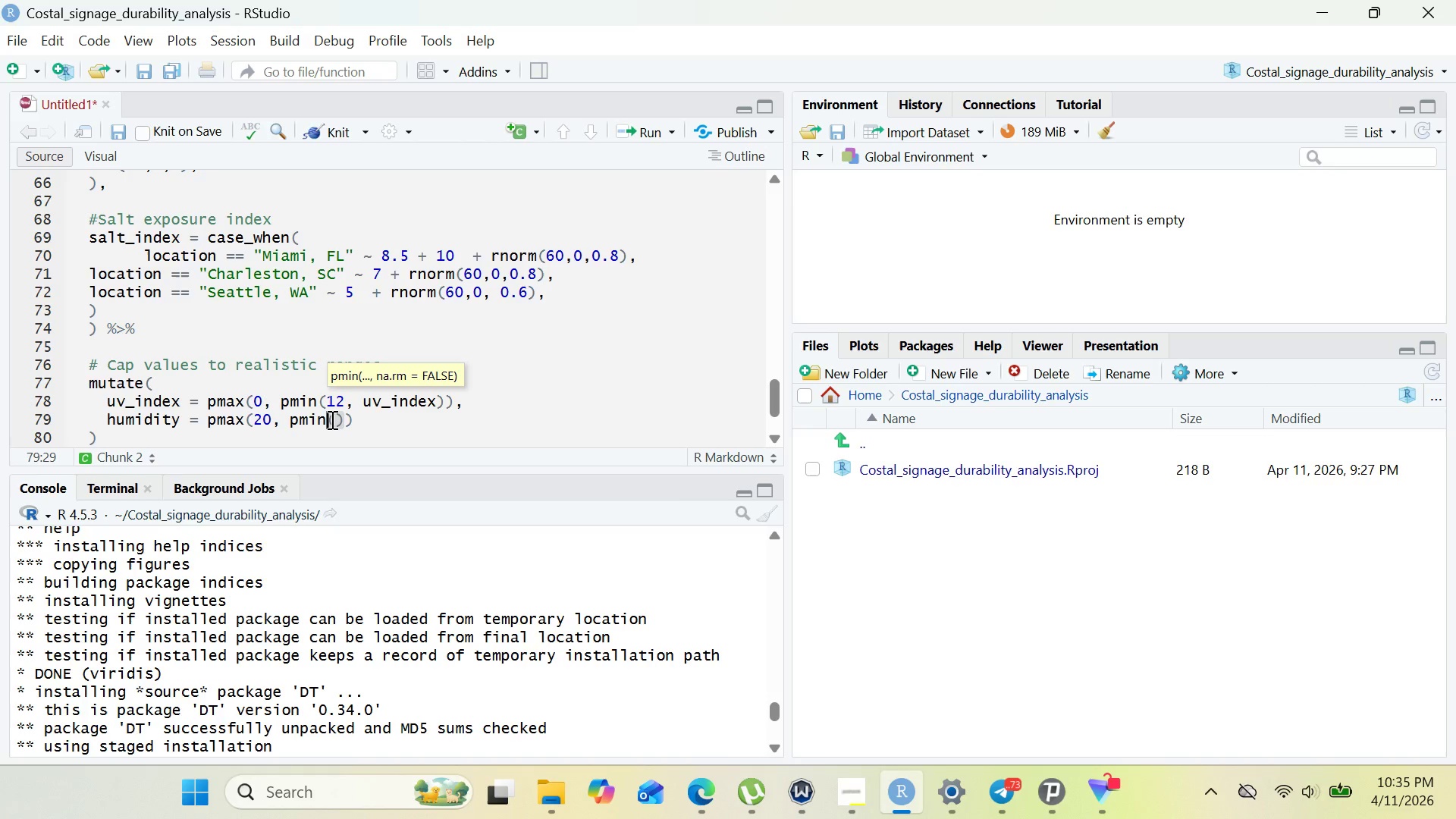 
key(ArrowRight)
 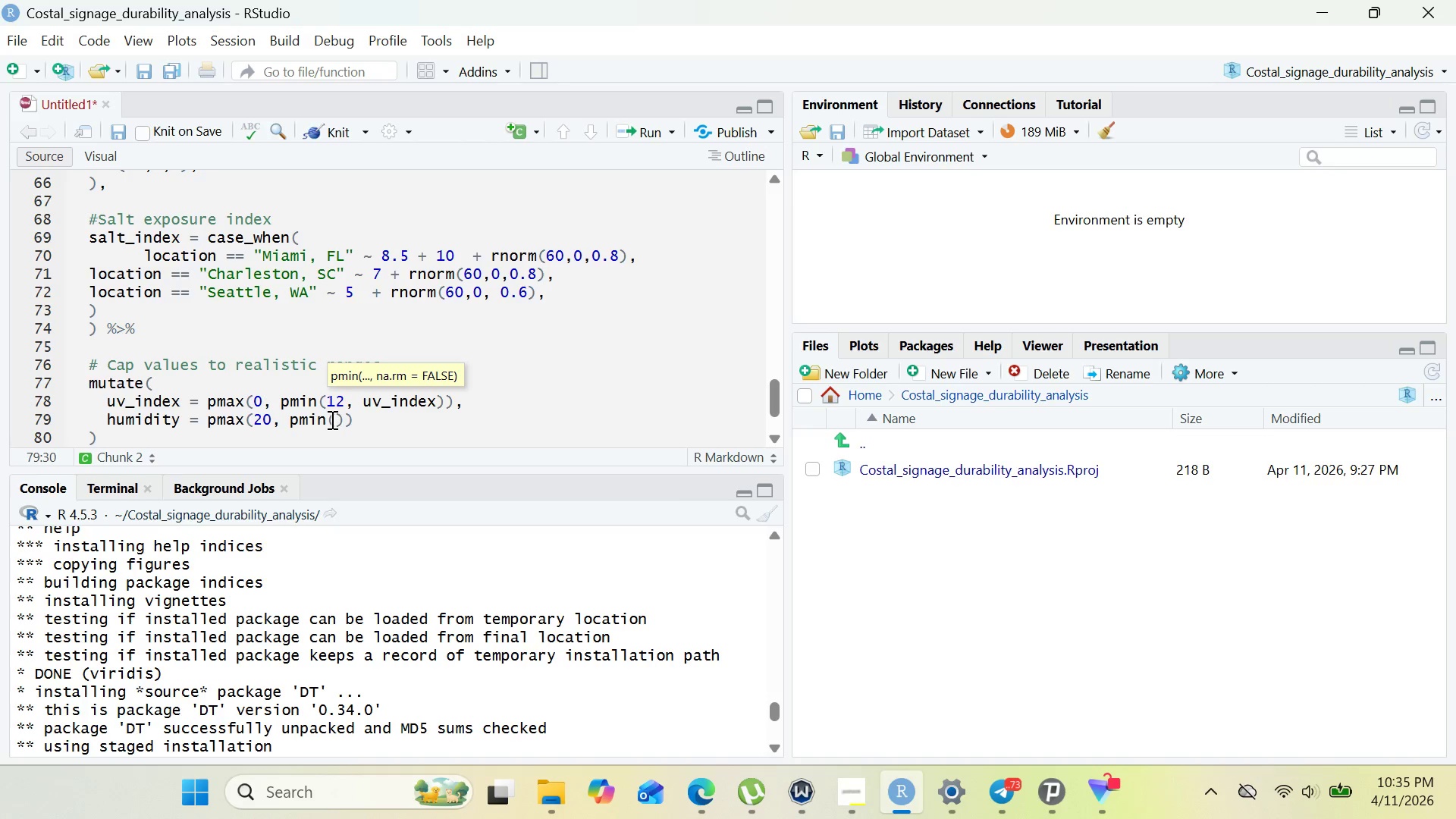 
type(20, omin)
 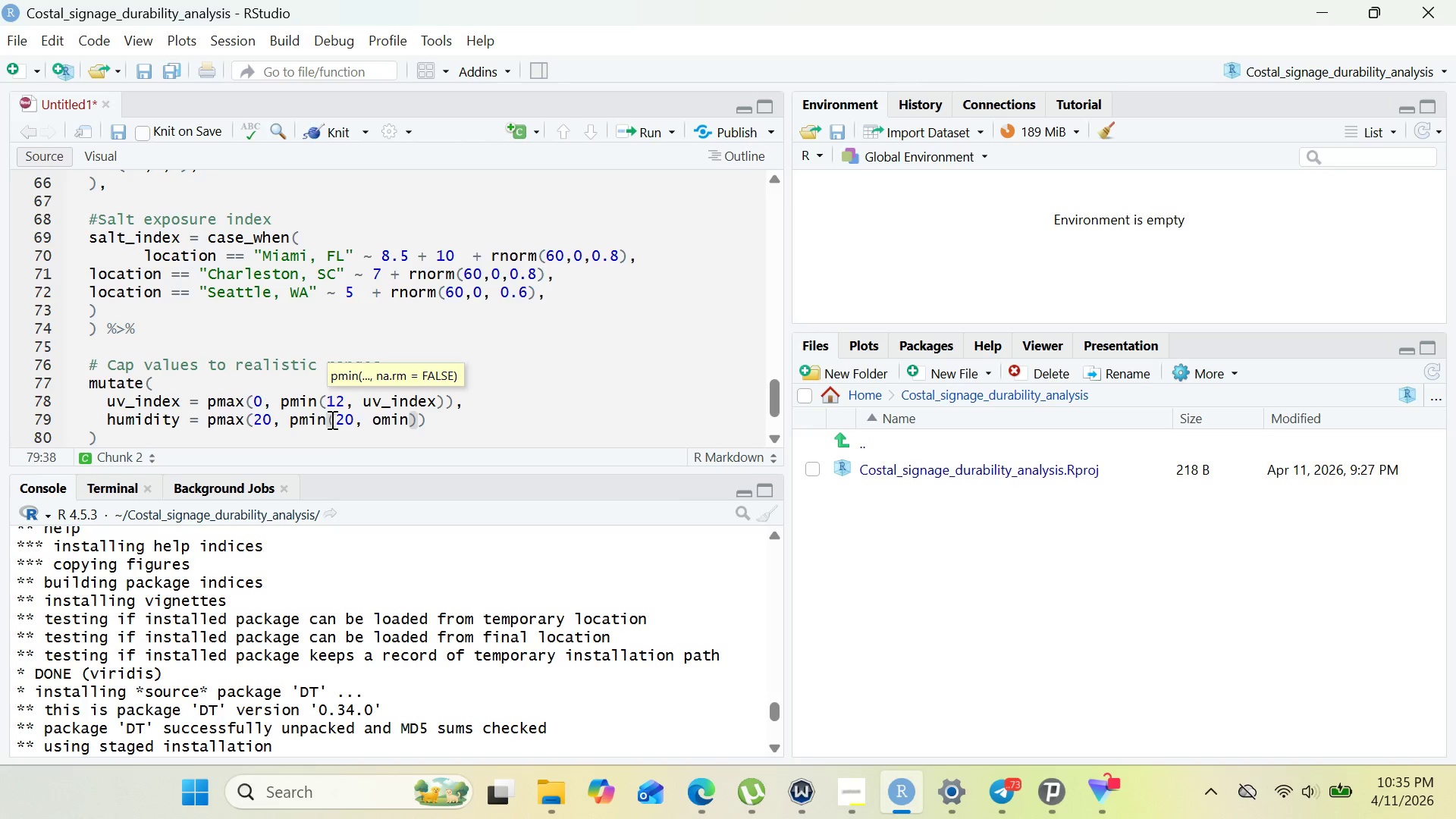 
key(ArrowLeft)
 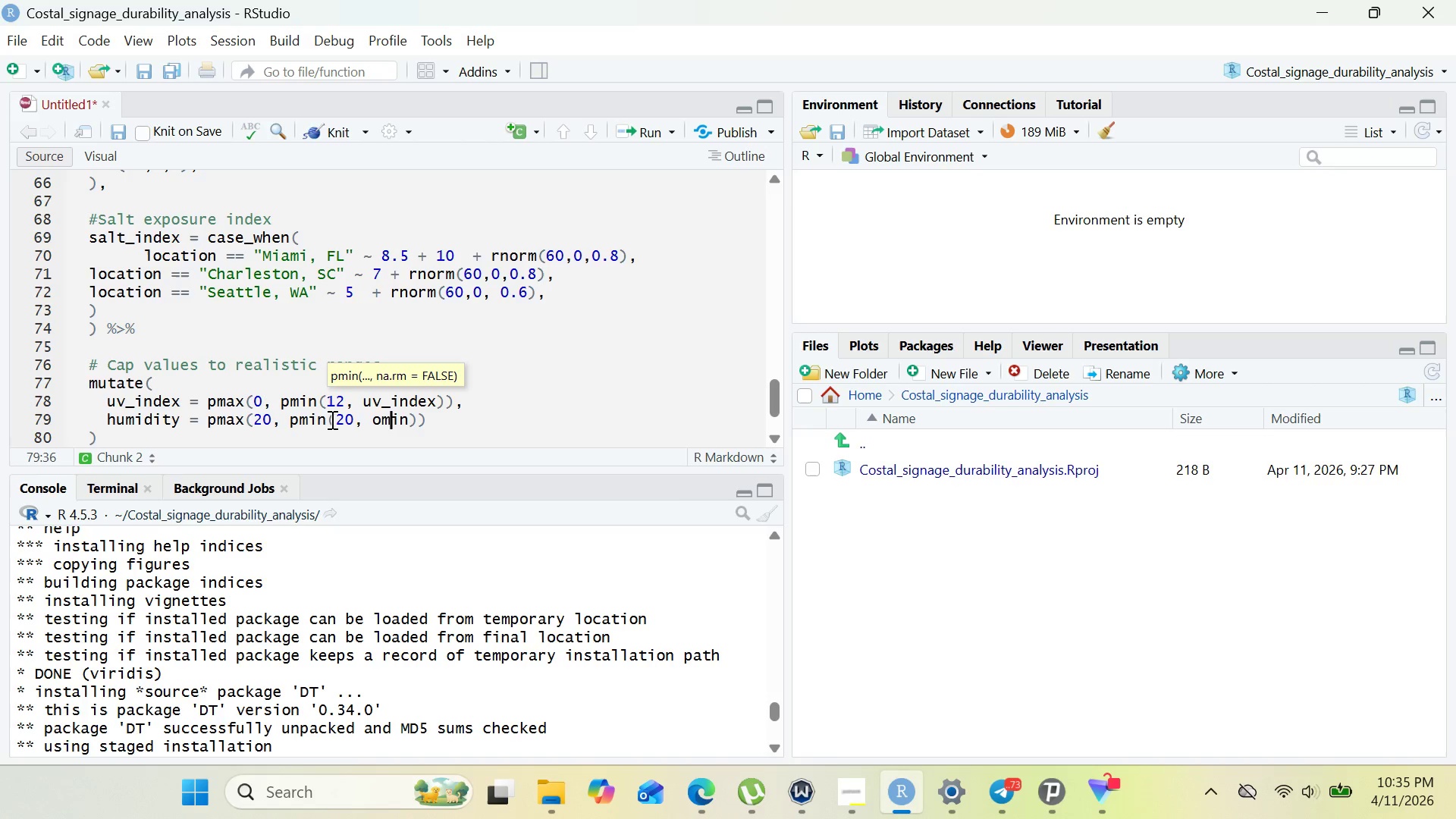 
key(ArrowLeft)
 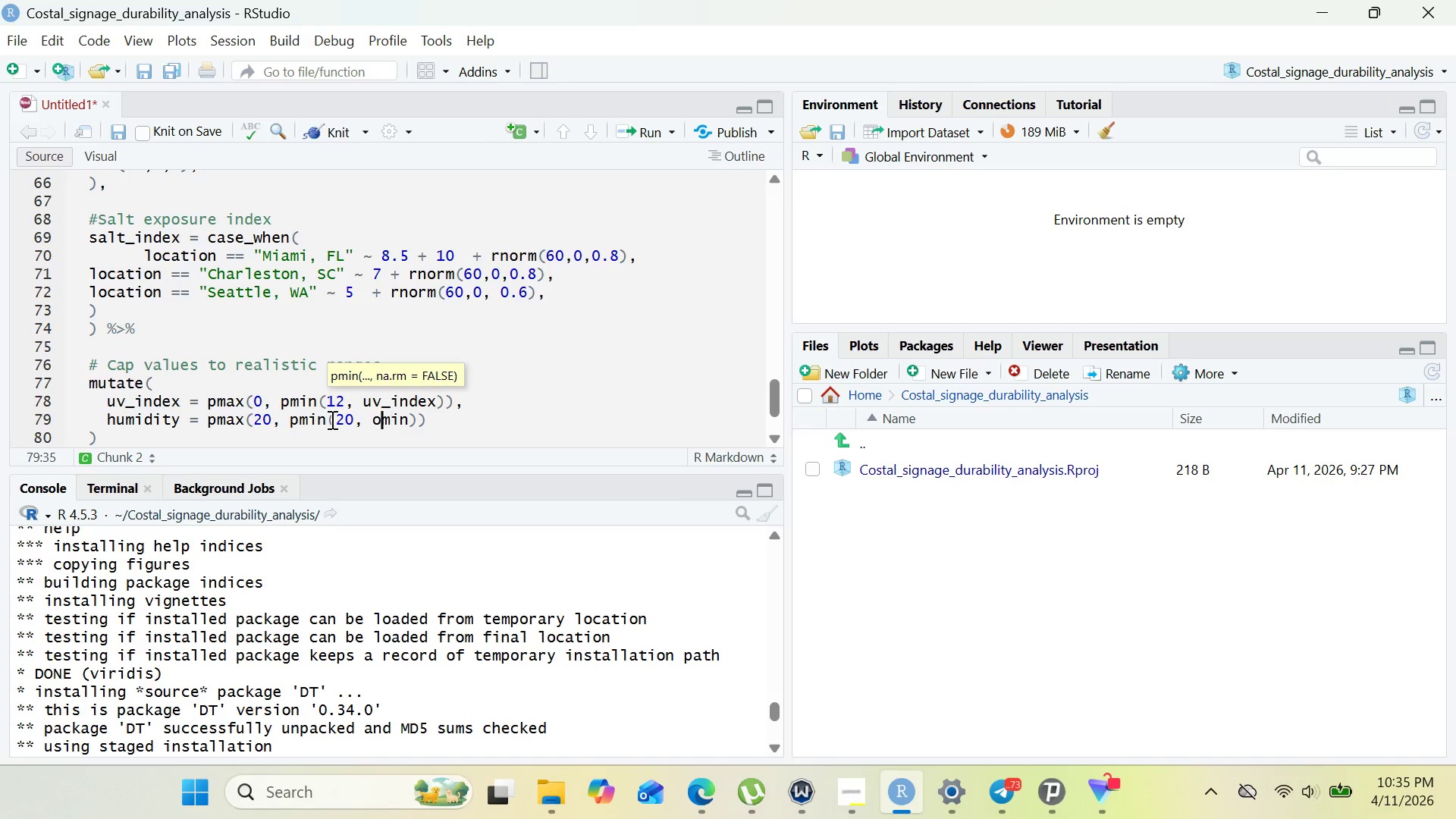 
key(ArrowLeft)
 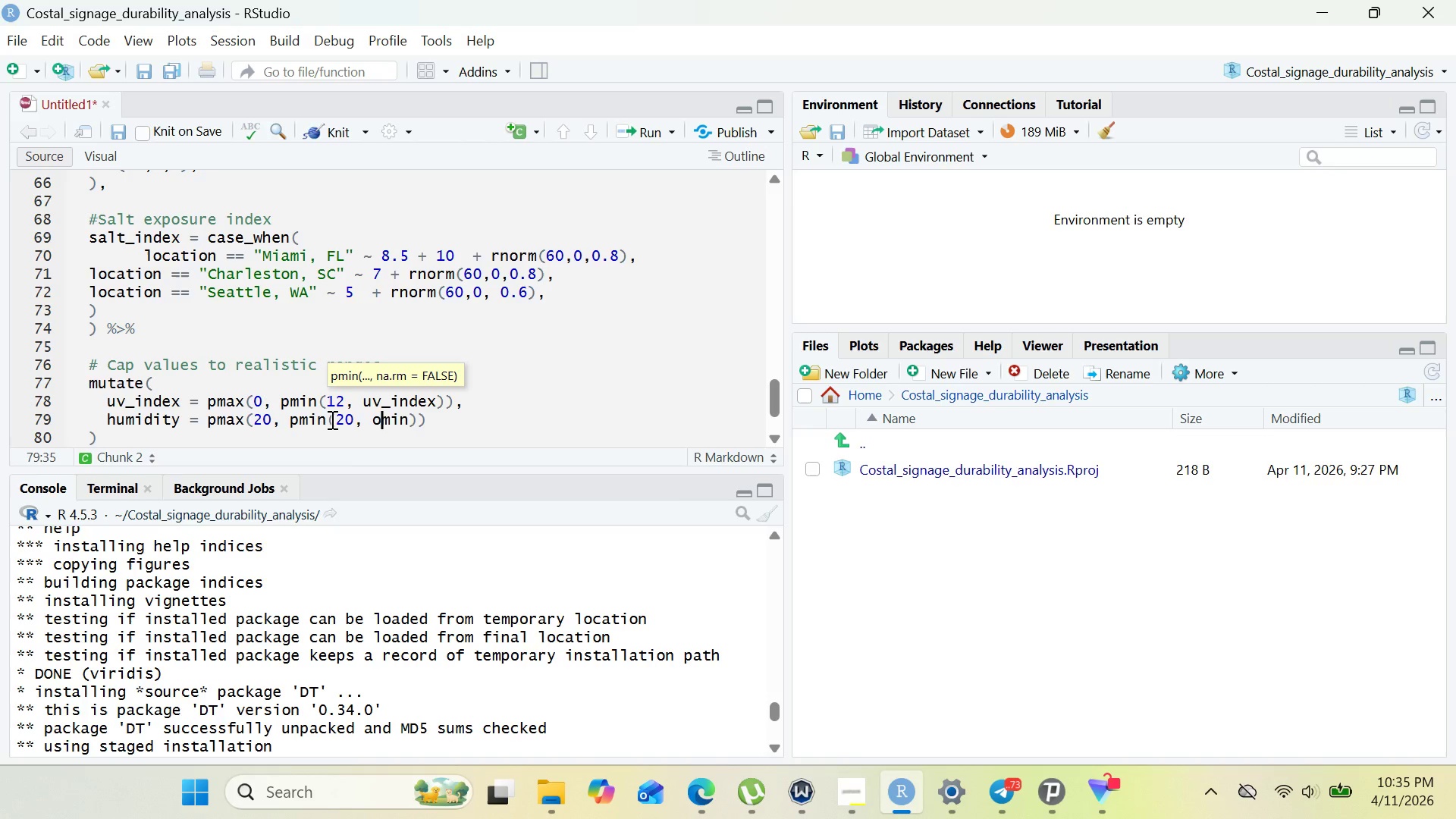 
key(Backspace)
 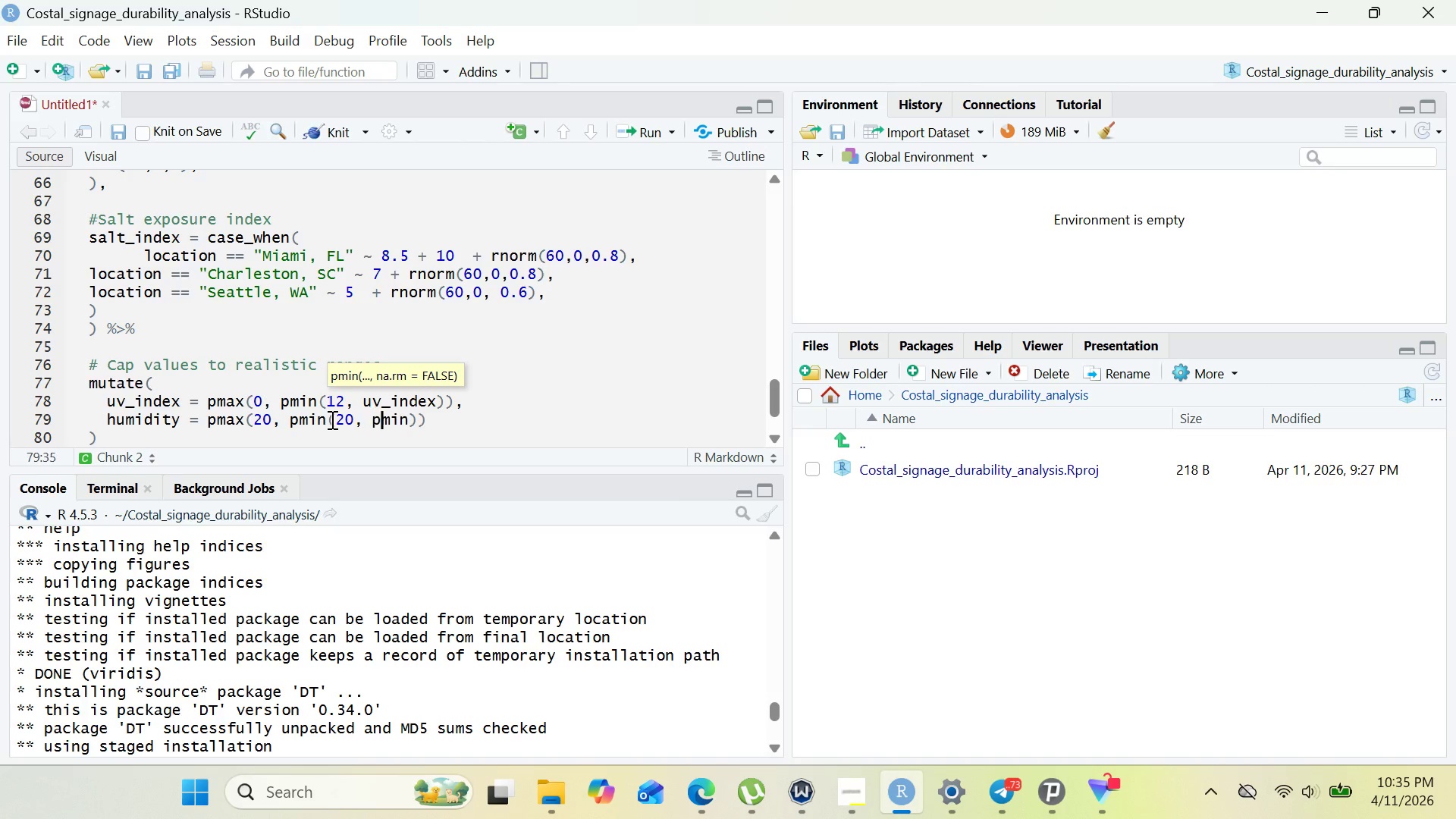 
key(P)
 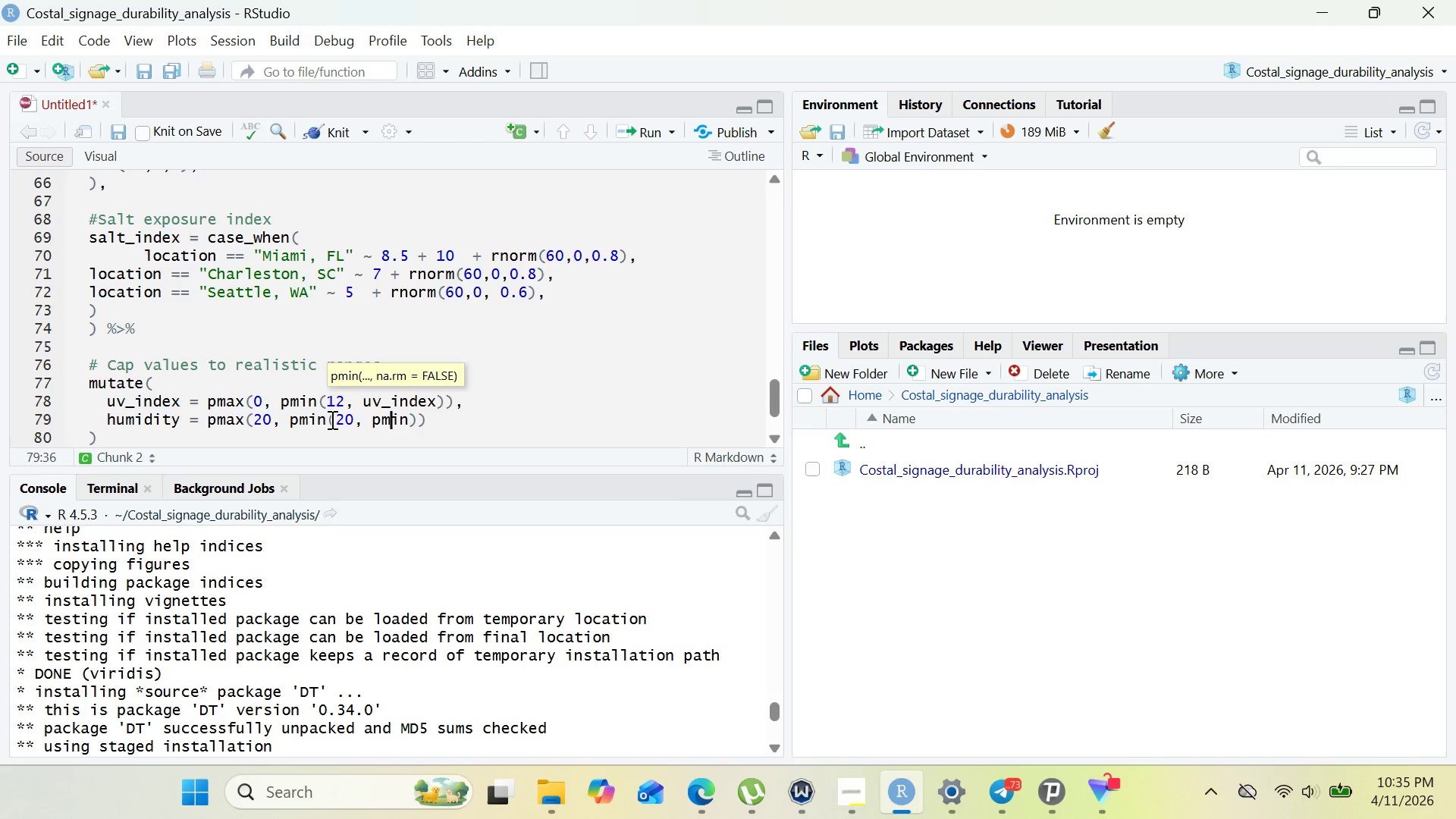 
key(ArrowRight)
 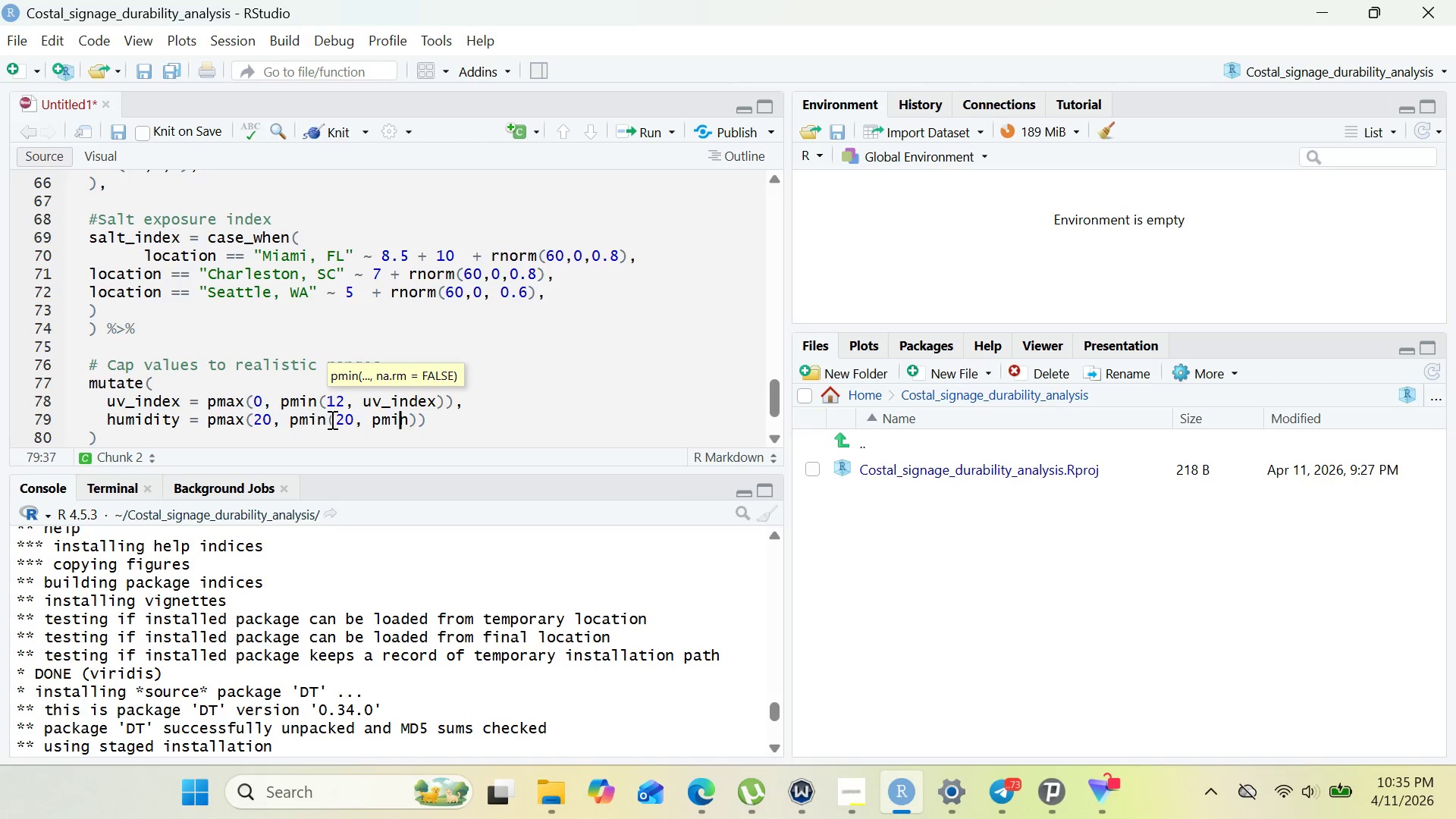 
key(ArrowRight)
 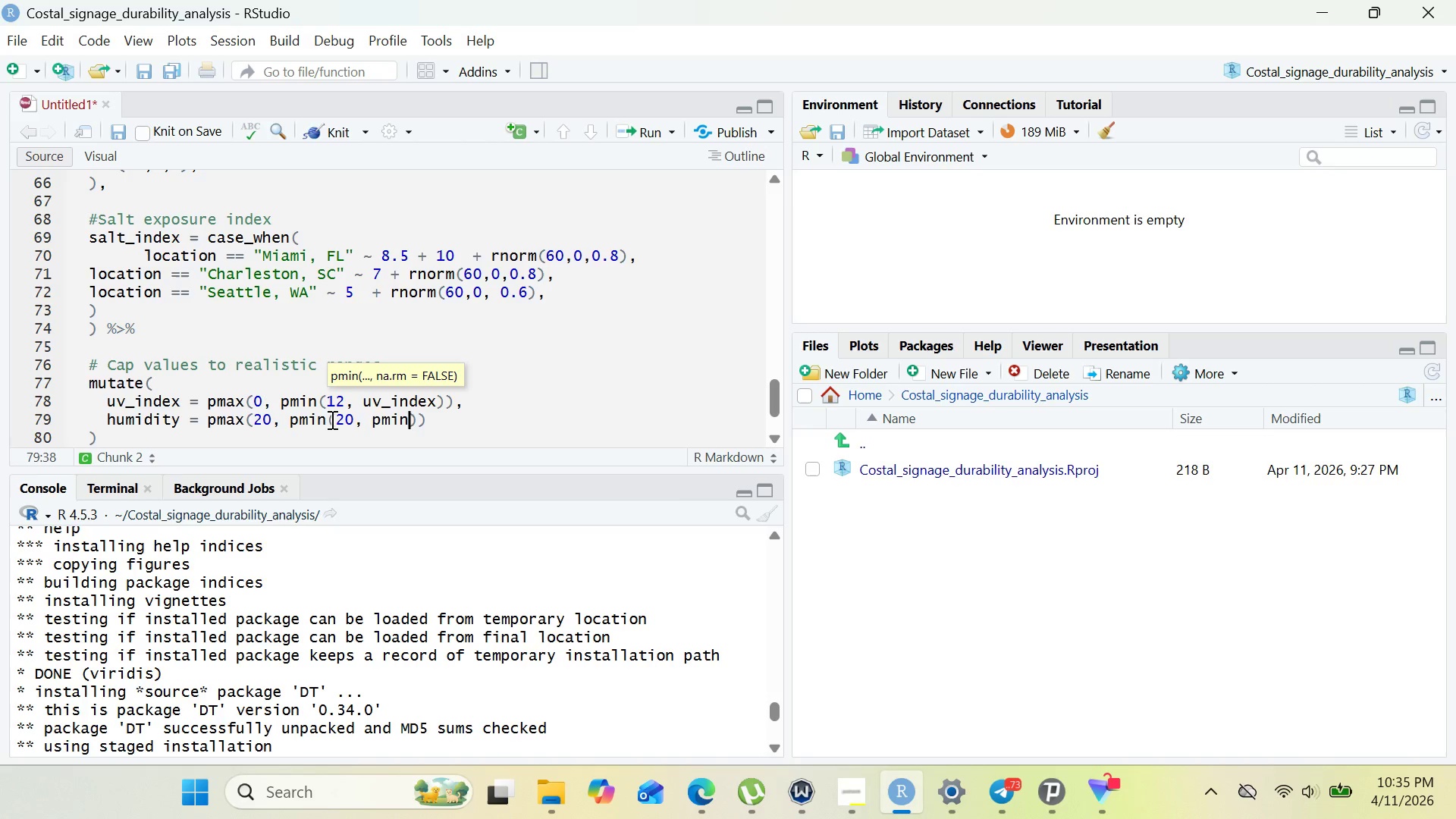 
key(ArrowRight)
 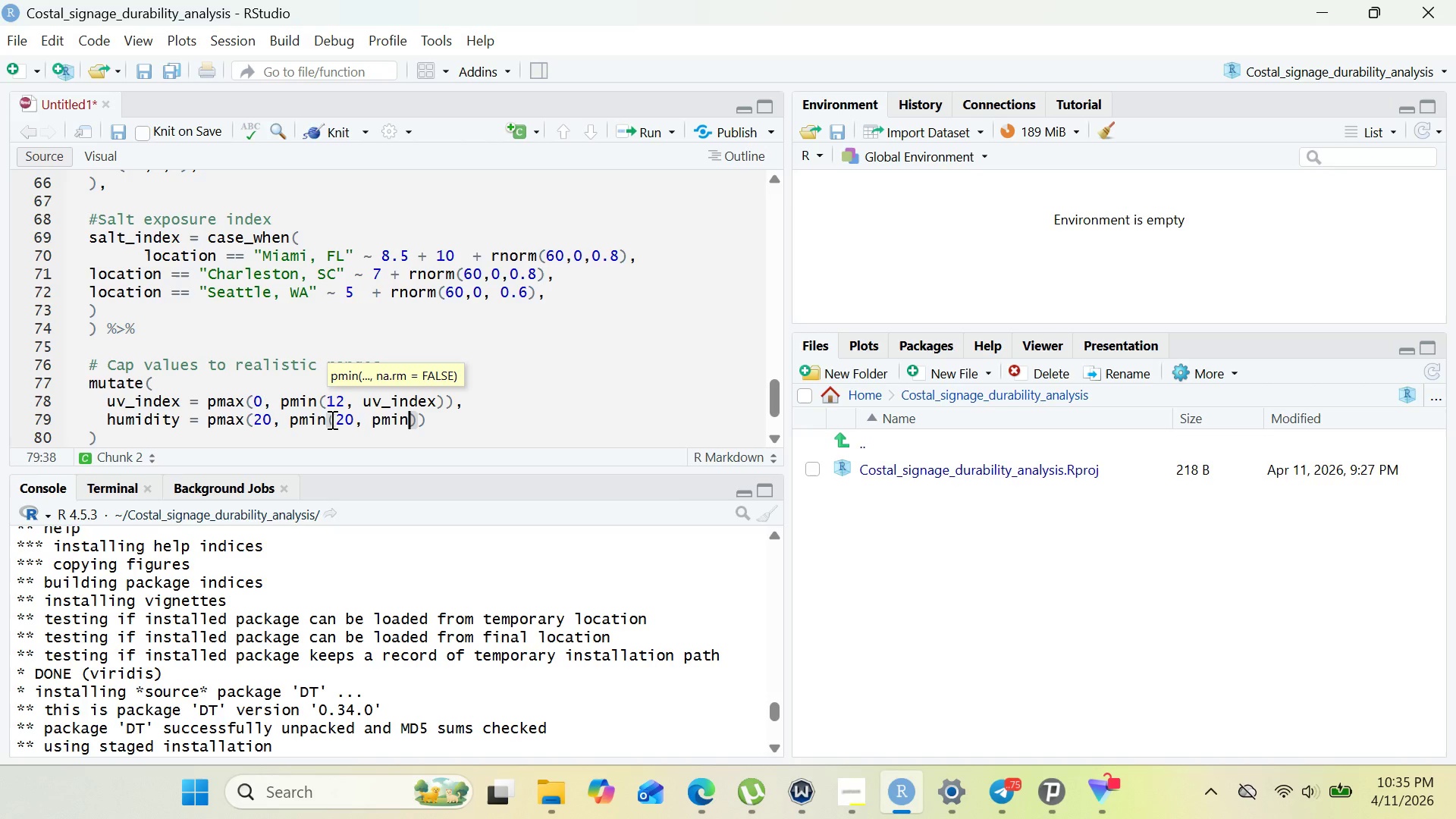 
key(Shift+9)
 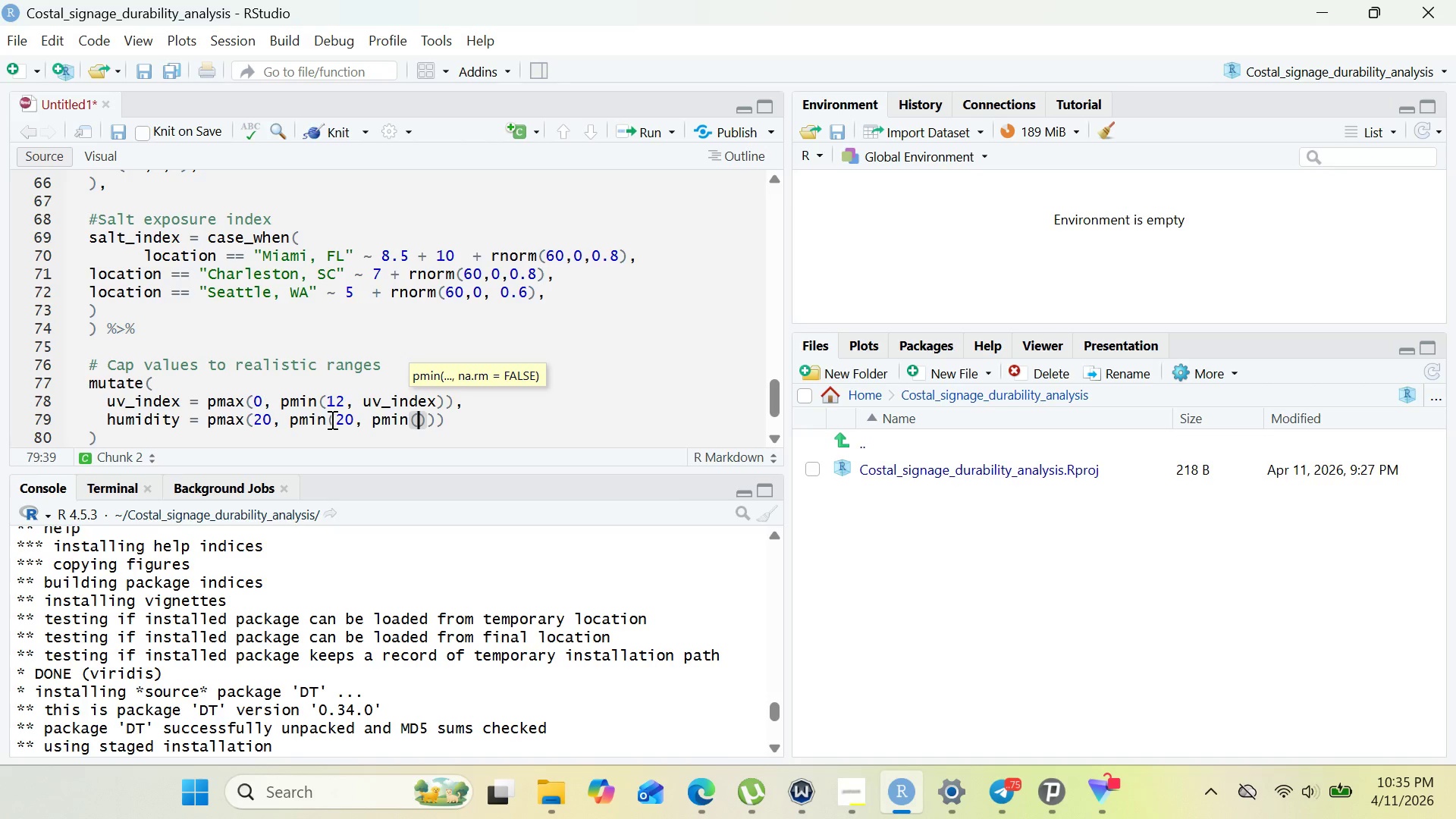 
type(100, huk)
key(Backspace)
type(midity)
 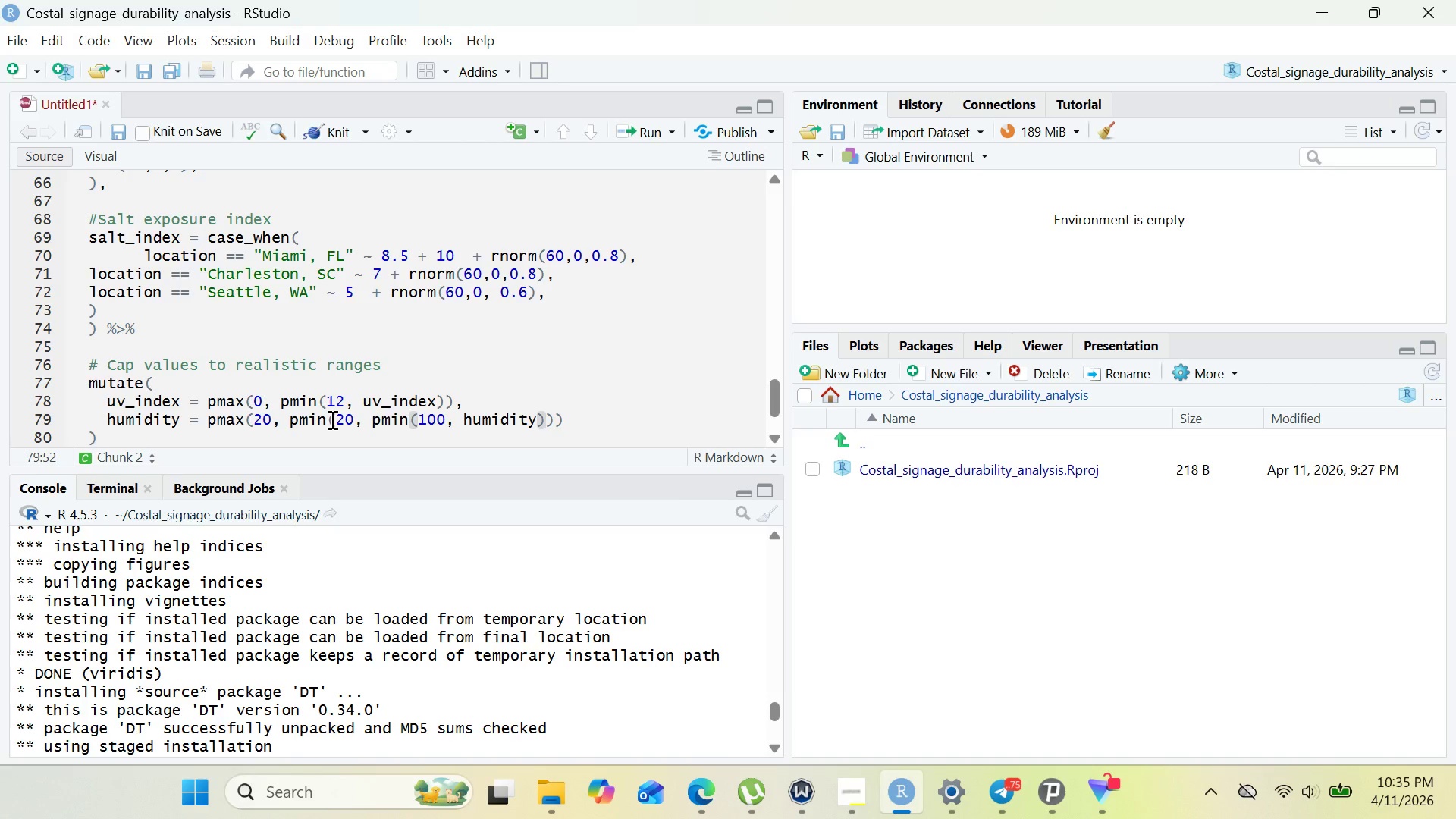 
key(ArrowRight)
 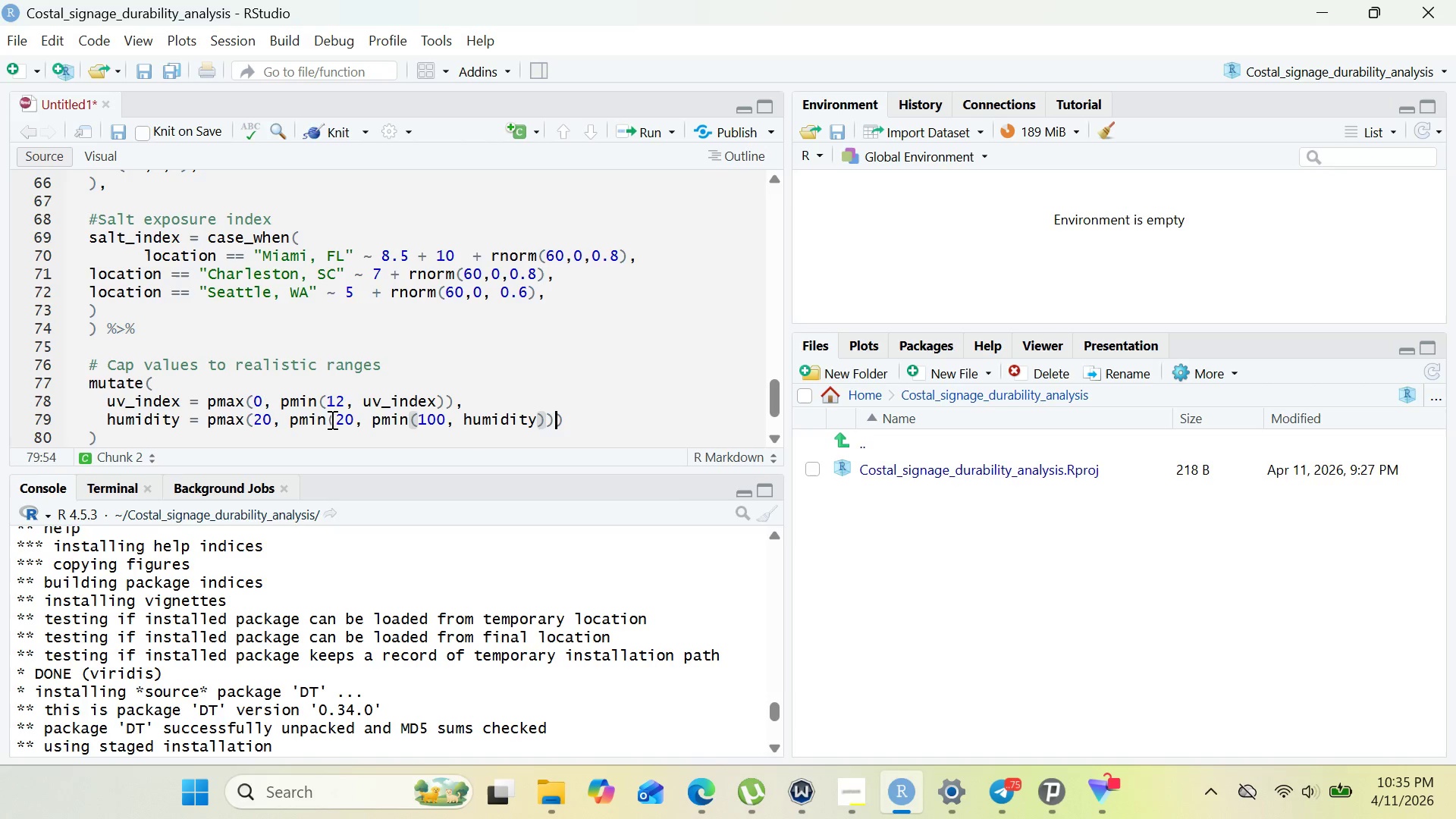 
key(ArrowRight)
 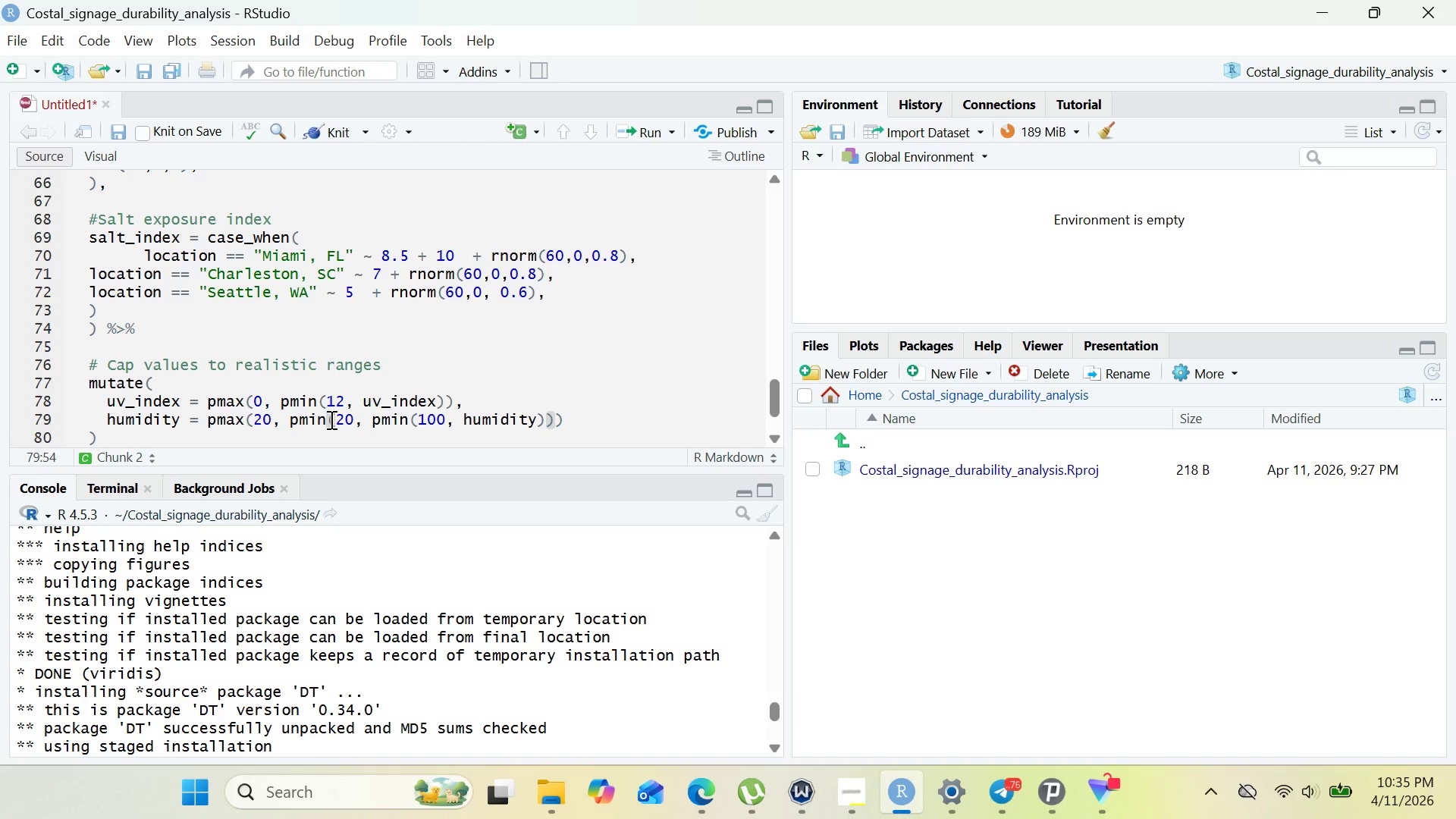 
key(ArrowRight)
 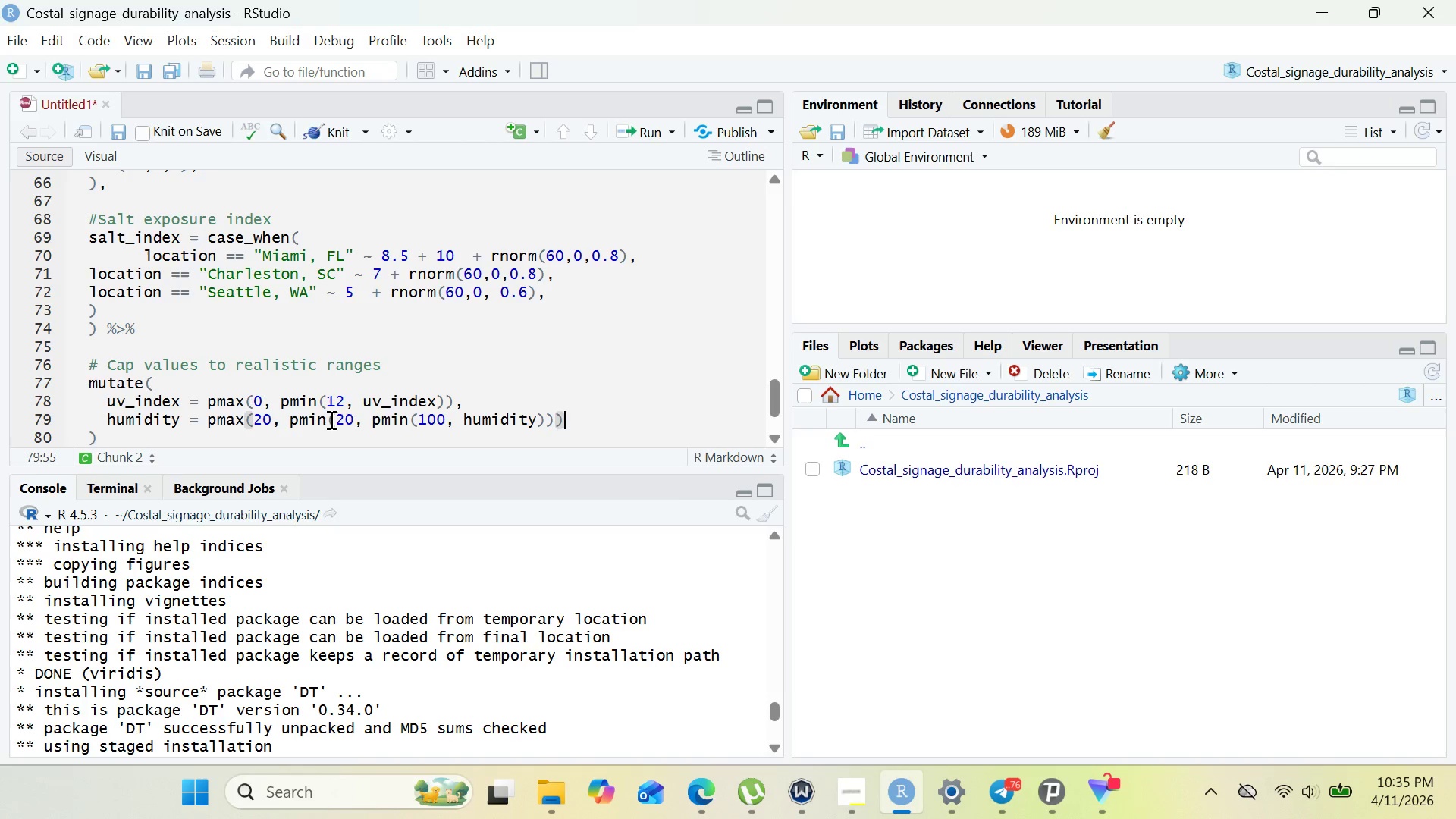 
wait(5.78)
 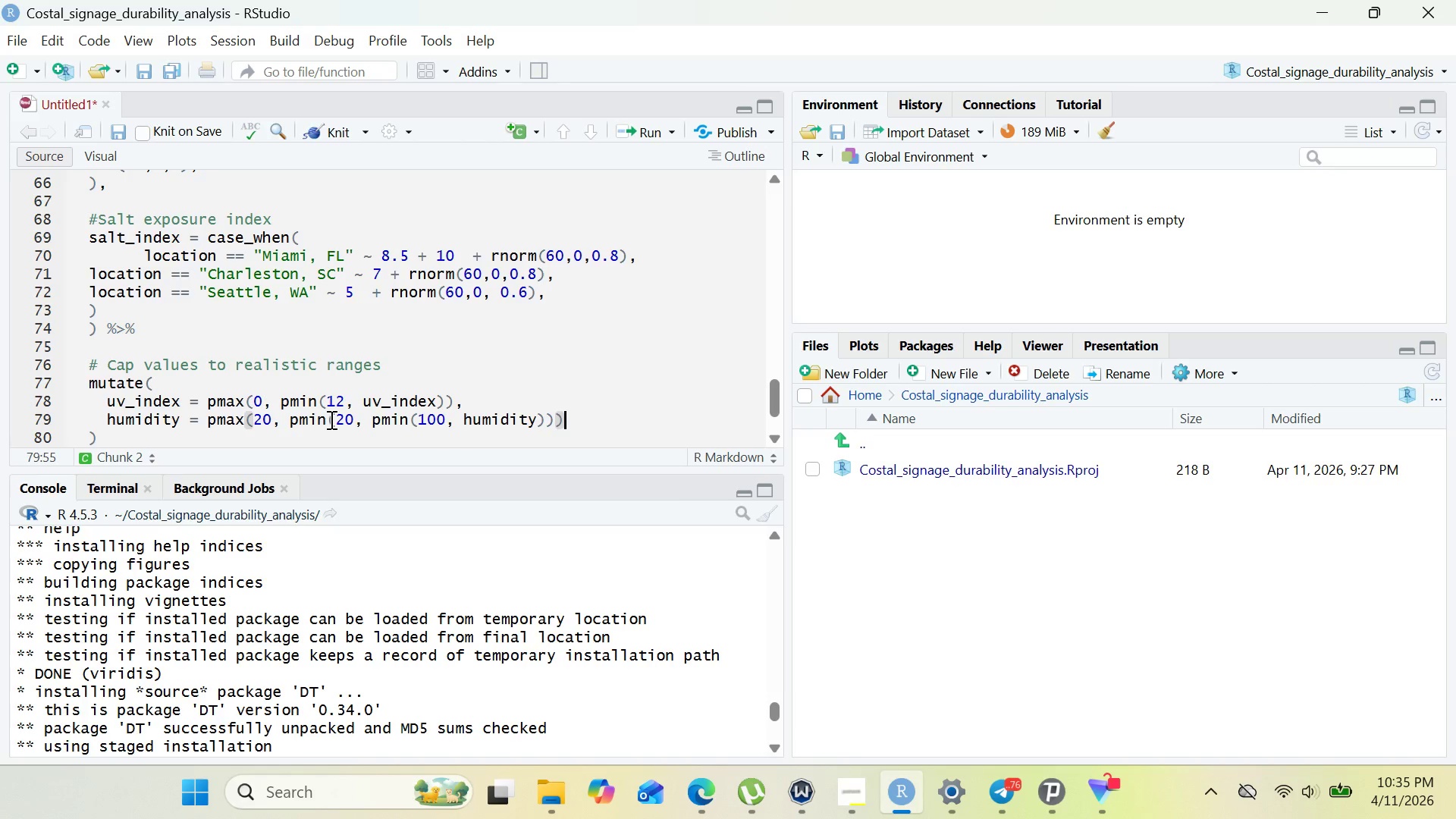 
left_click([549, 420])
 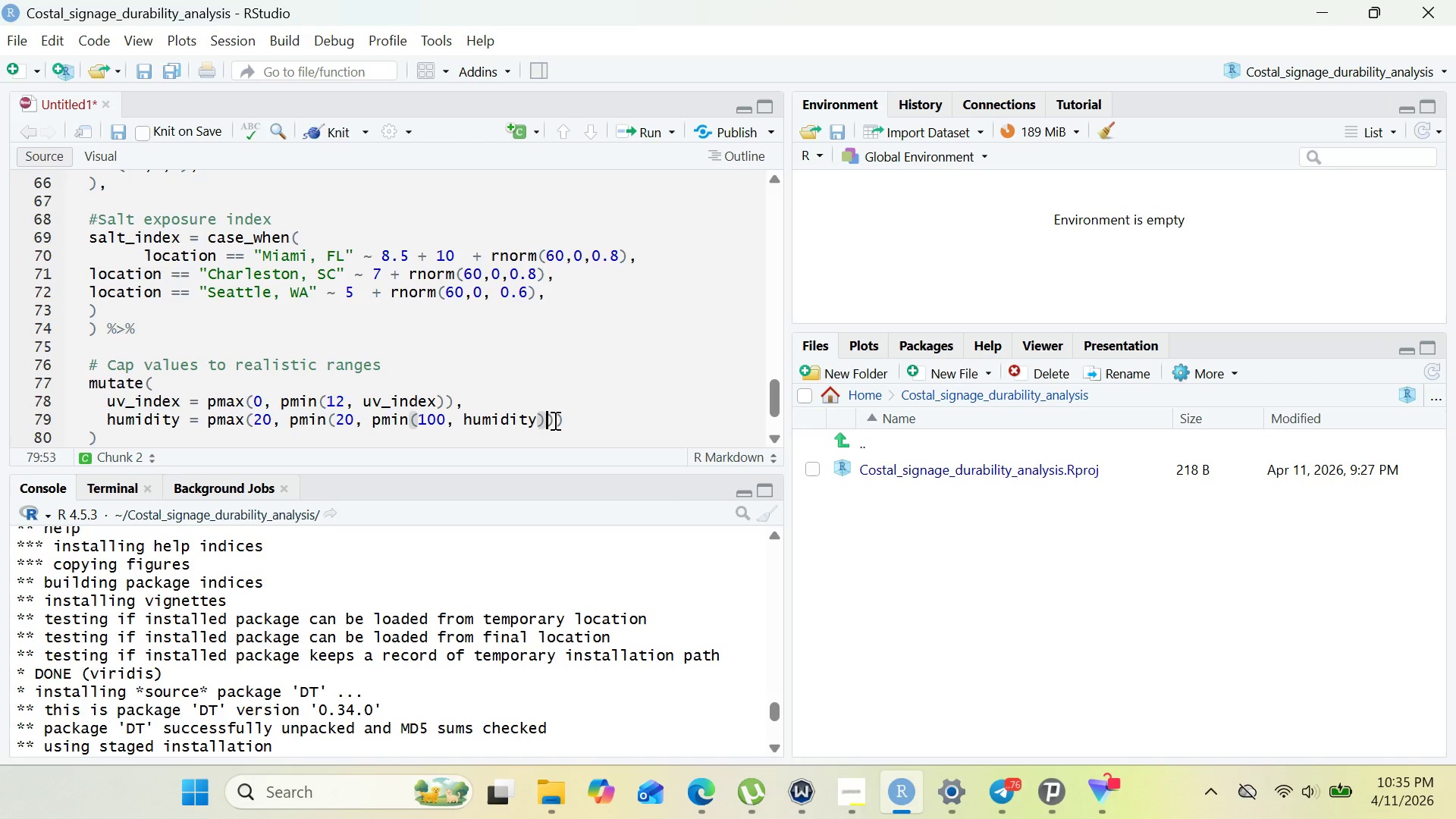 
left_click([554, 420])
 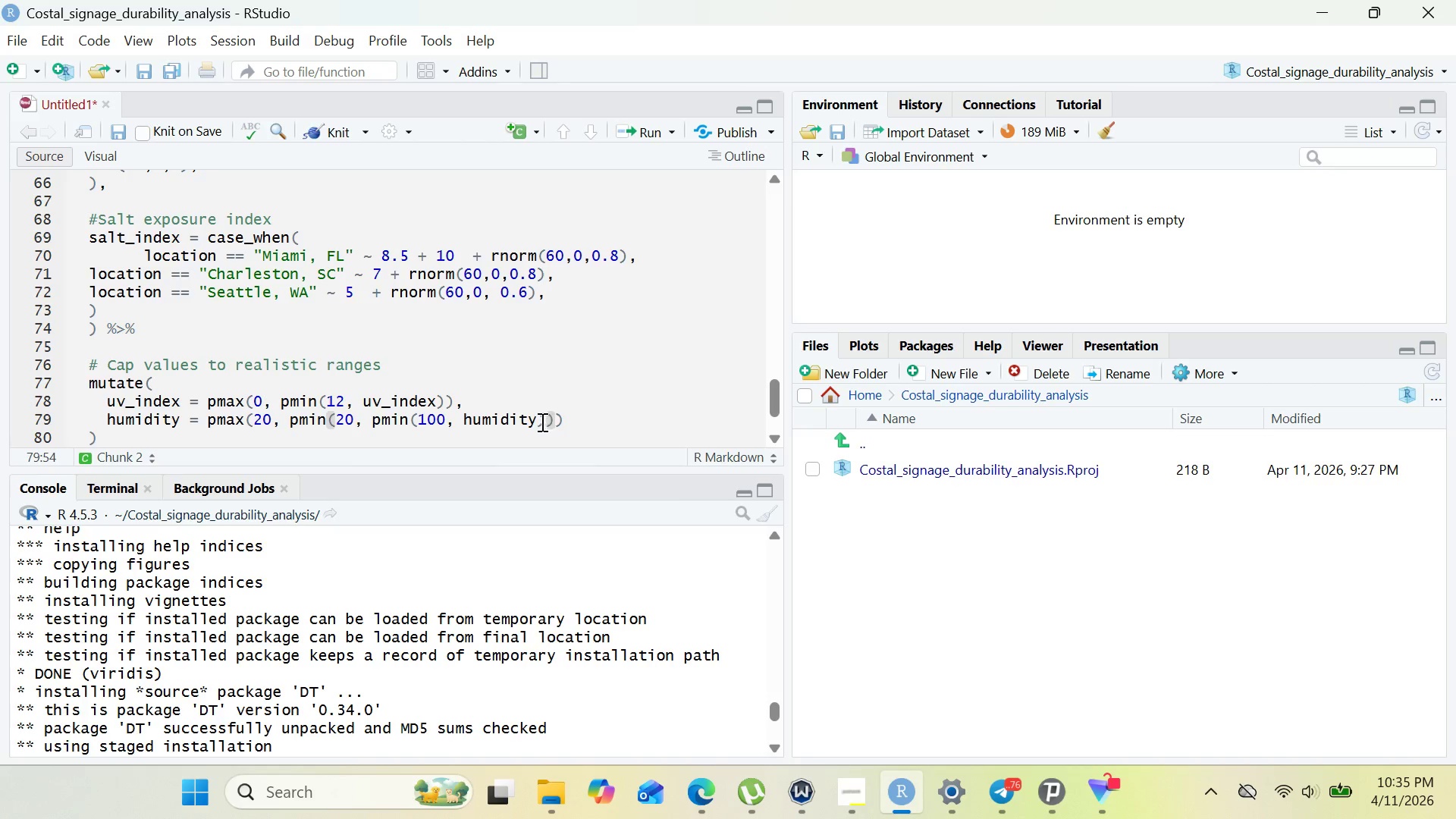 
left_click([538, 422])
 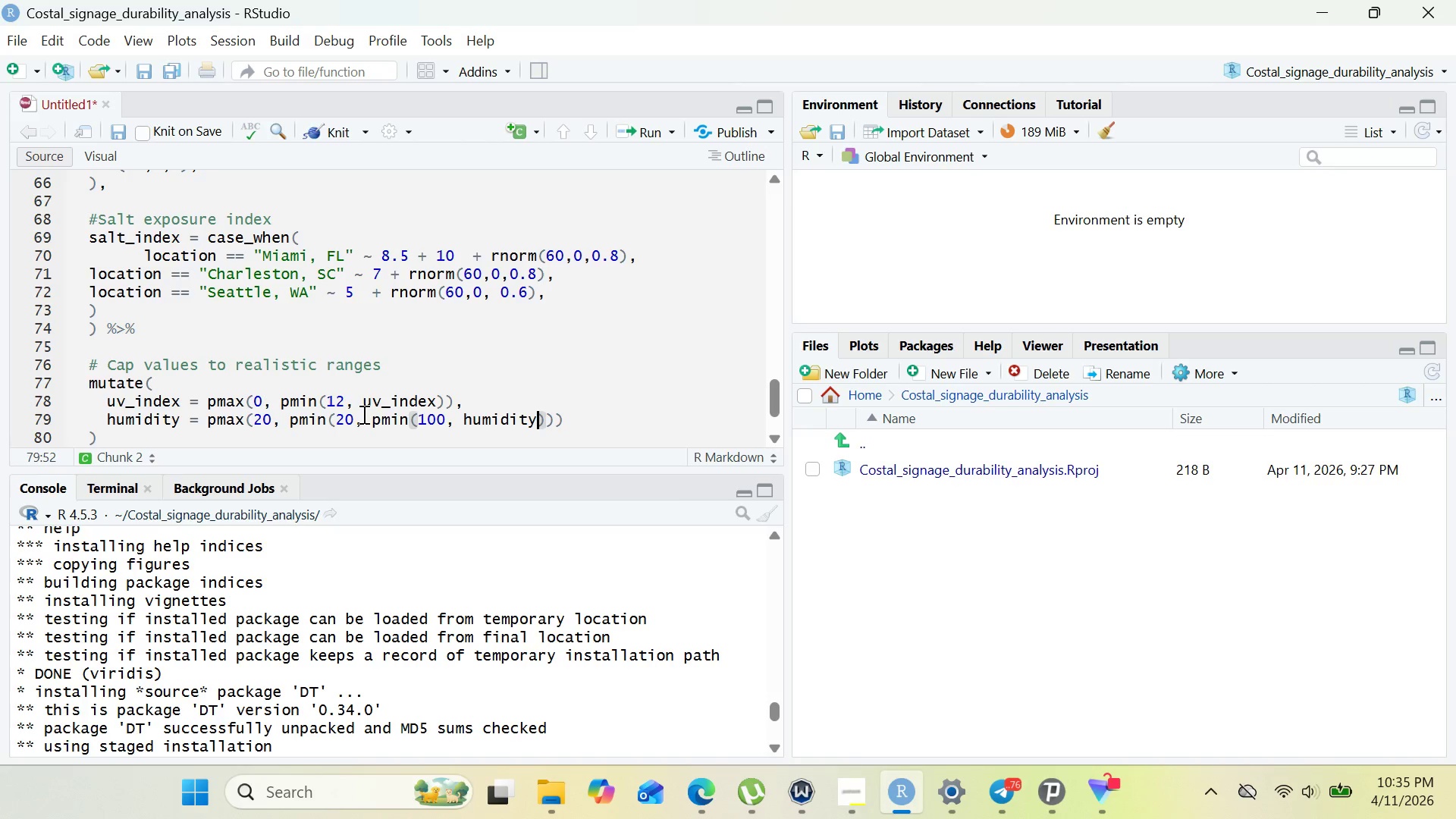 
wait(16.41)
 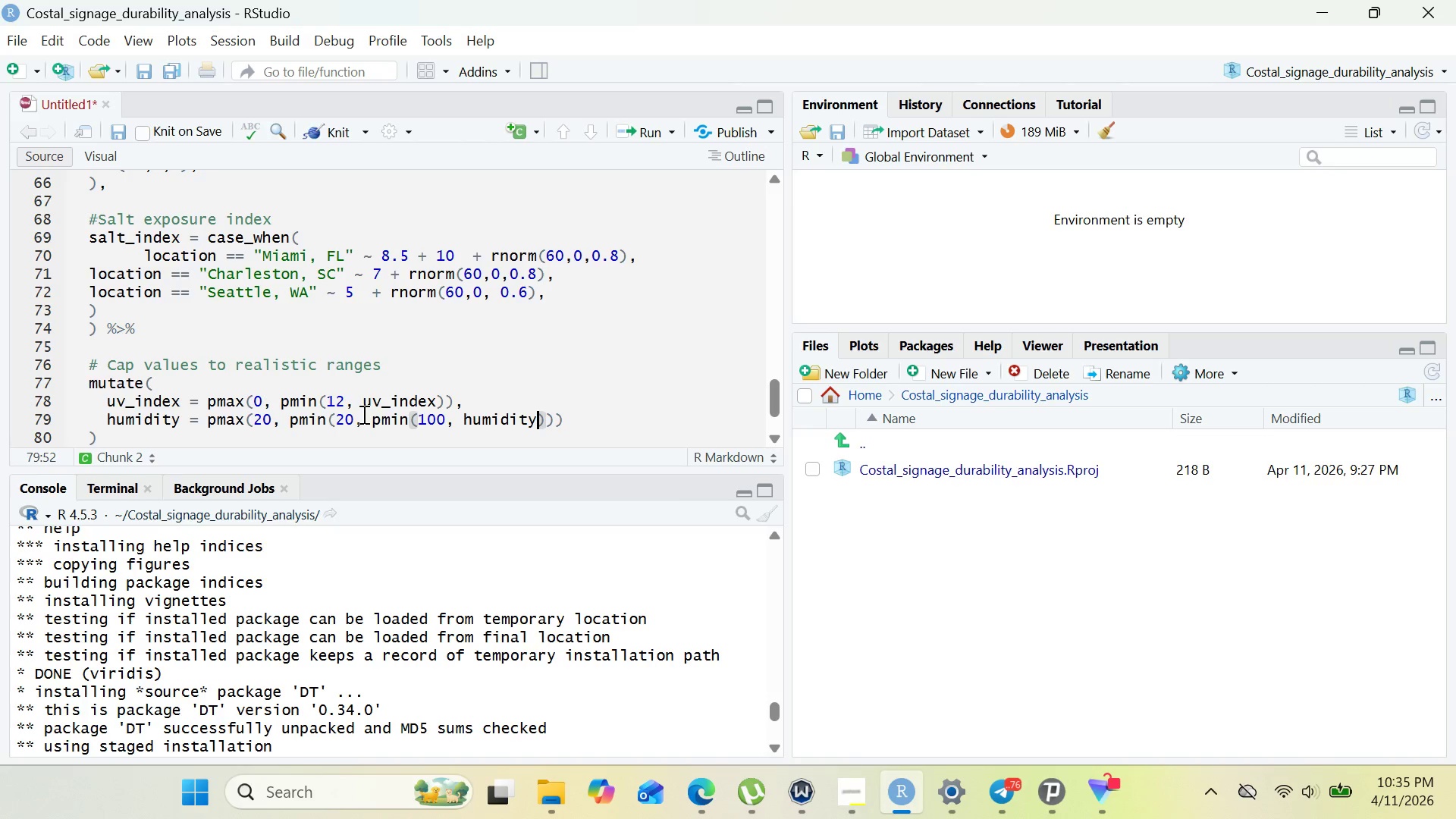 
left_click_drag(start_coordinate=[286, 419], to_coordinate=[362, 424])
 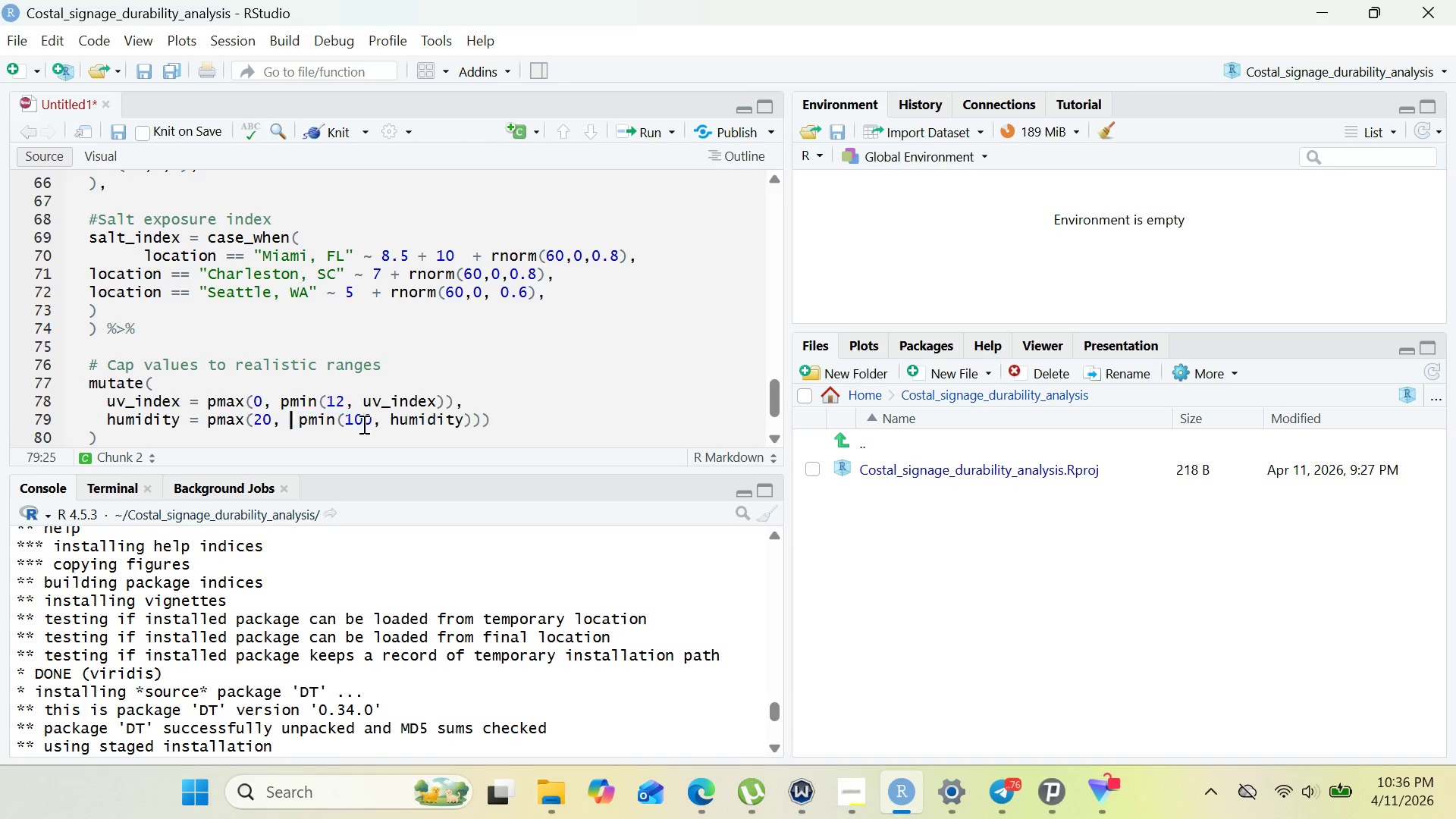 
key(Backspace)
 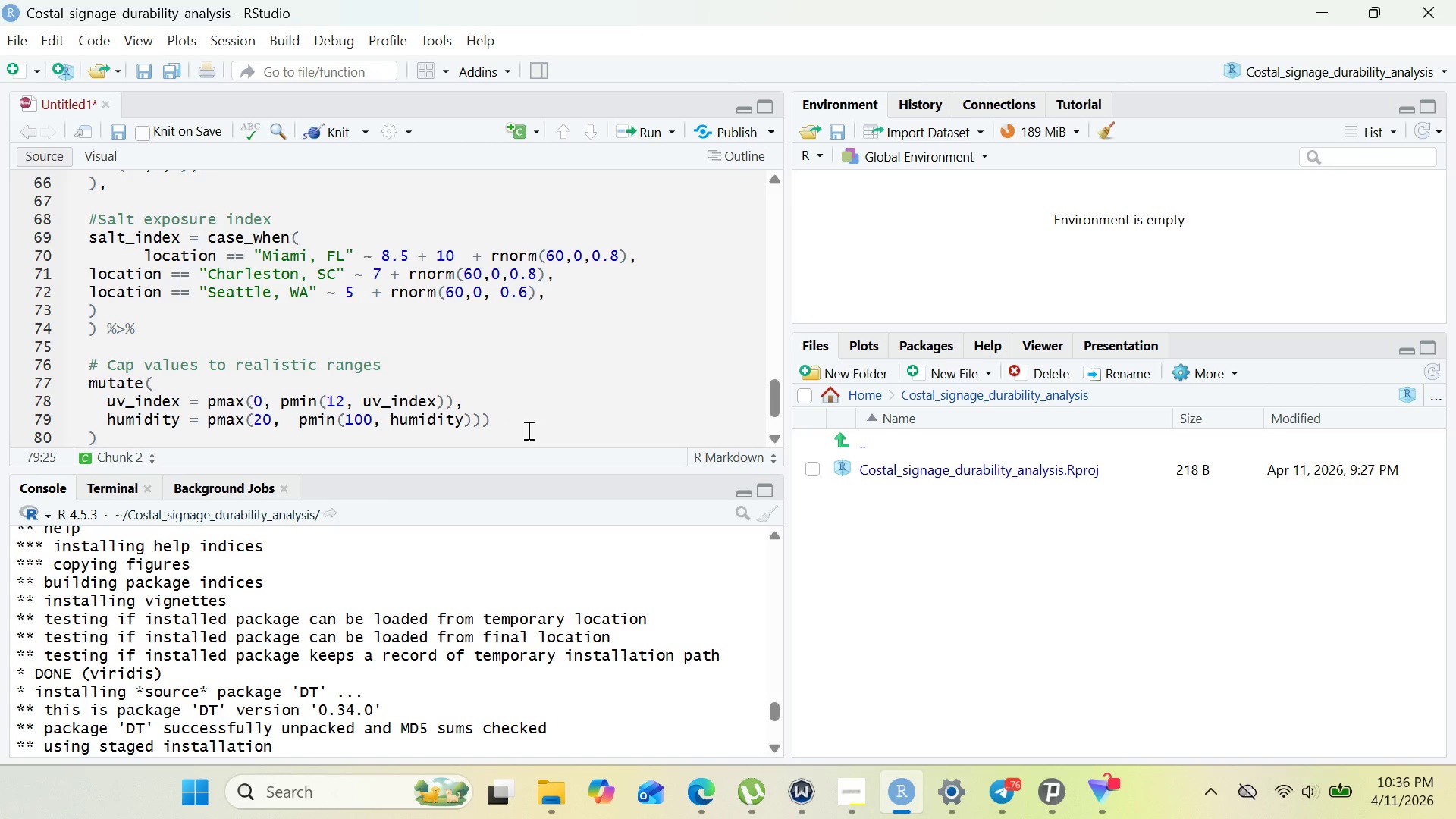 
left_click([527, 430])
 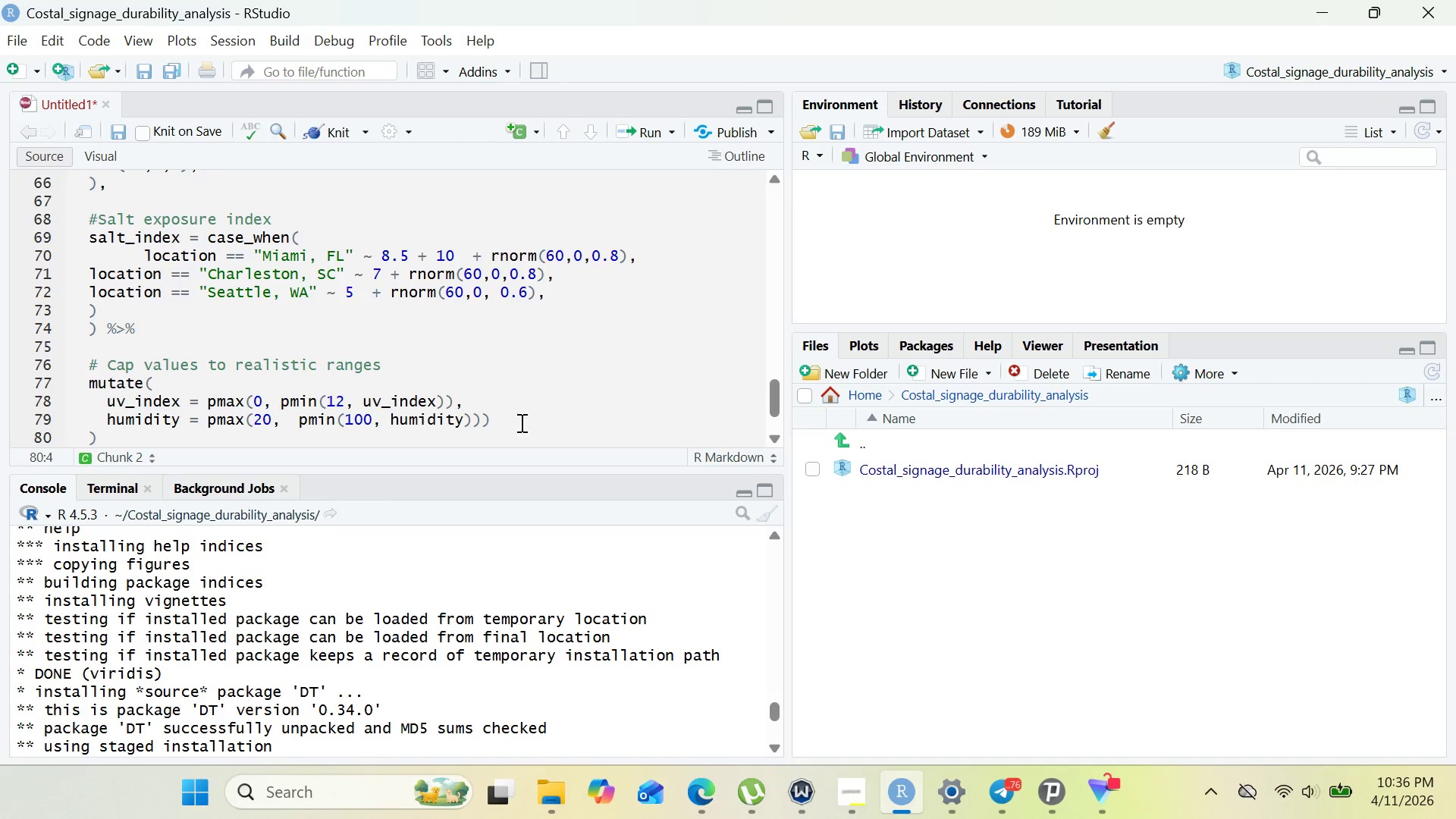 
left_click([514, 419])
 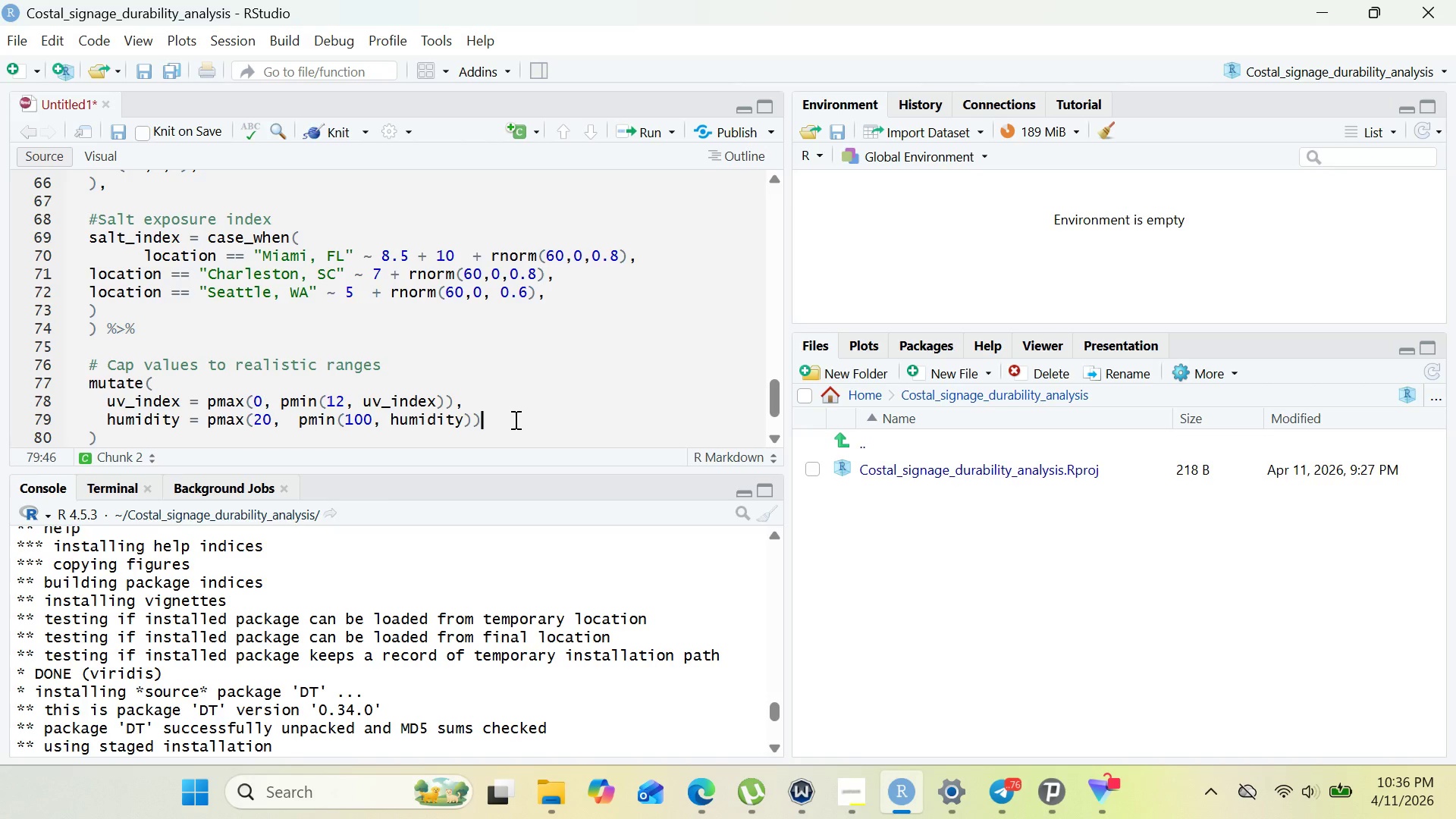 
key(Backspace)
 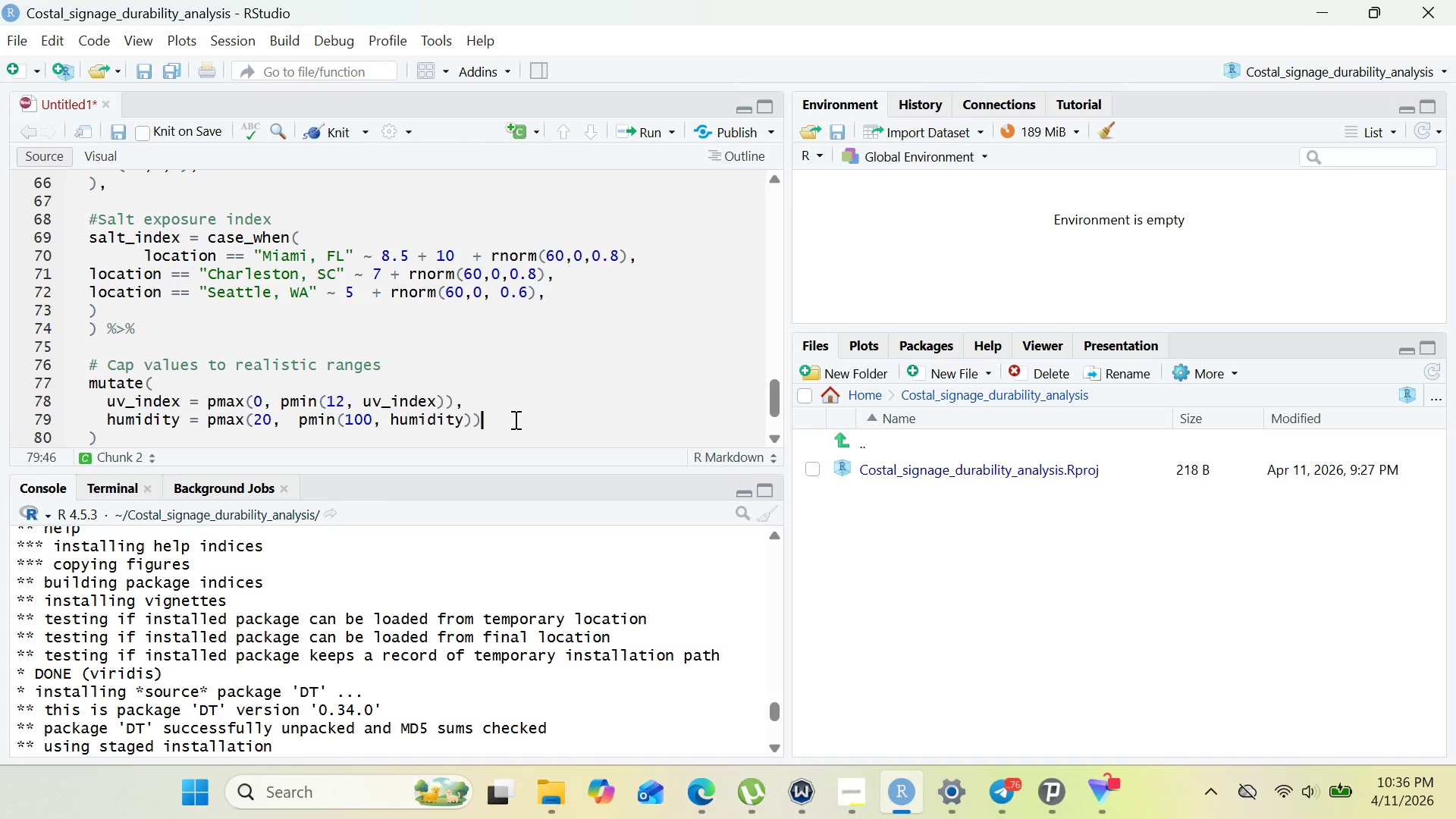 
key(Comma)
 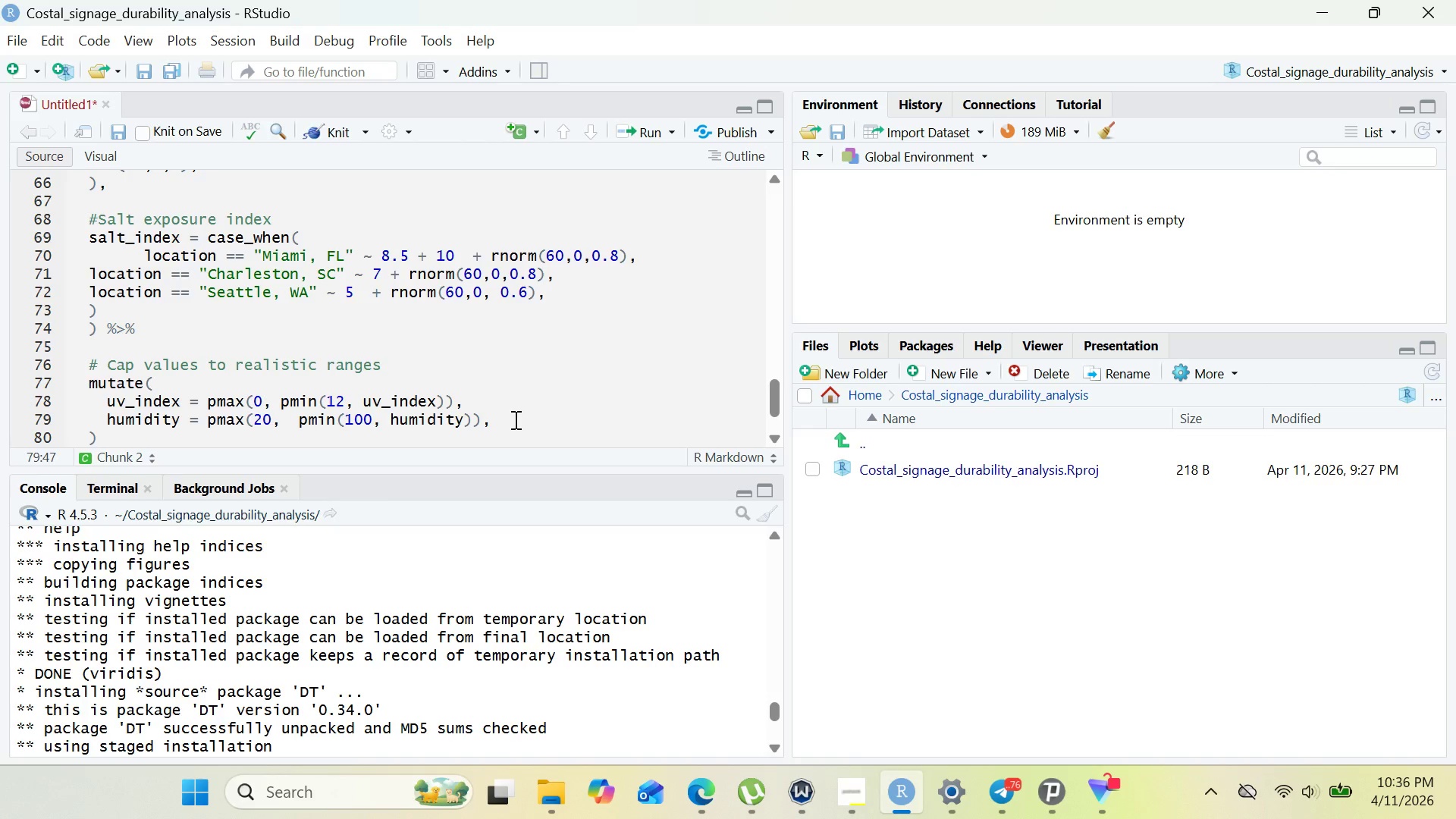 
key(Enter)
 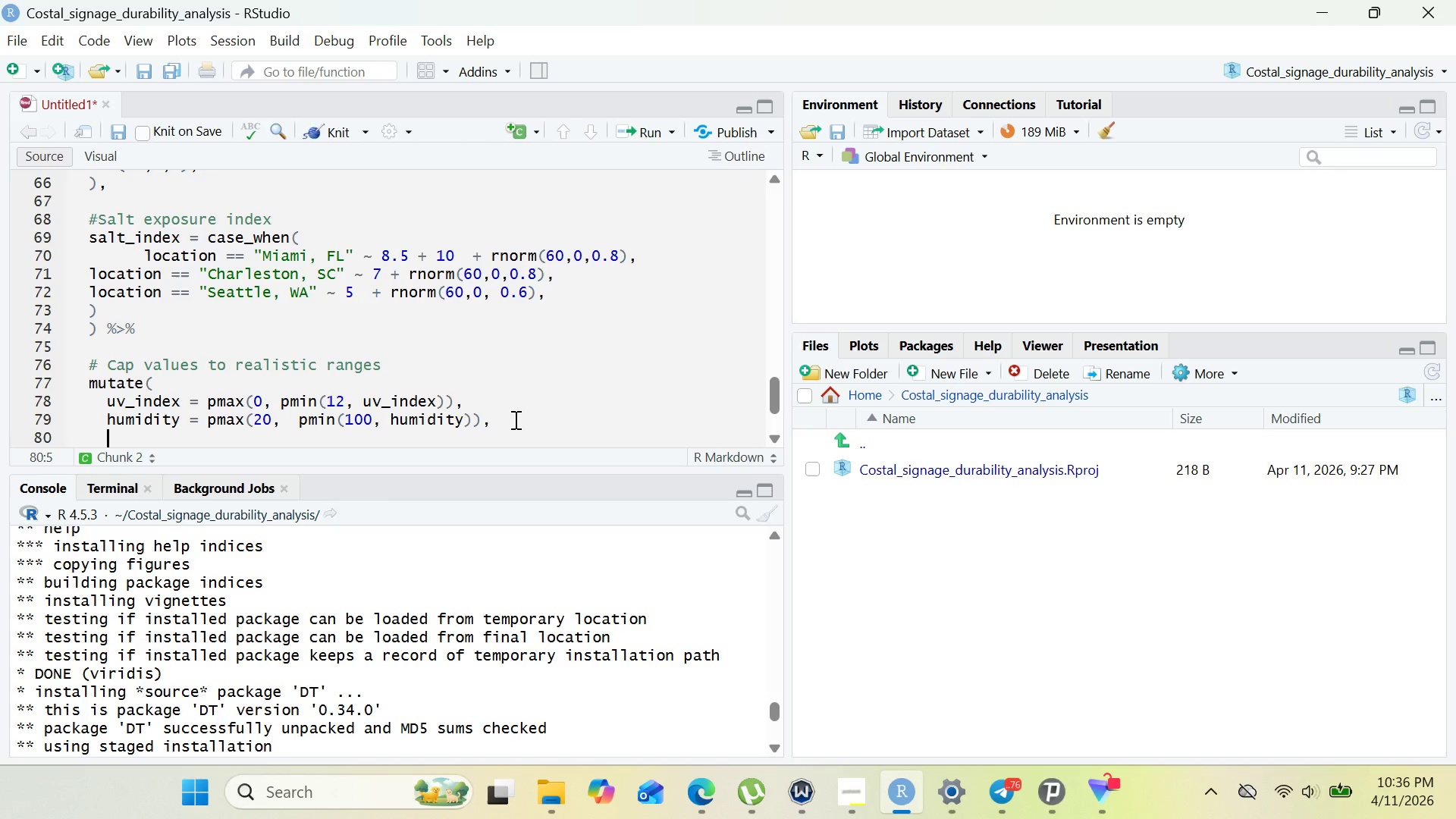 
type(salt_index = pmax(1, pmin)
 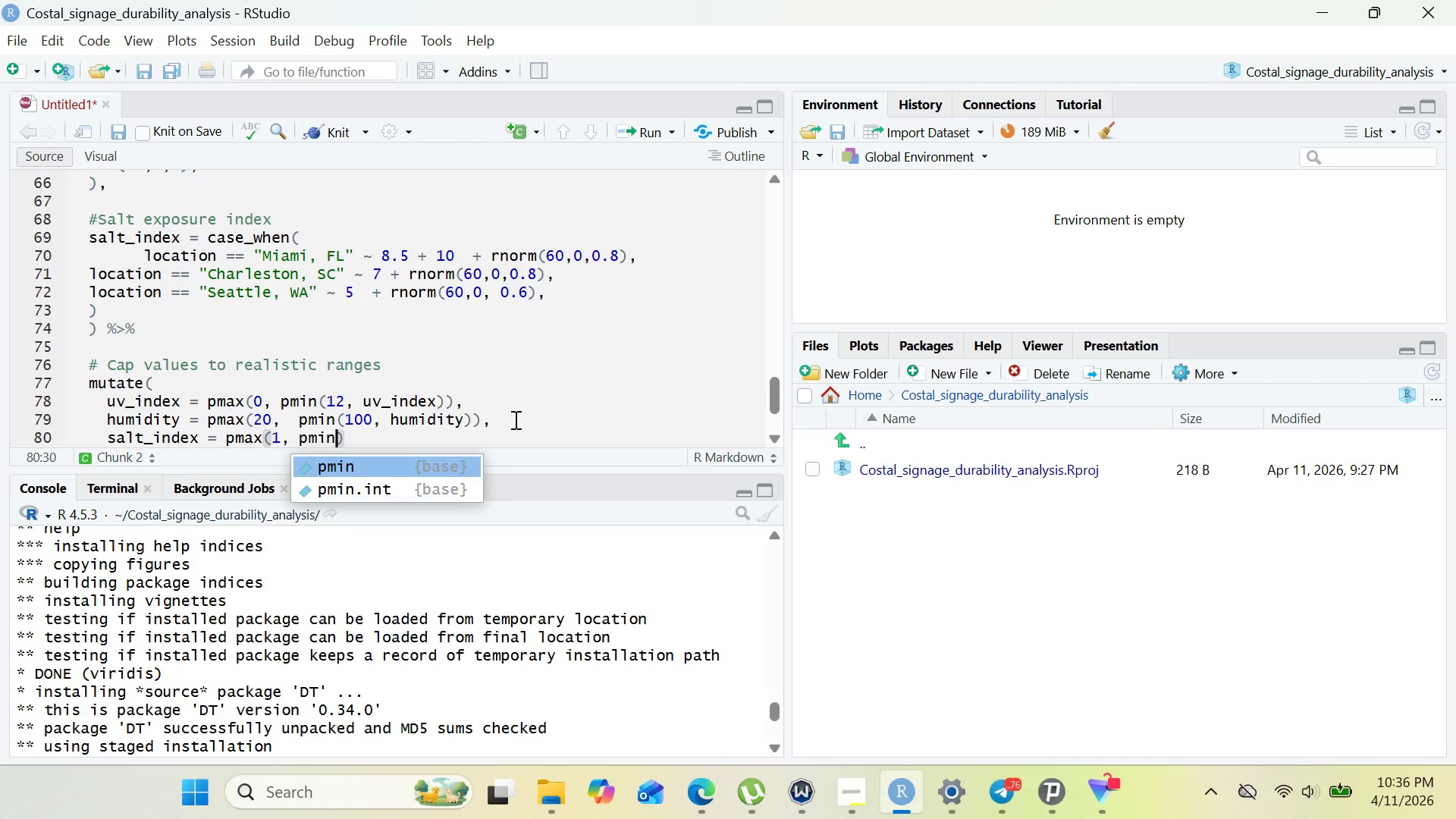 
key(Enter)
 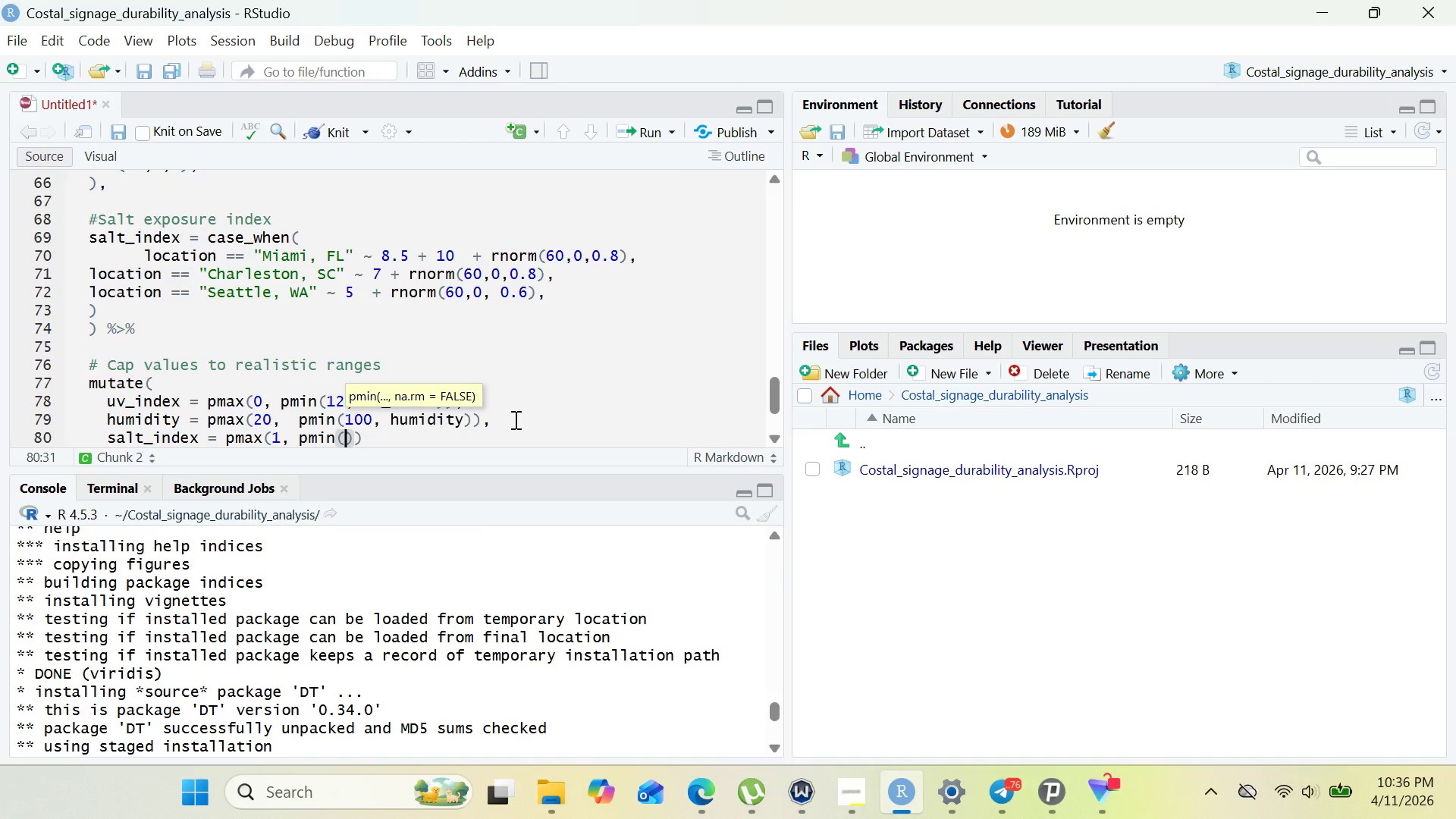 
type(10, salt )
key(Backspace)
type(_index)
 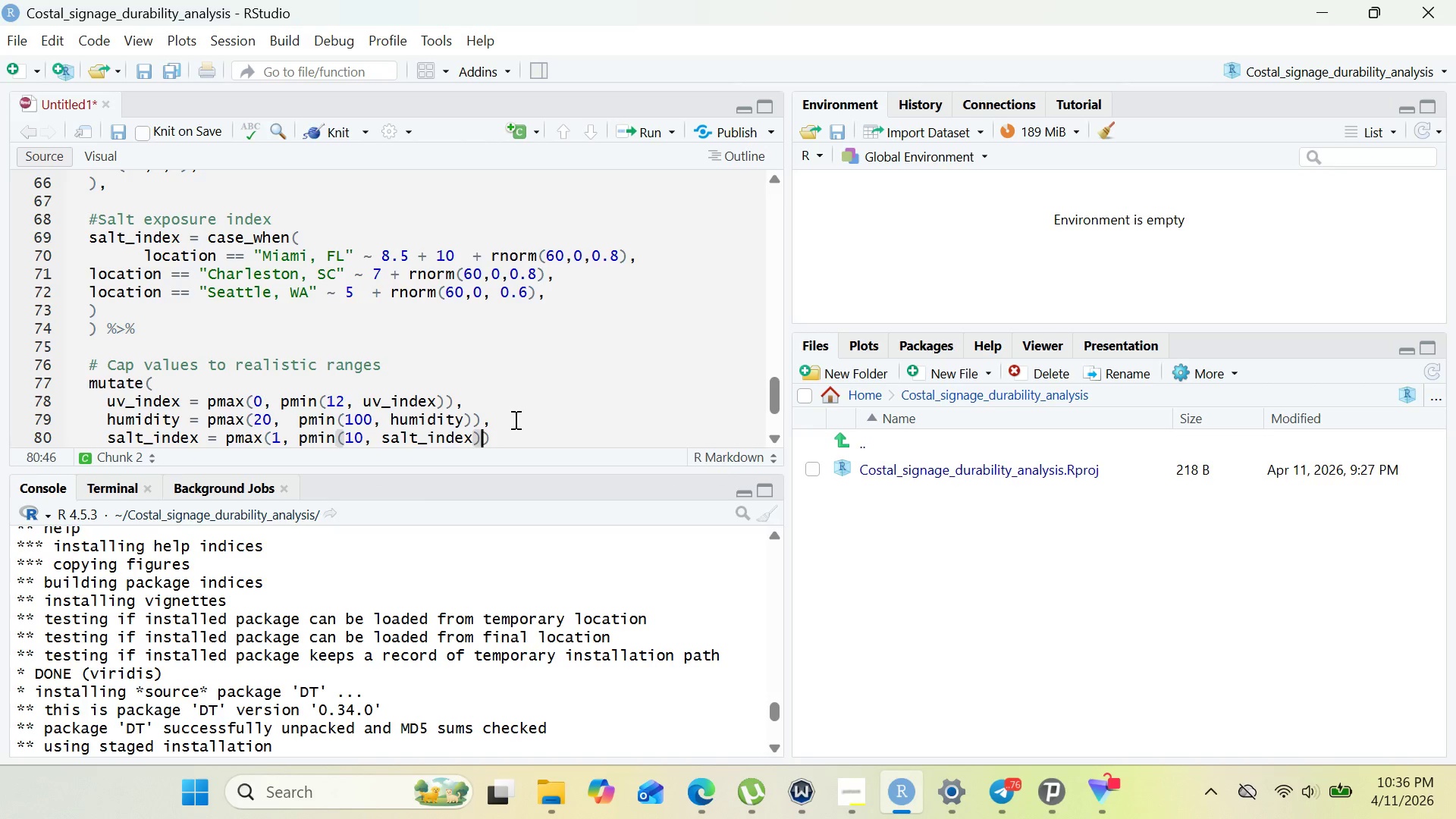 
 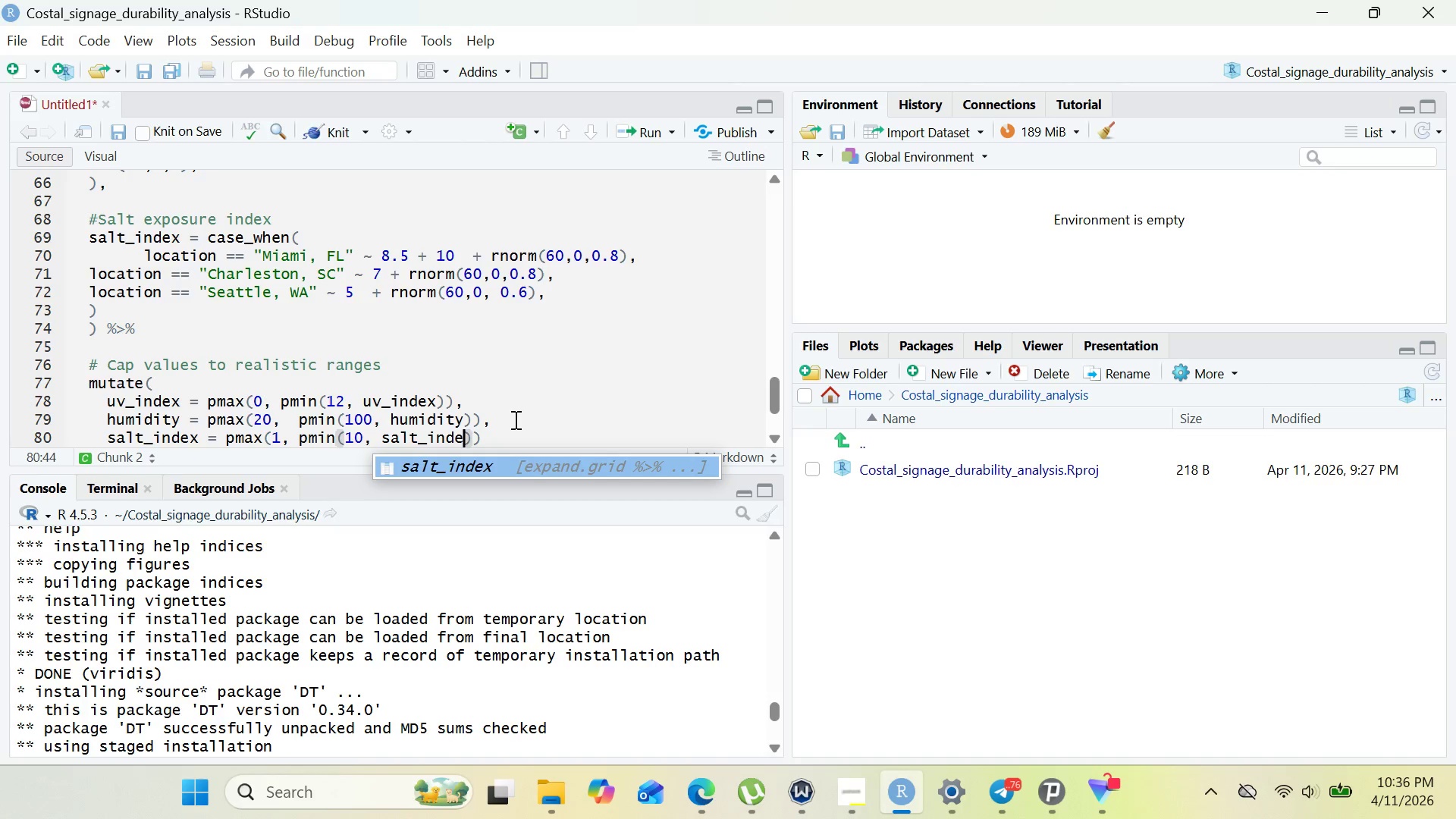 
key(ArrowRight)
 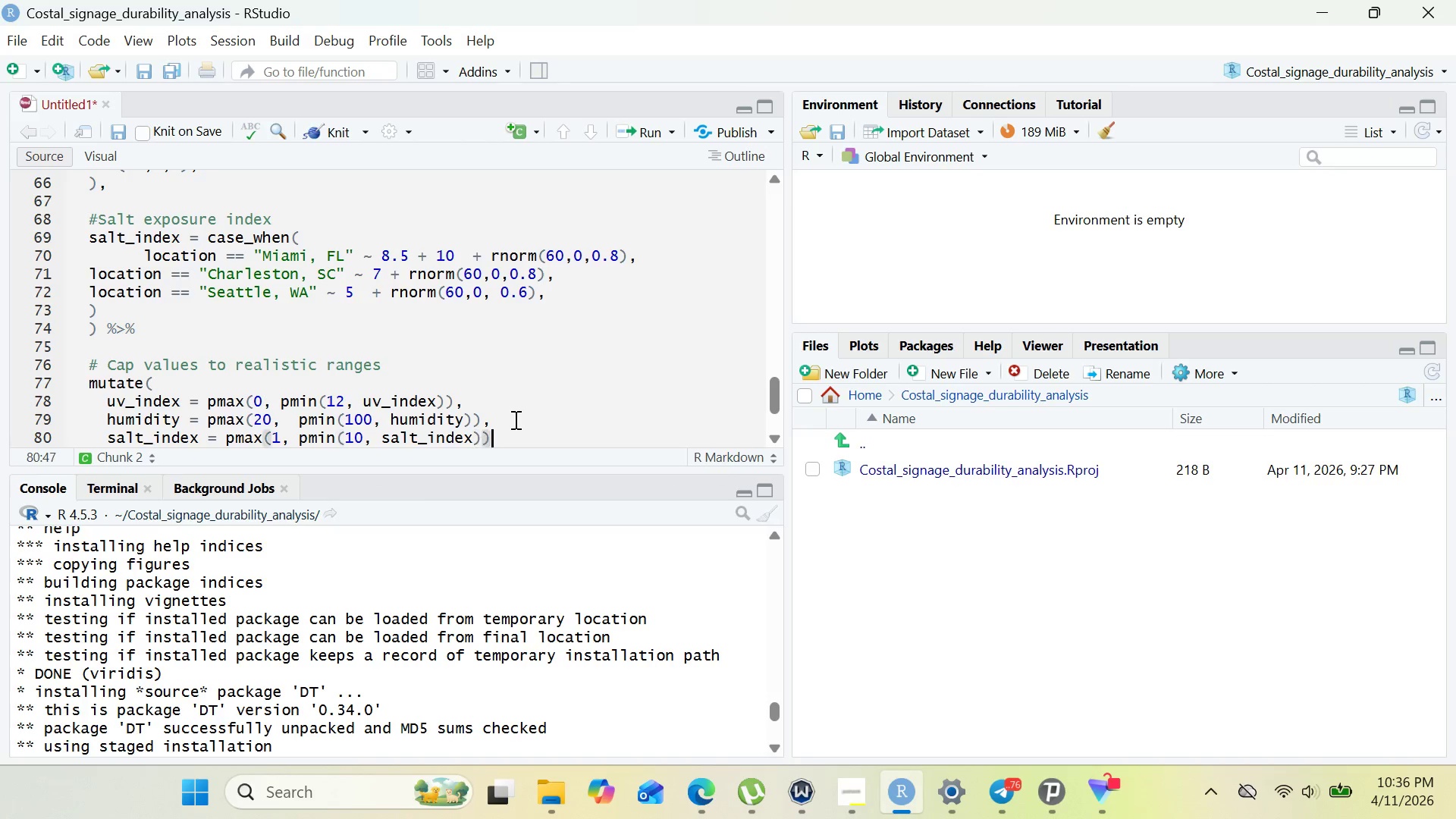 
key(ArrowRight)
 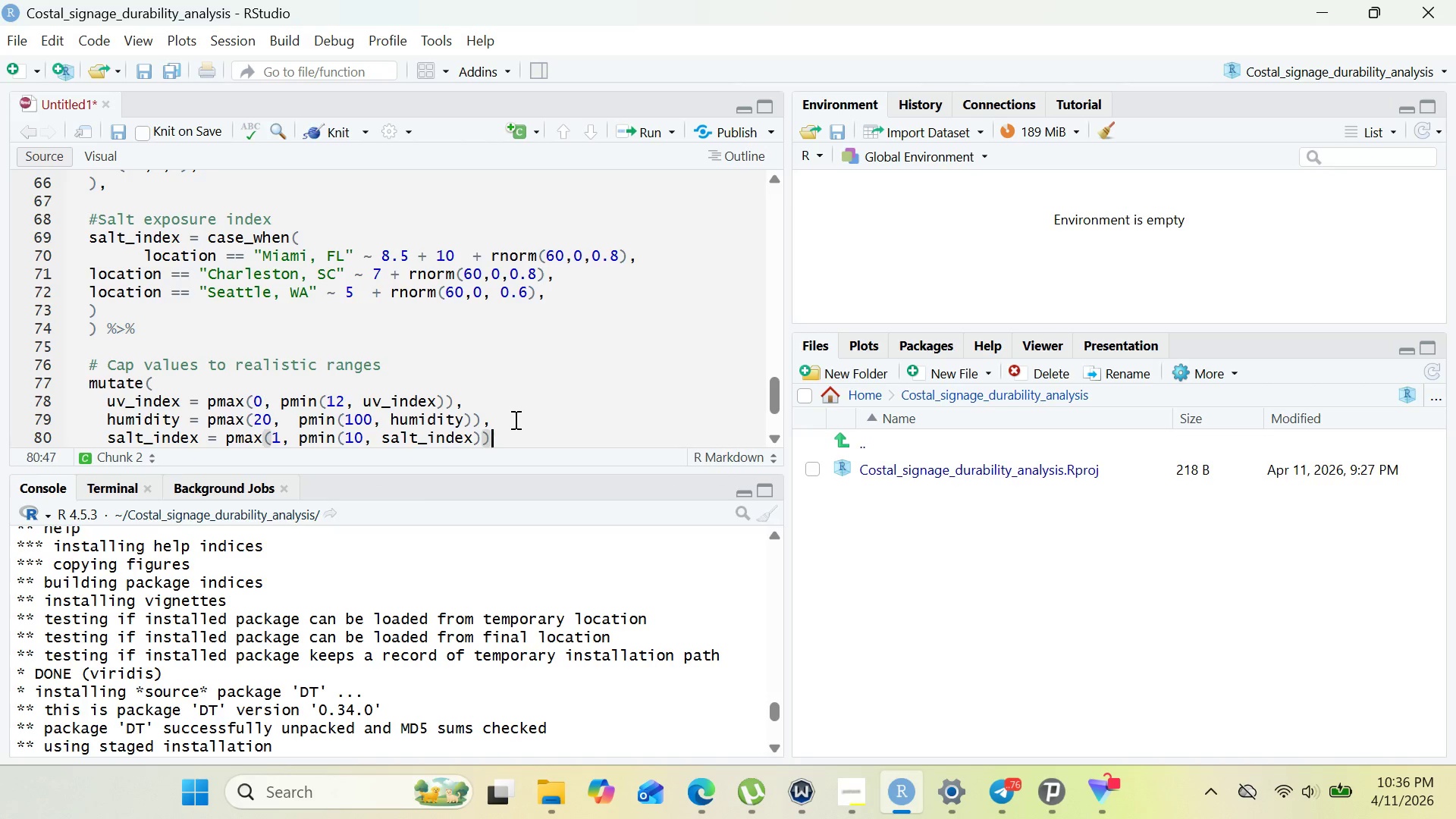 
key(ArrowDown)
 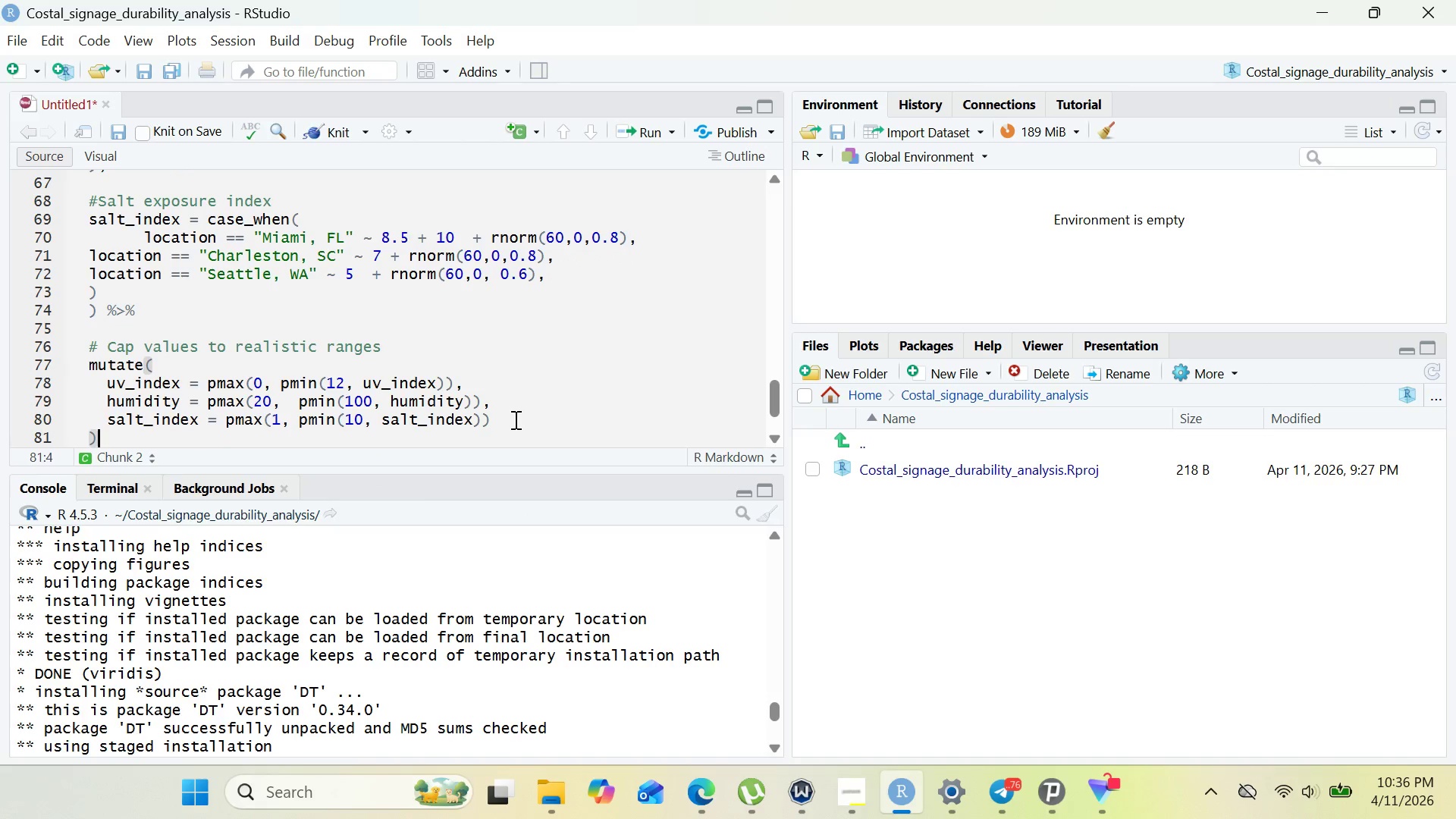 
key(Enter)
 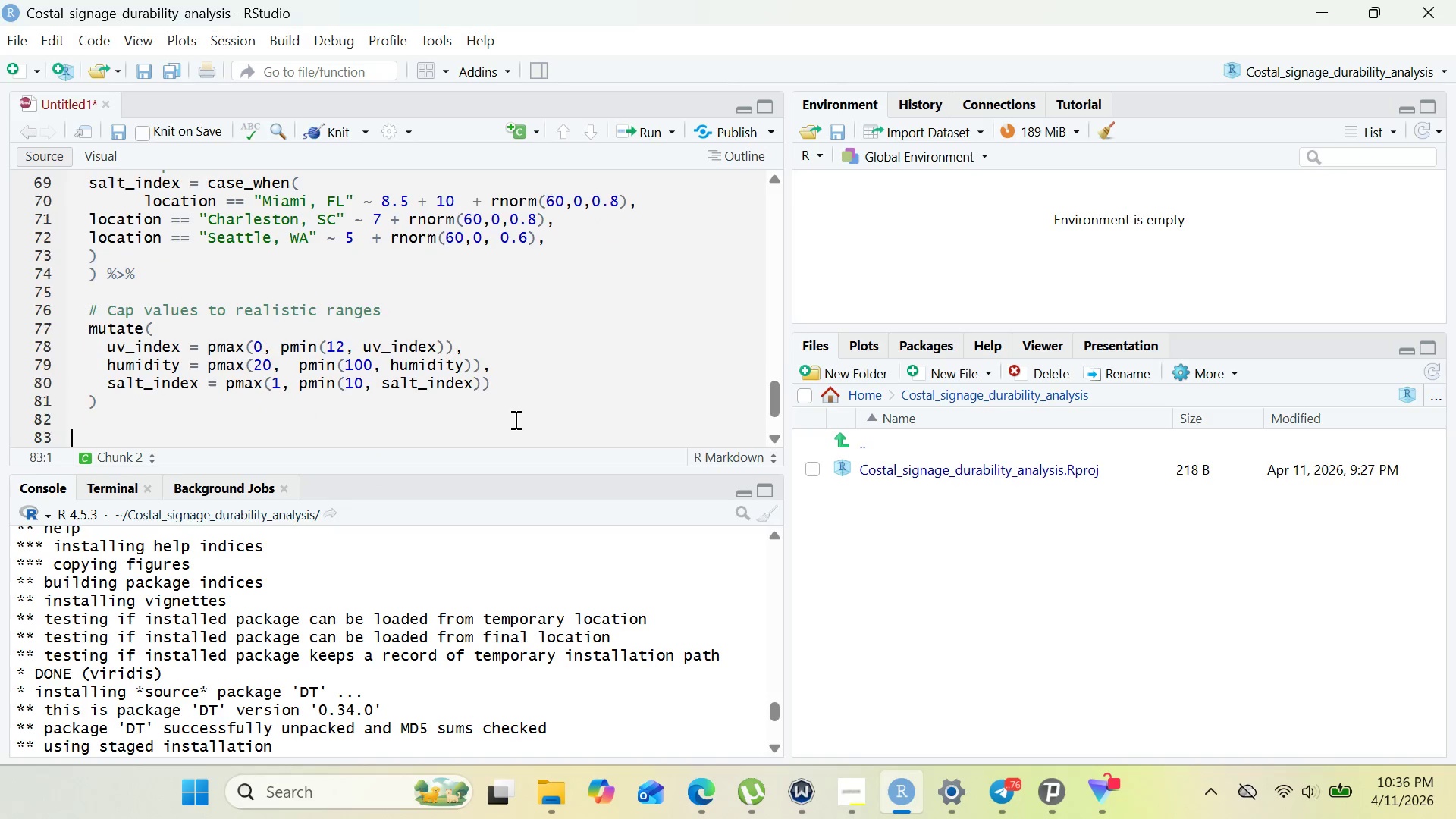 
key(Enter)
 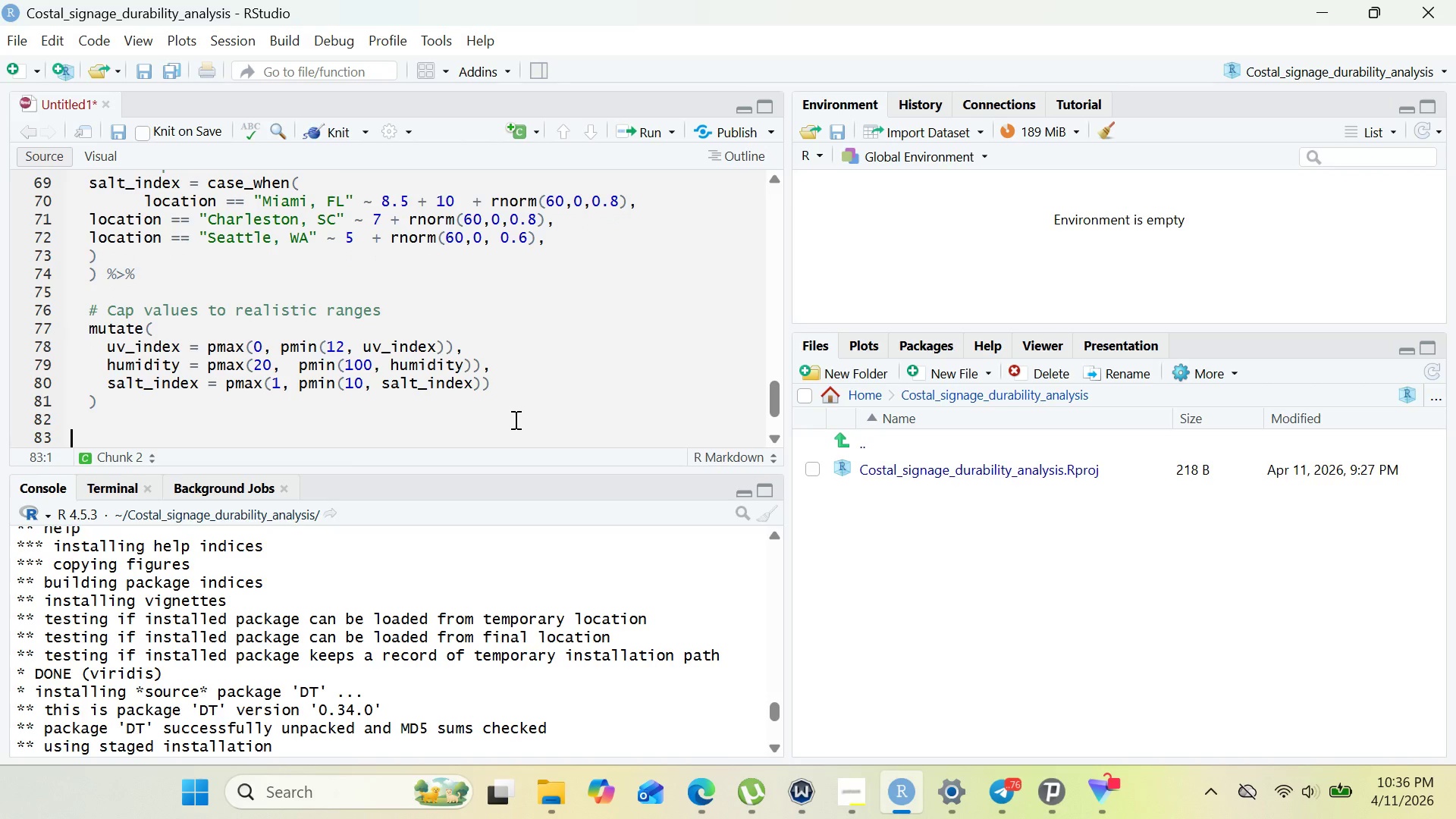 
type(# summarize by location)
 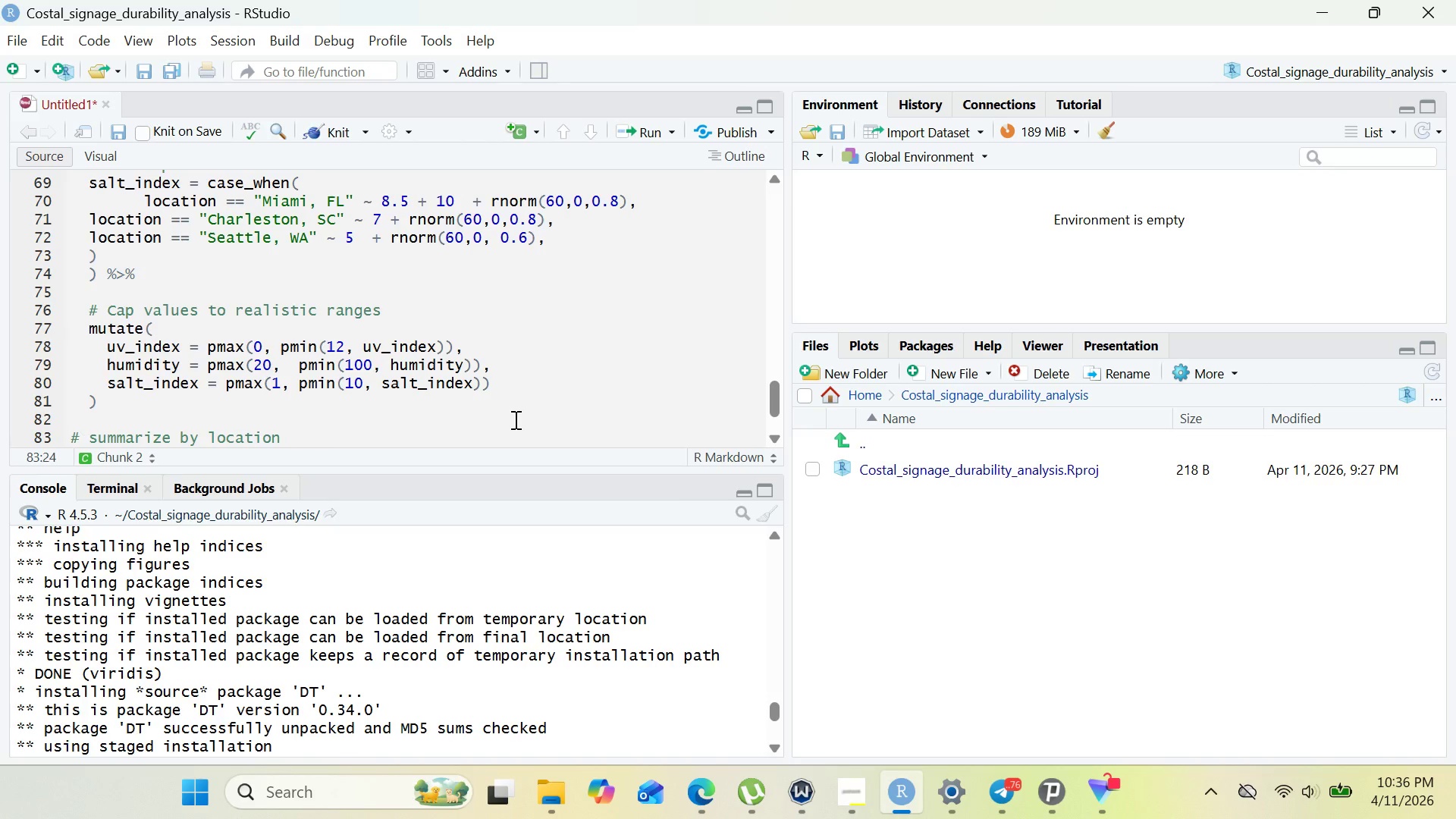 
key(Enter)
 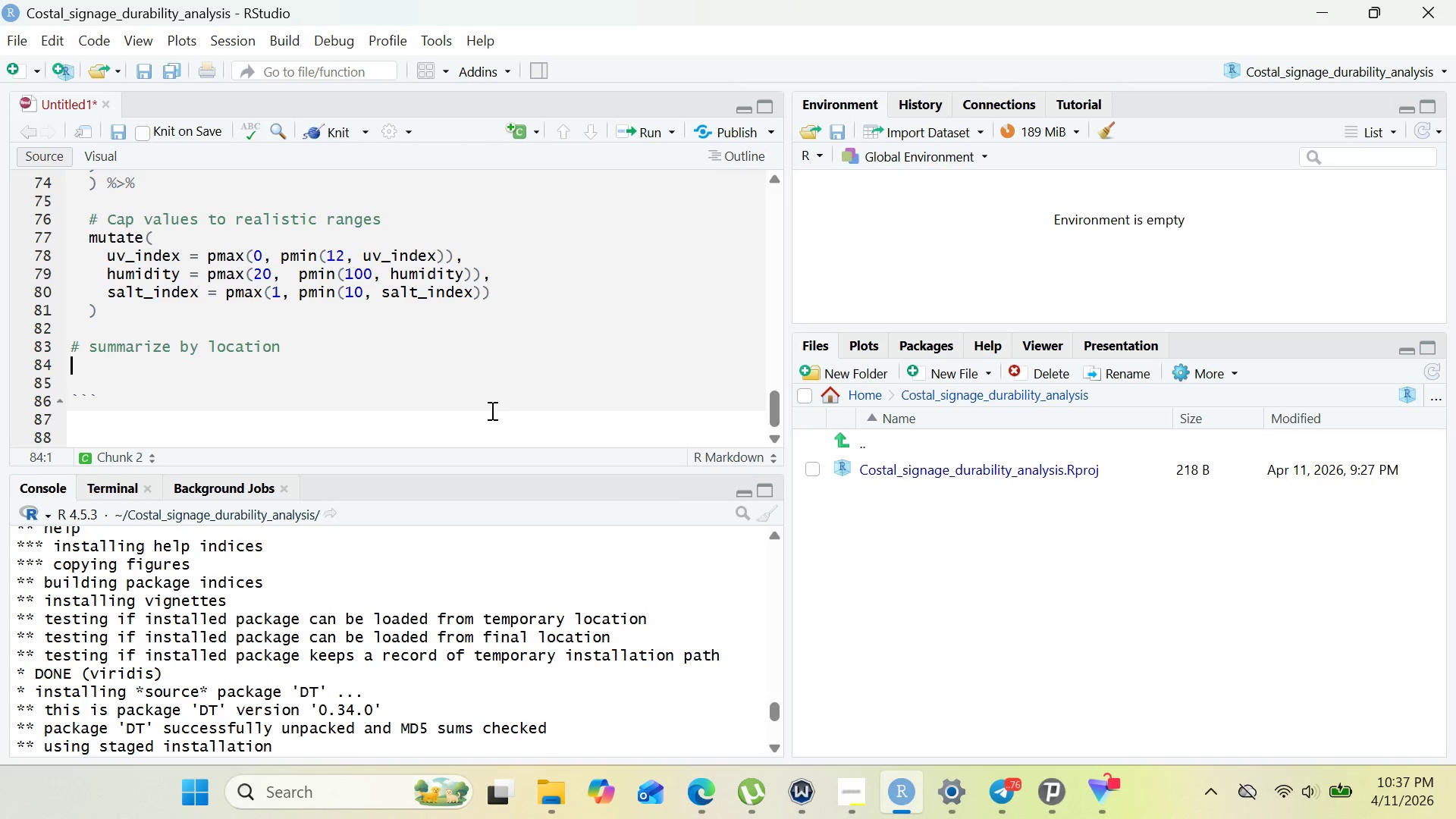 
wait(57.88)
 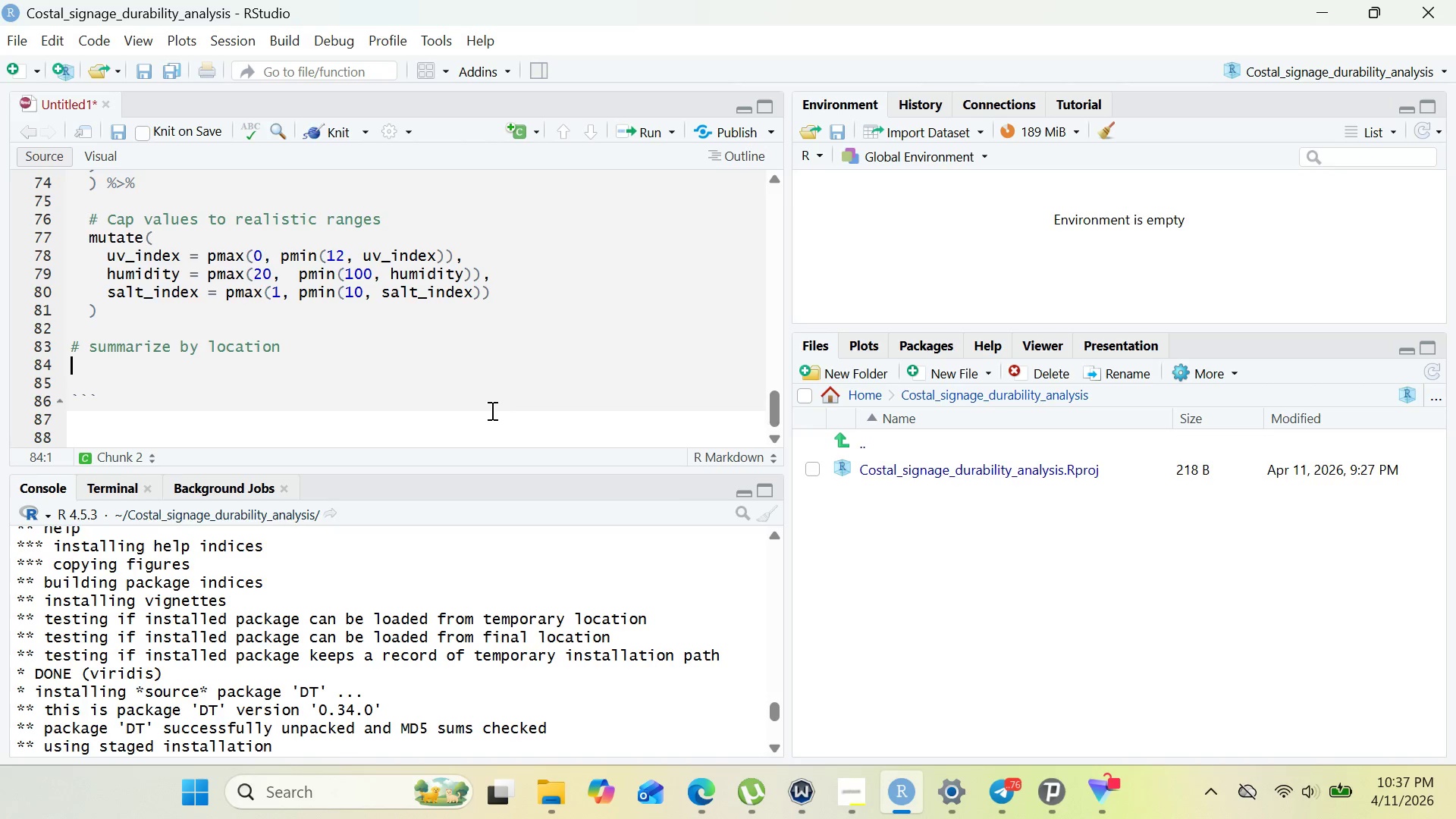 
type(env_summary <- environmental)
 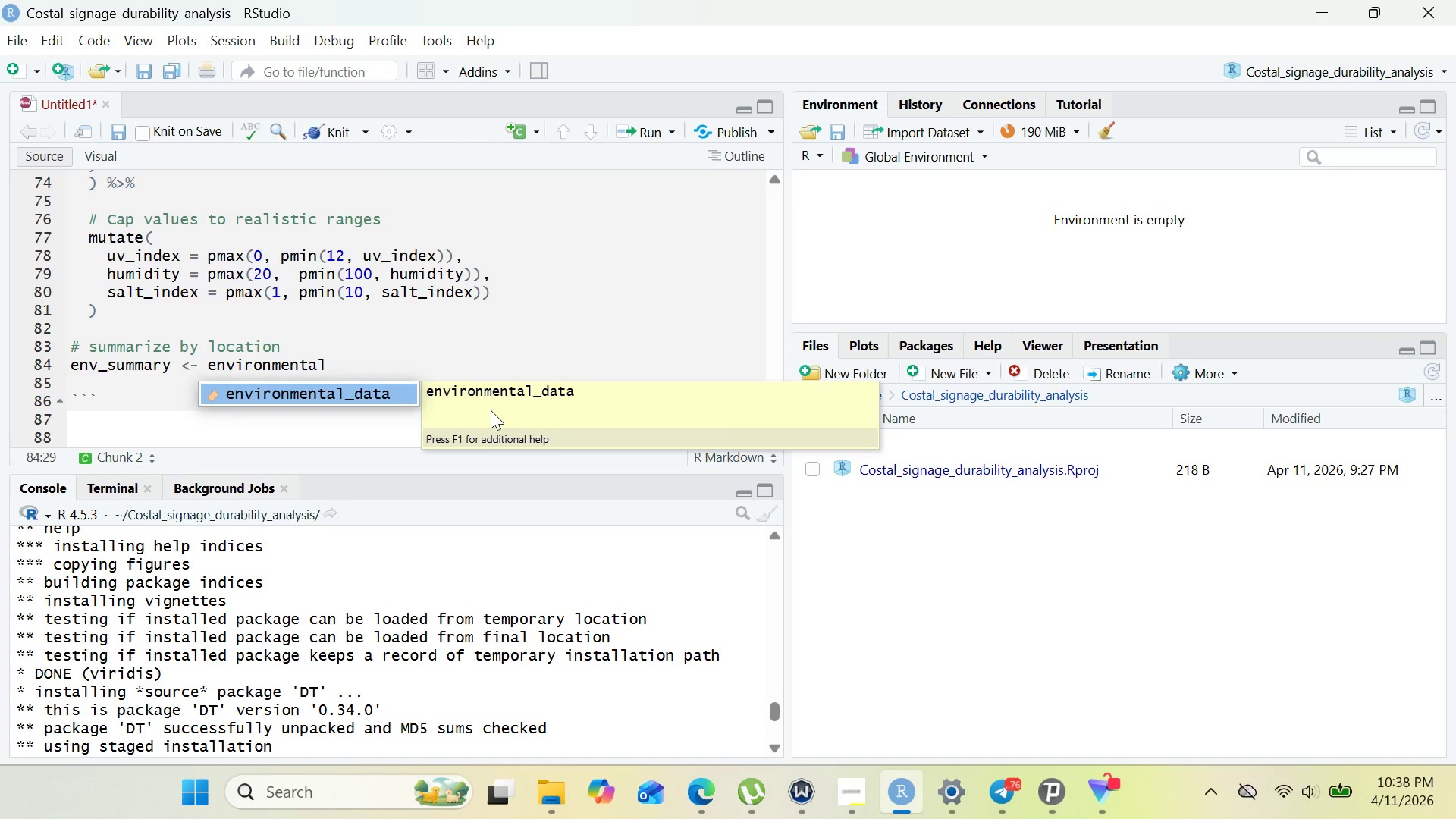 
 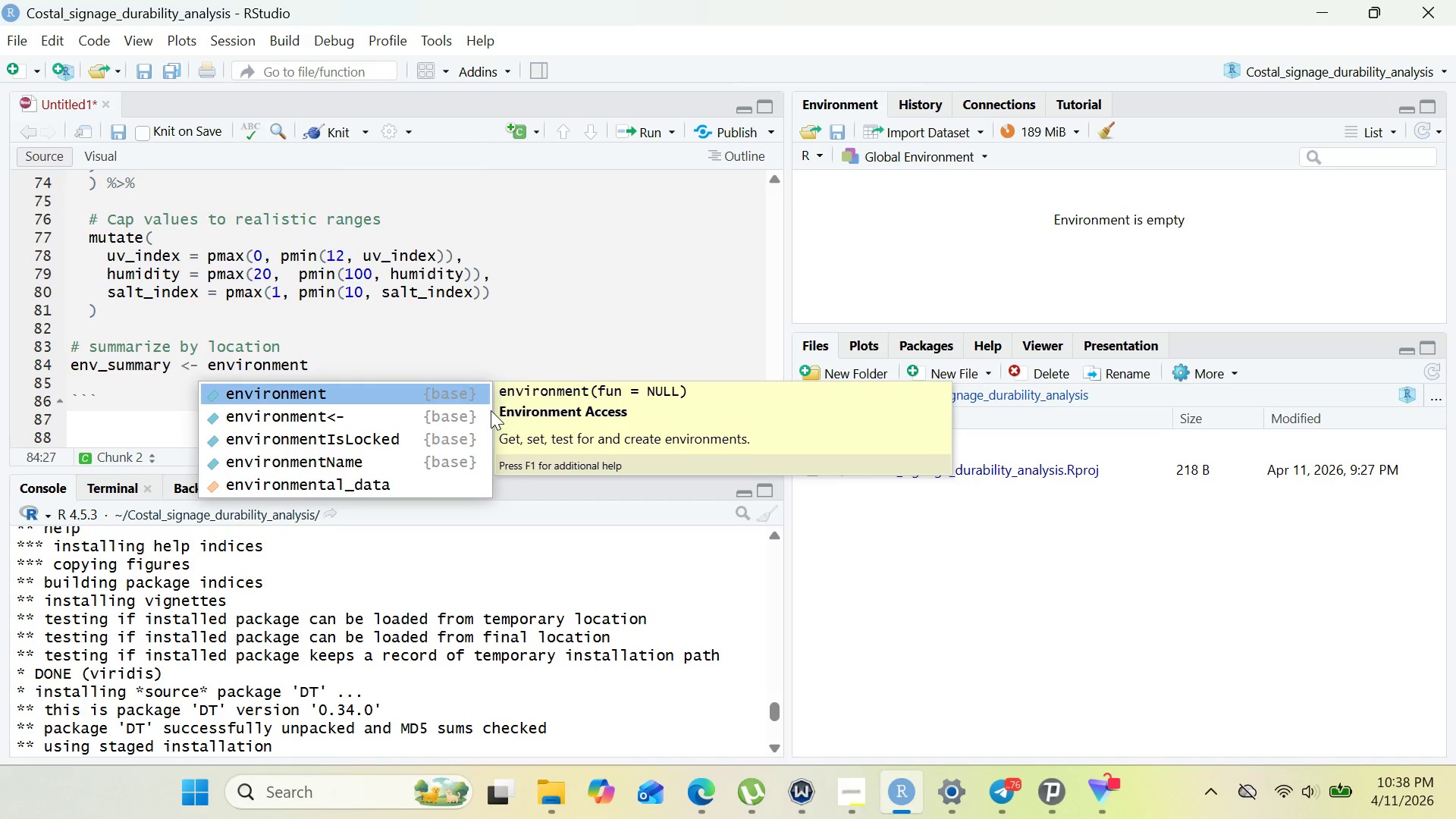 
hold_key(key=ShiftRight, duration=0.31)
 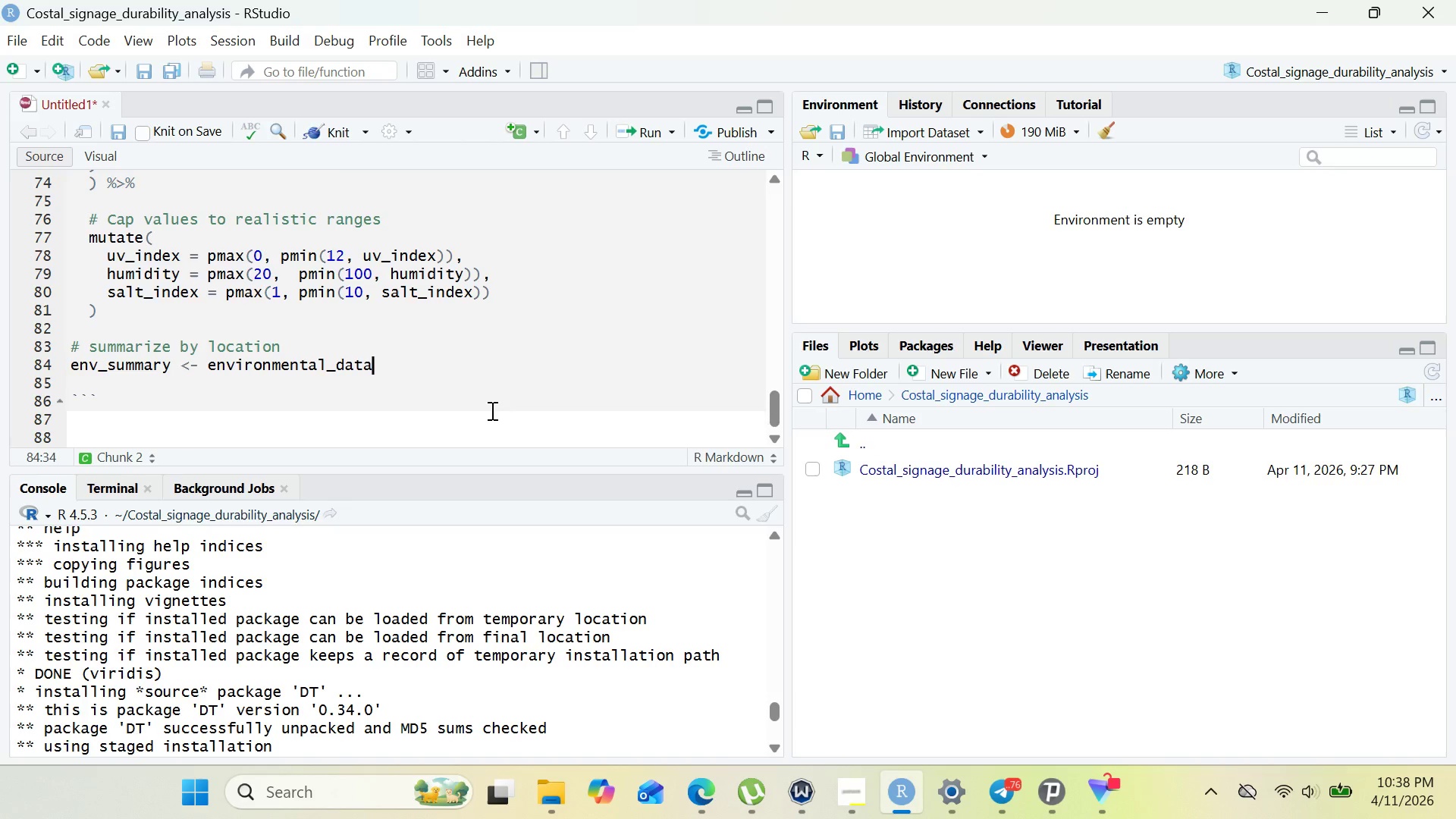 
key(Enter)
 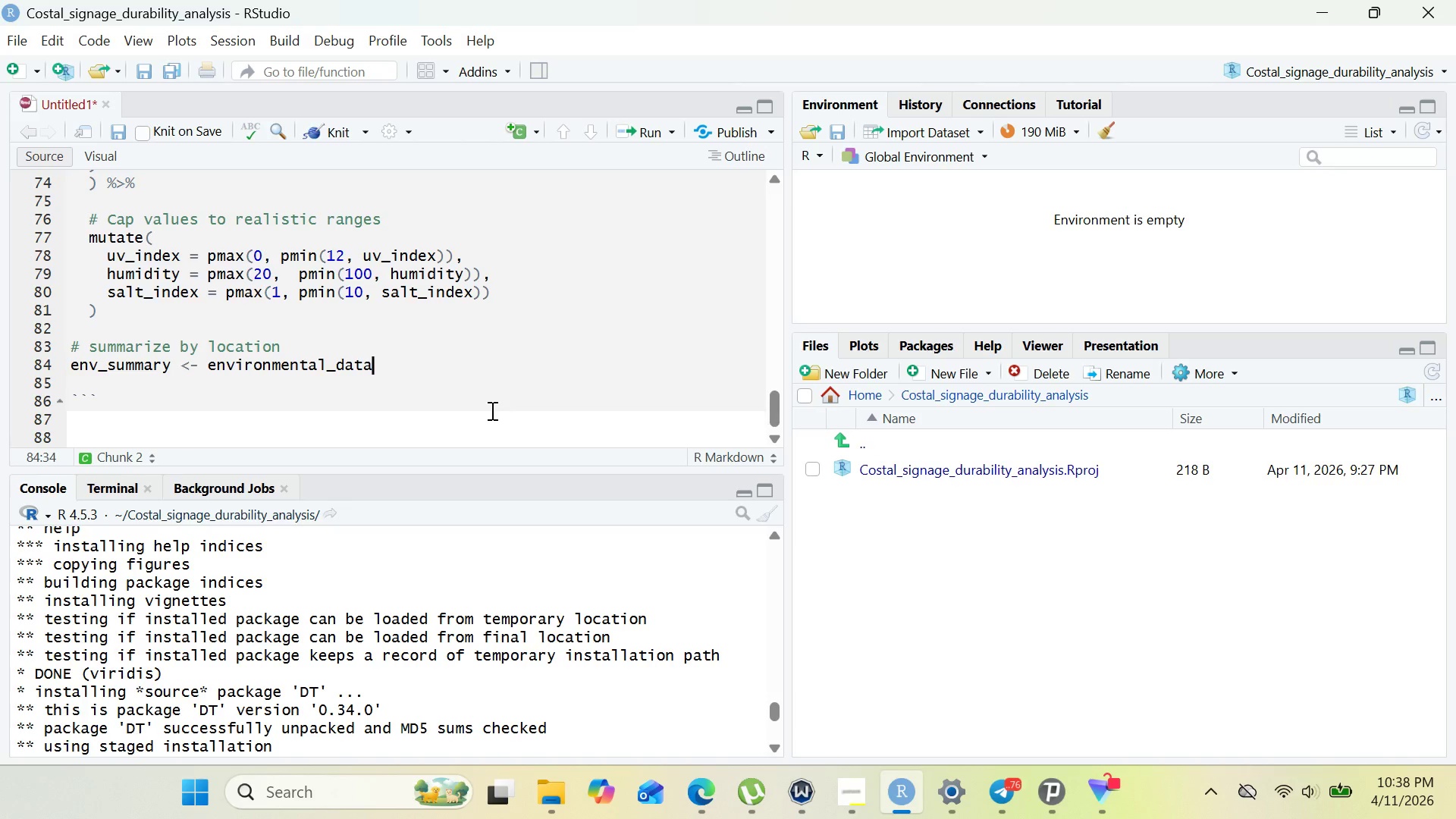 
key(Space)
 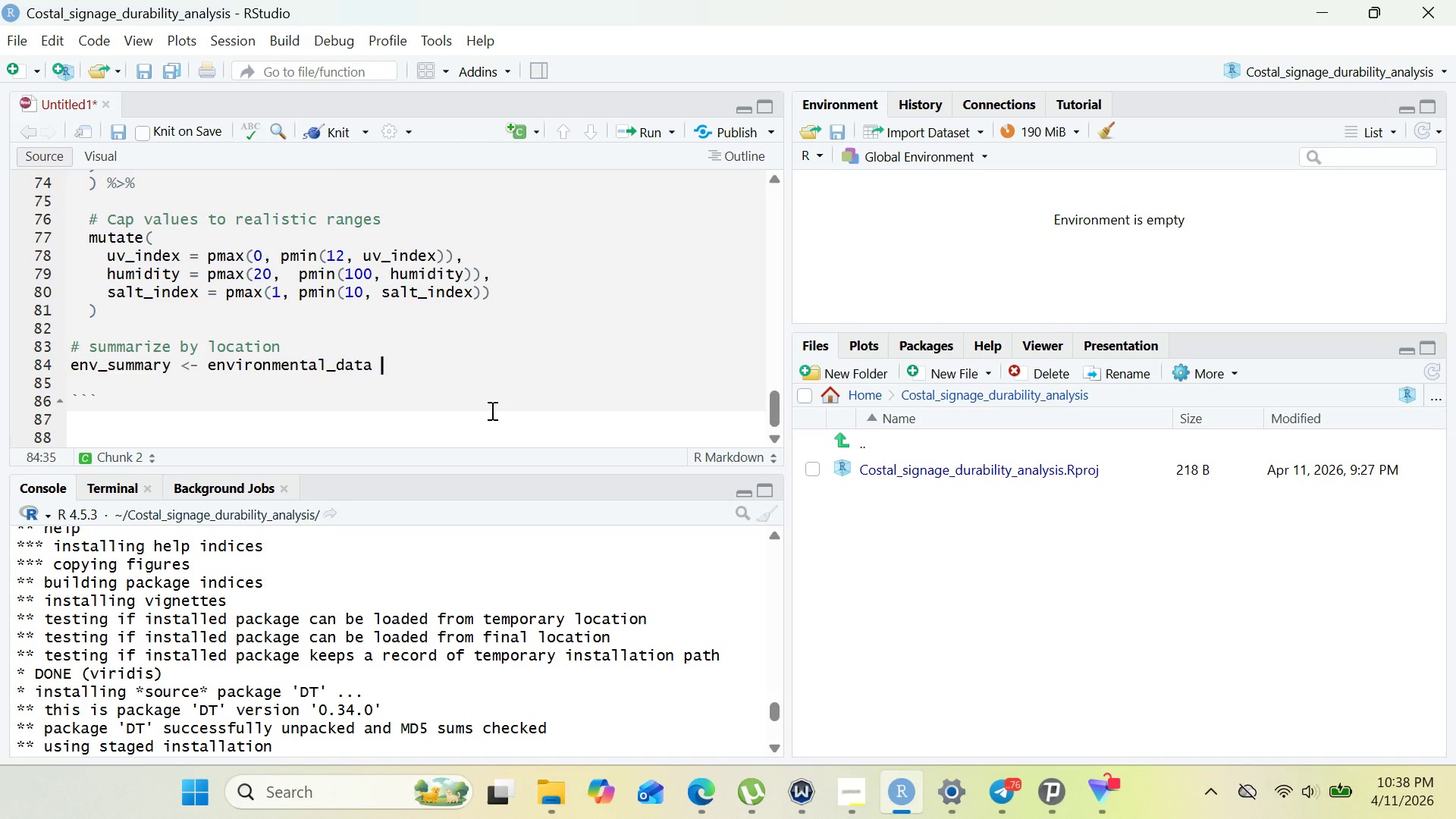 
key(Shift+5)
 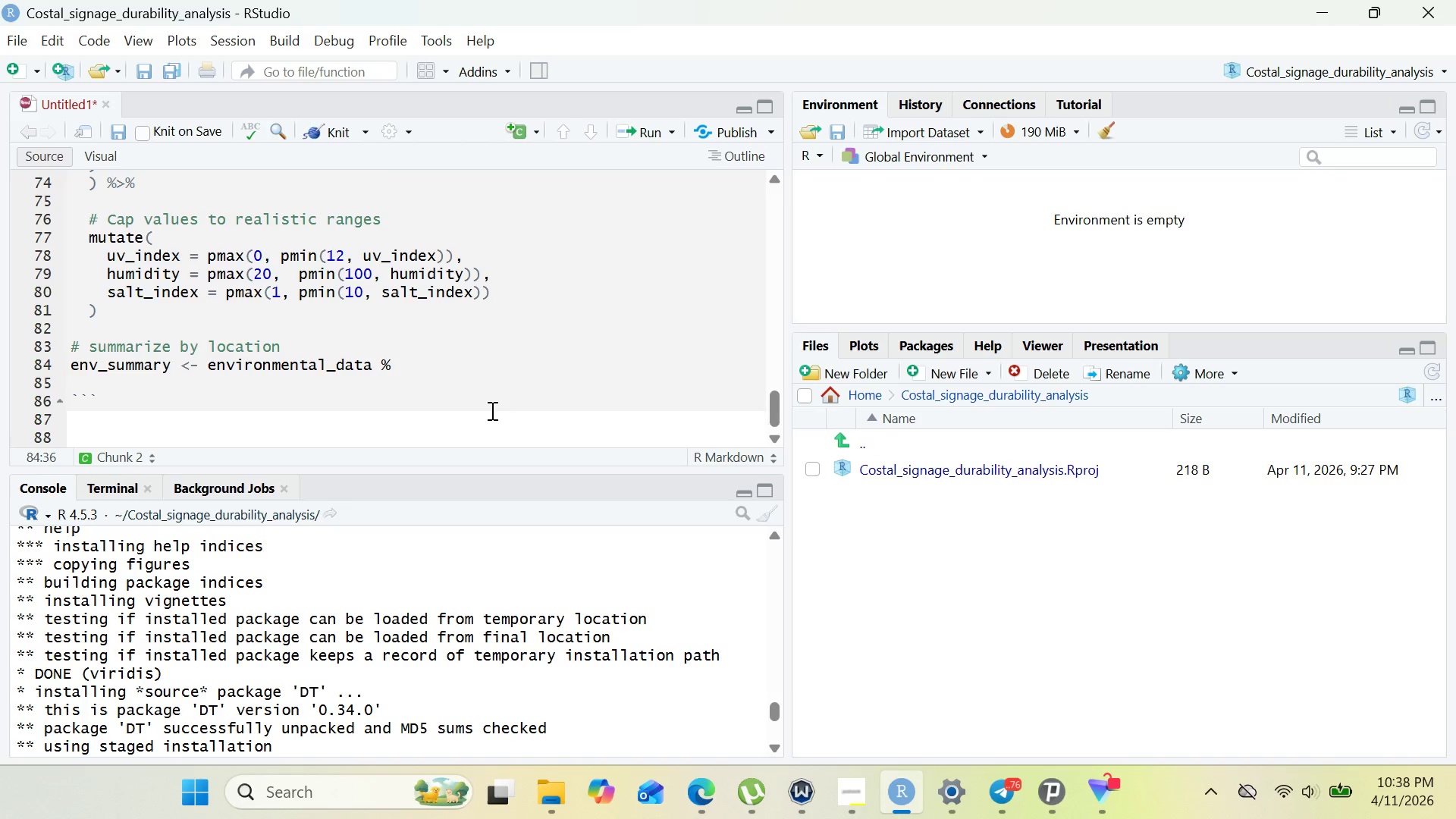 
key(Shift+Period)
 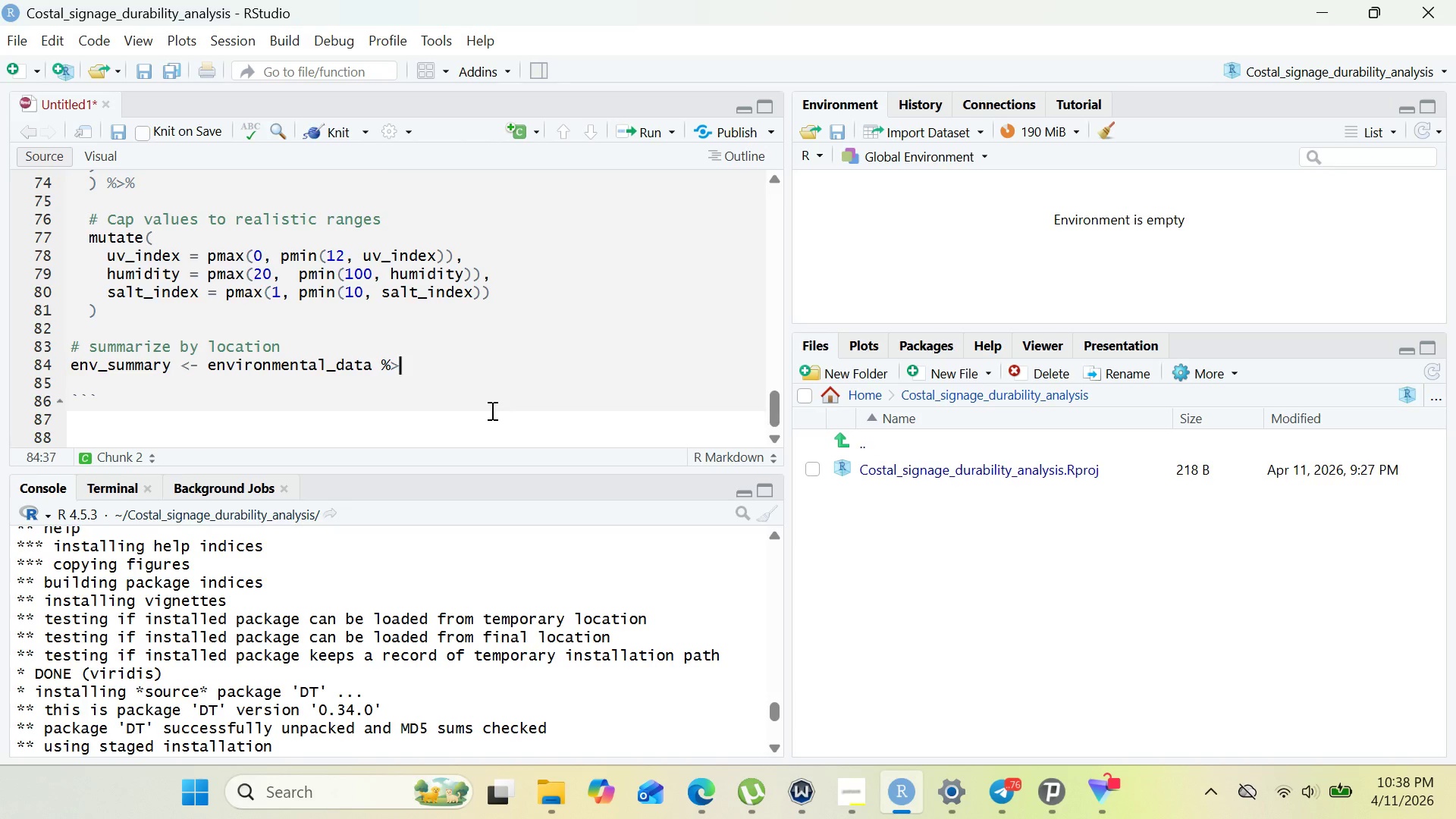 
key(Shift+5)
 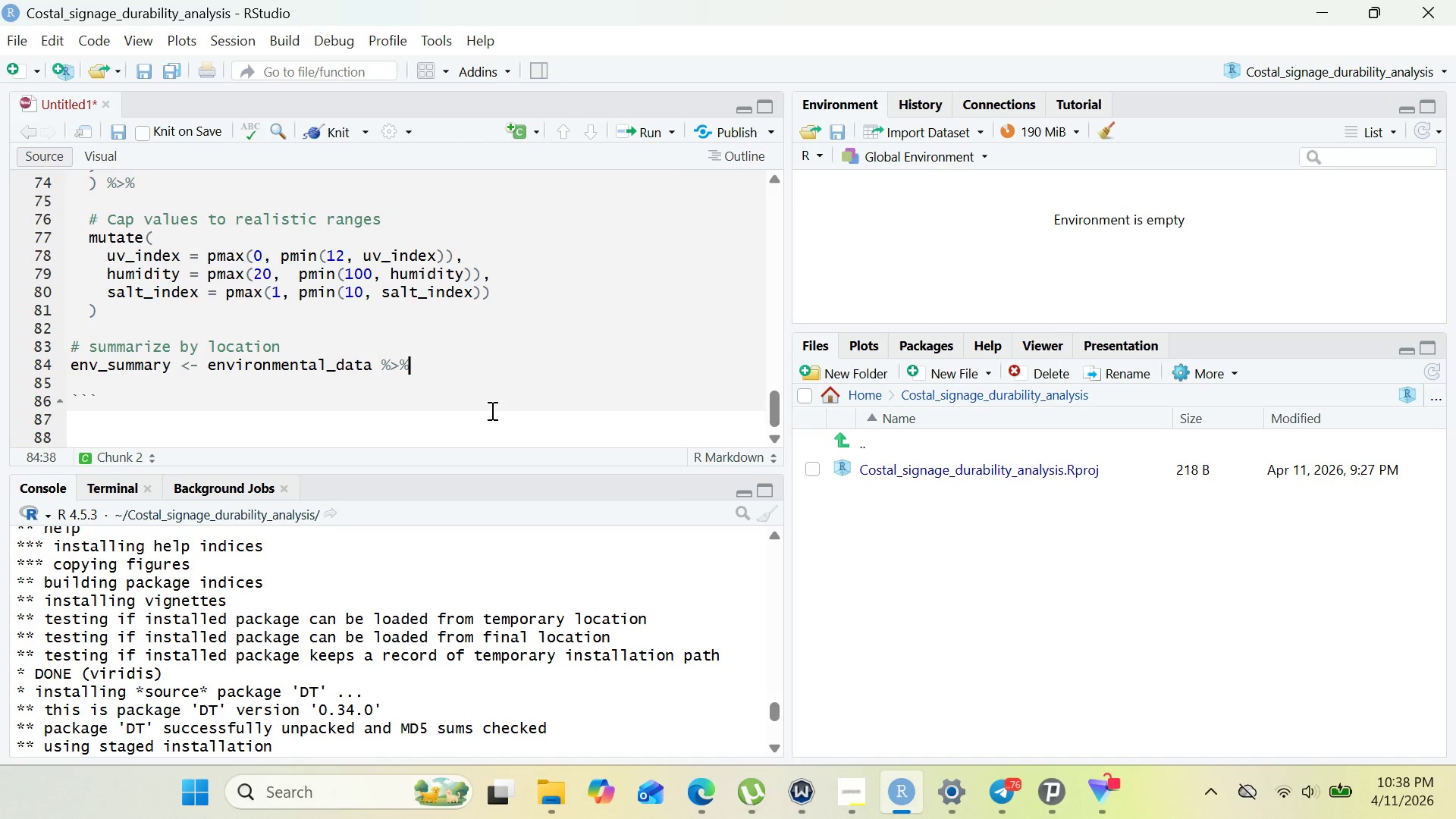 
key(Enter)
 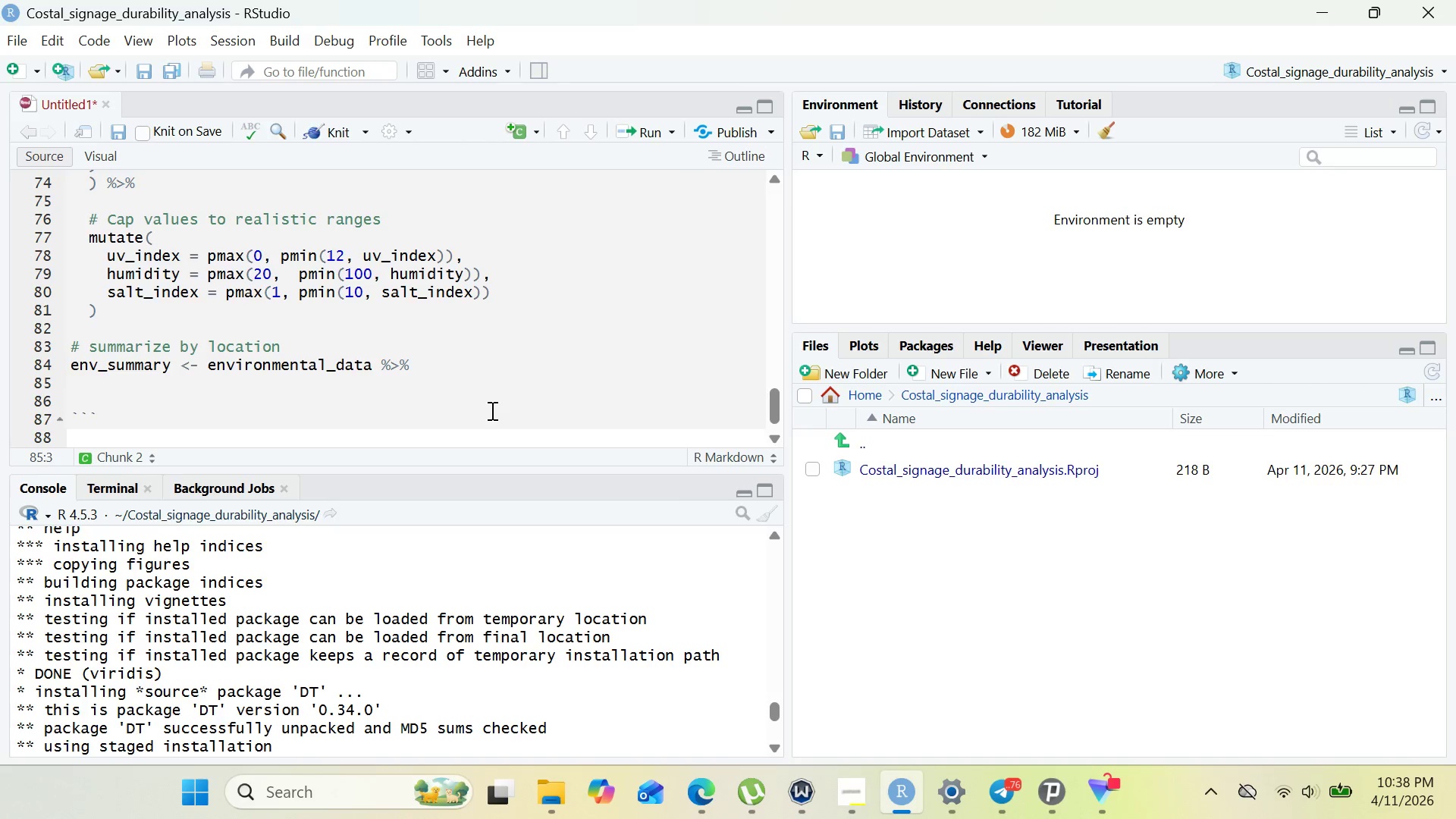 
type(group)
 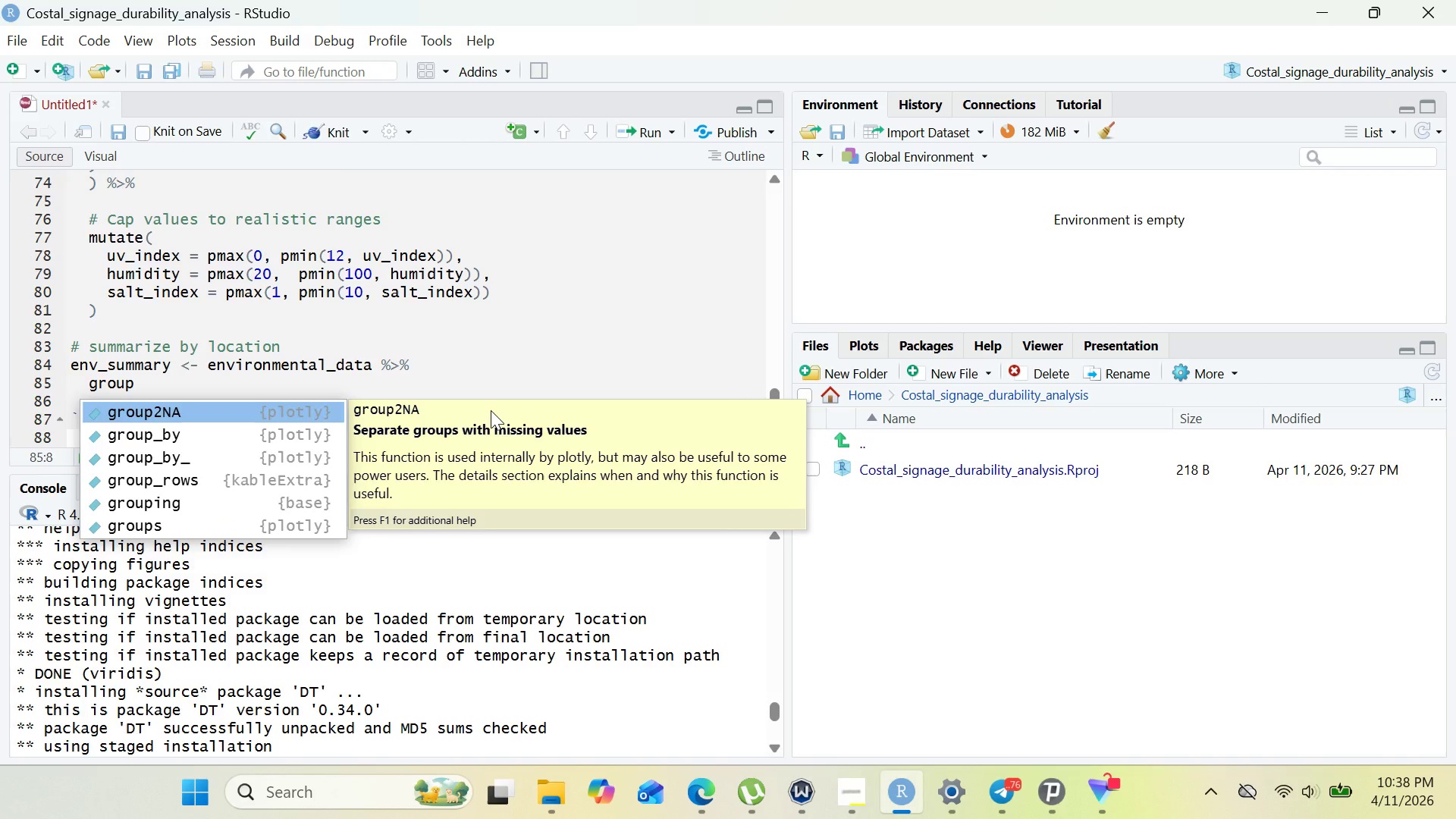 
key(ArrowDown)
 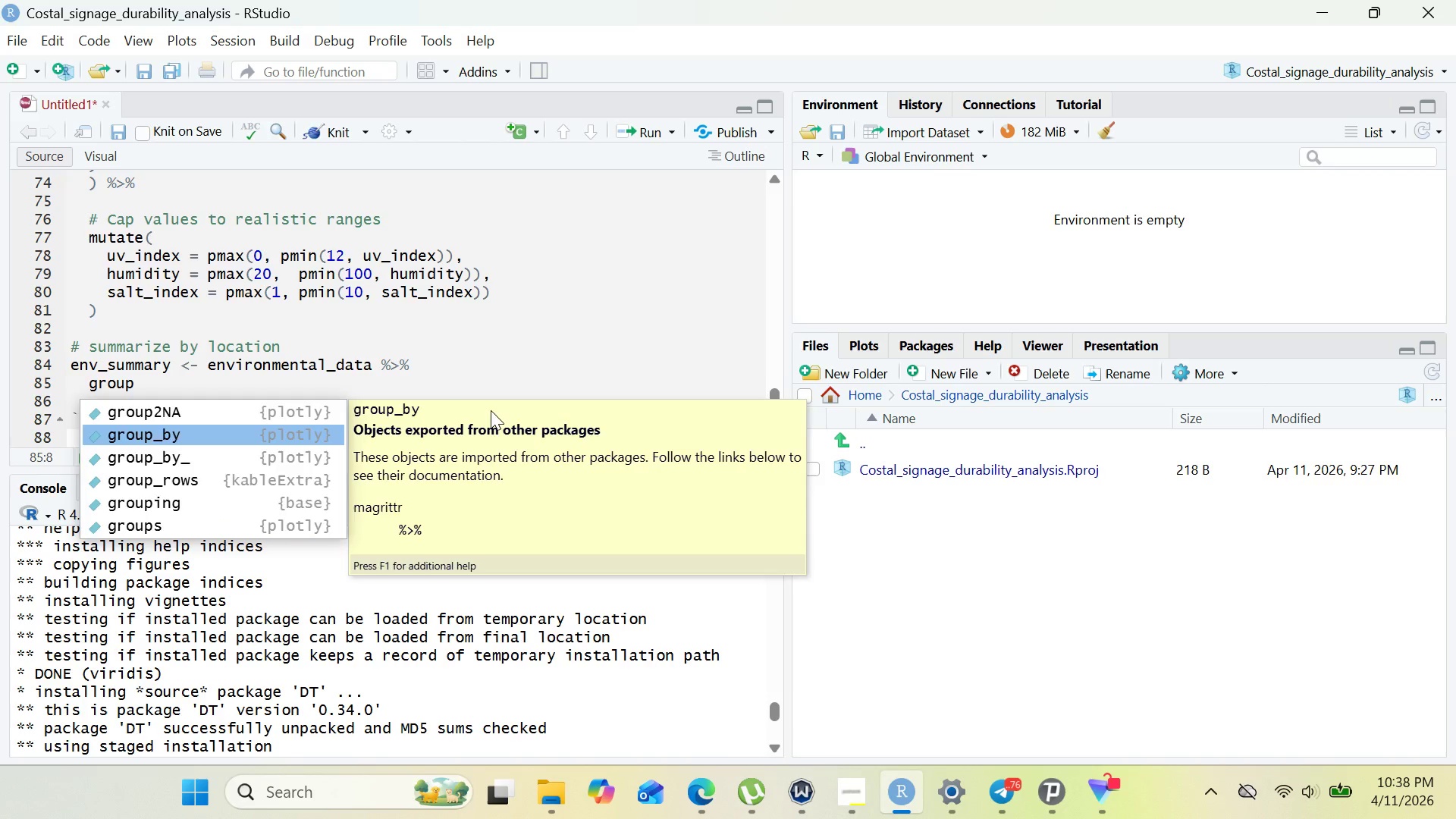 
key(Enter)
 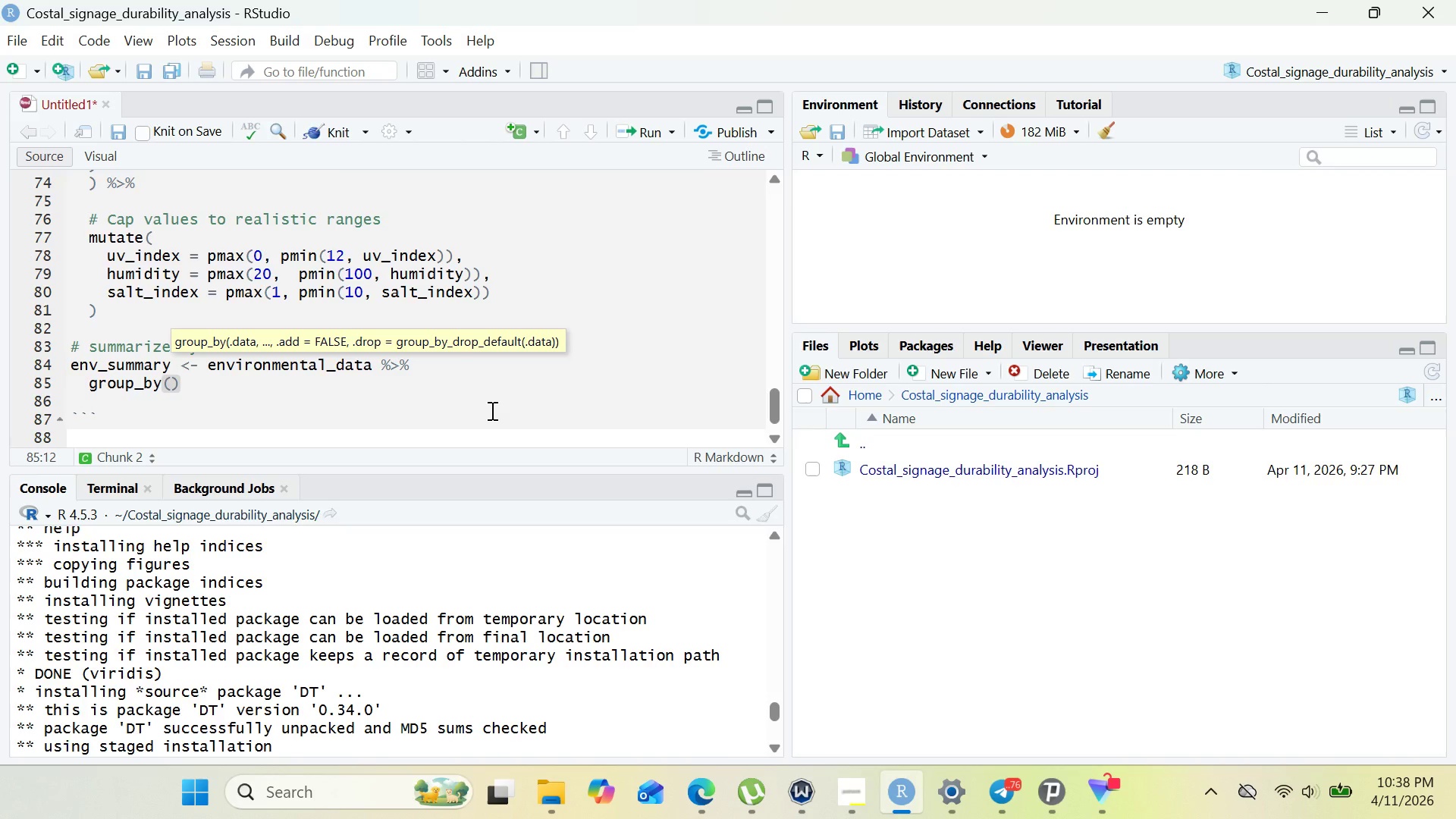 
type(location)
 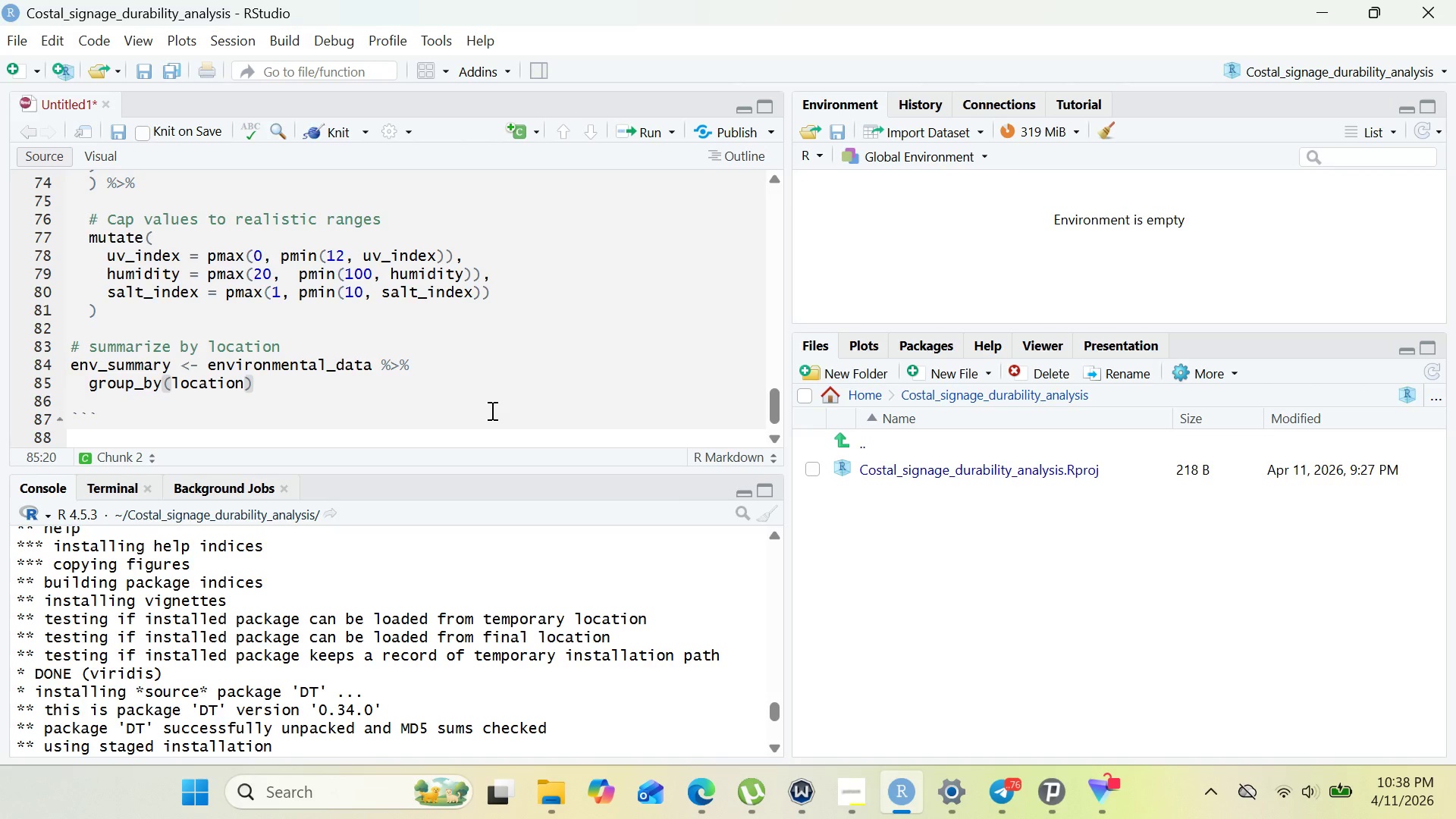 
key(ArrowRight)
 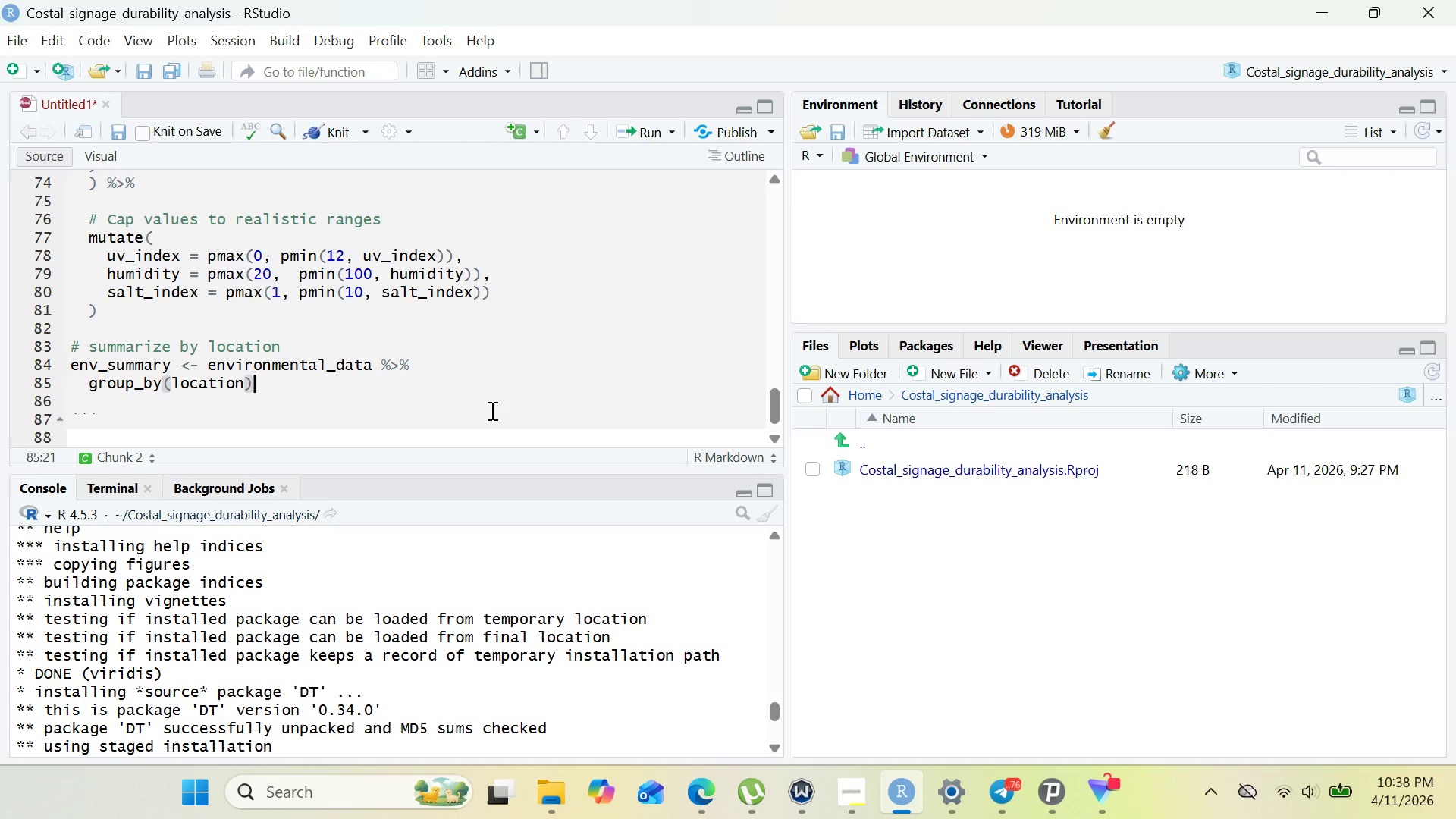 
key(Space)
 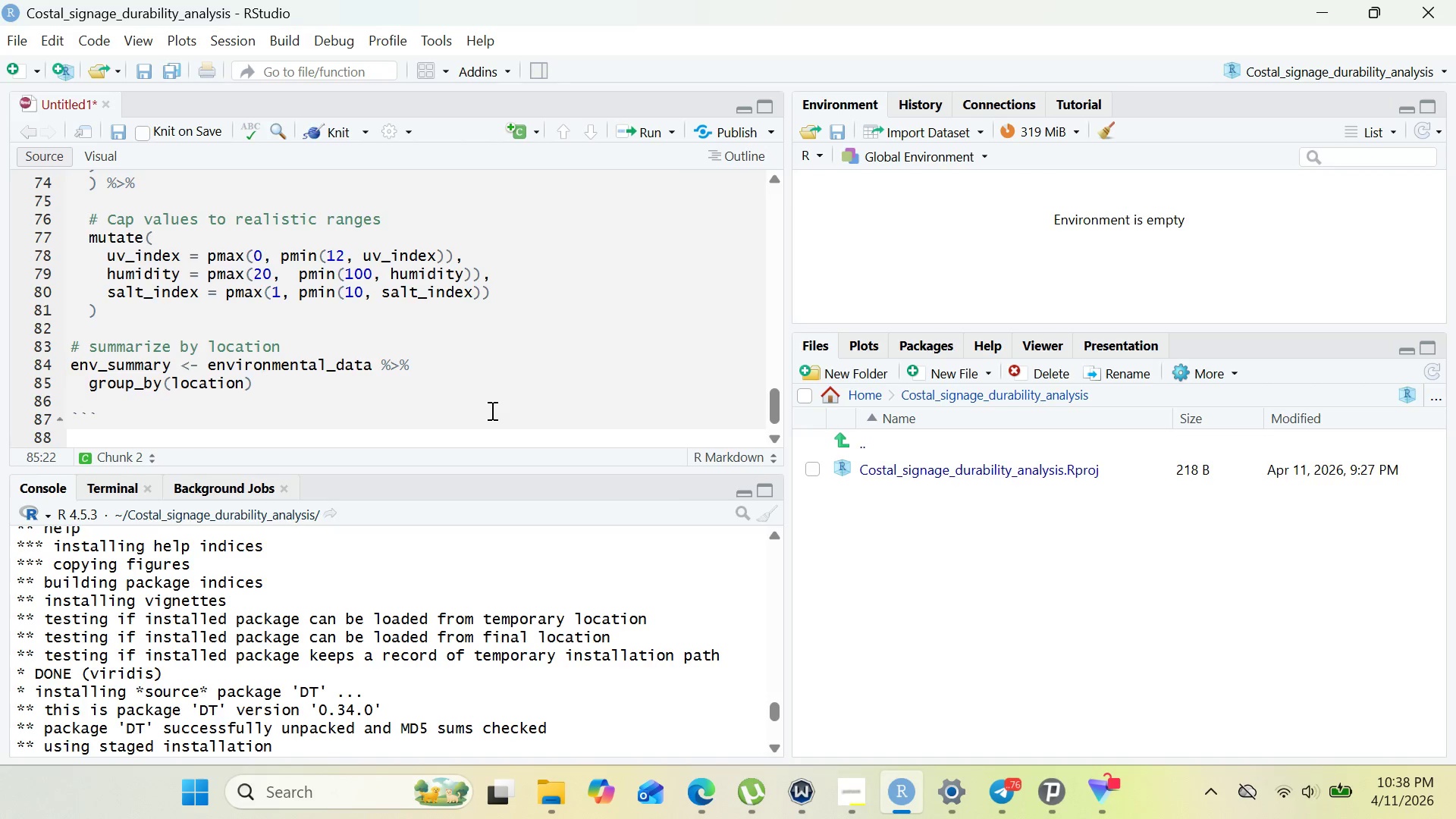 
key(Shift+5)
 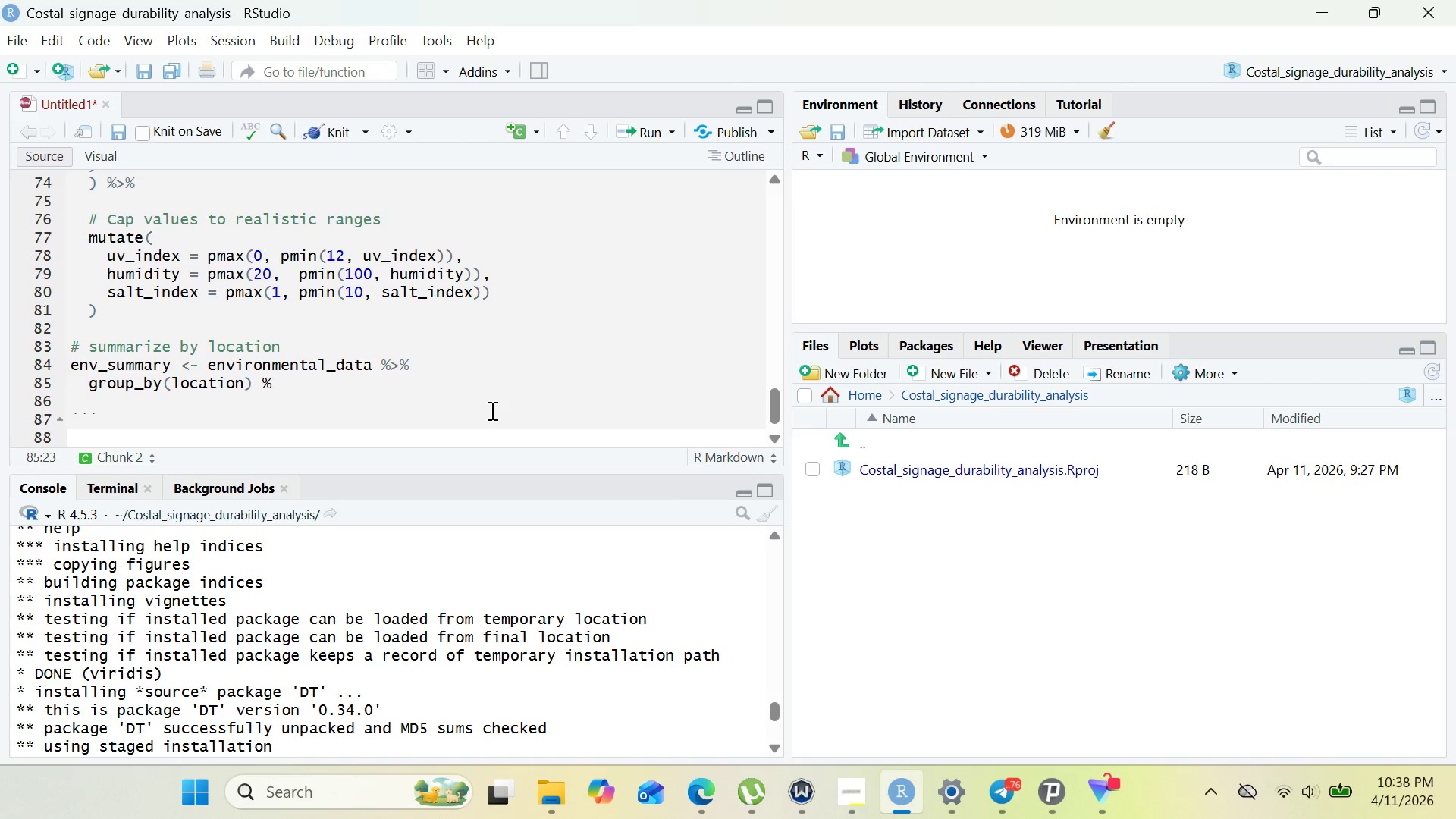 
key(Shift+Period)
 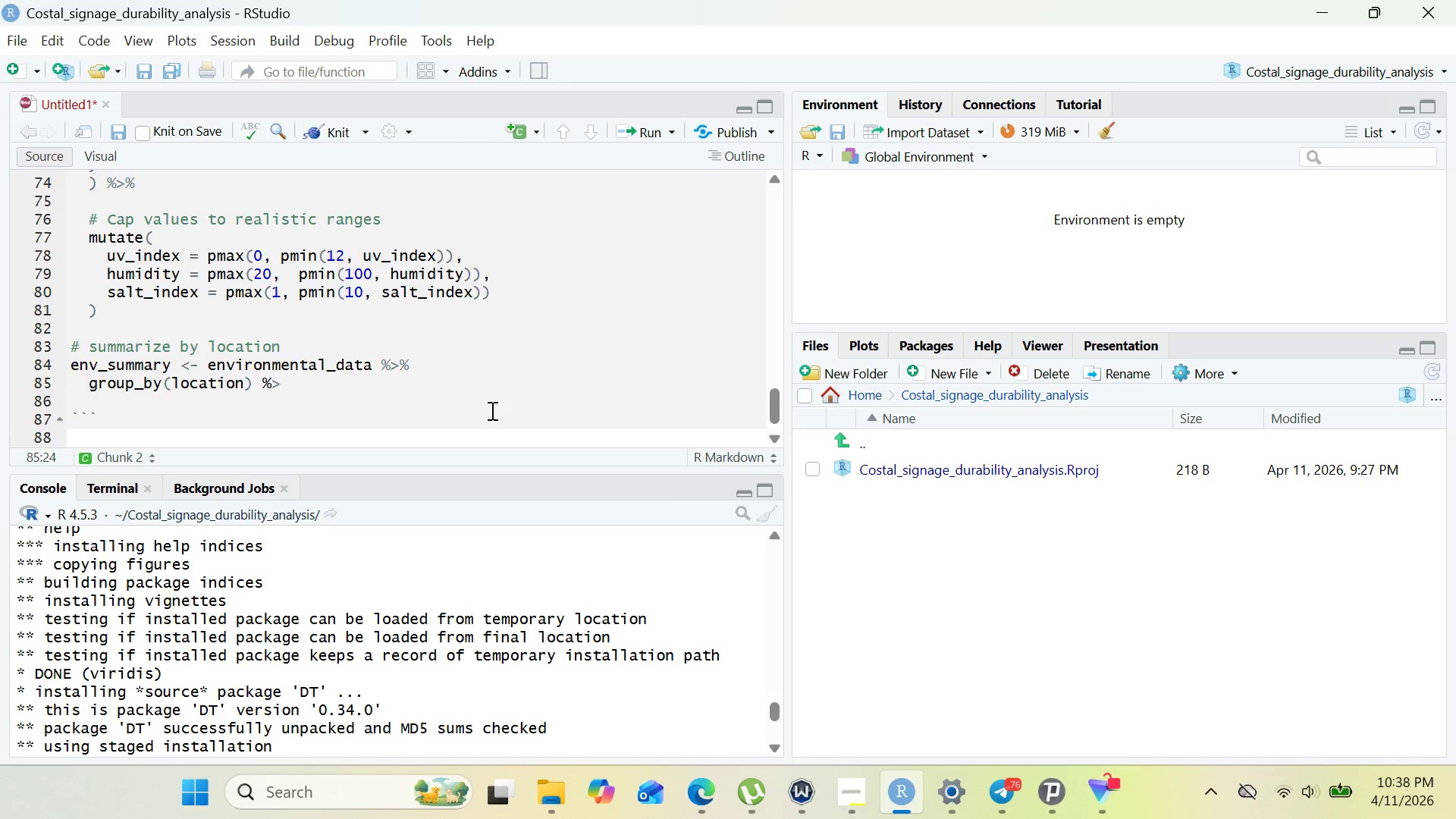 
key(Shift+5)
 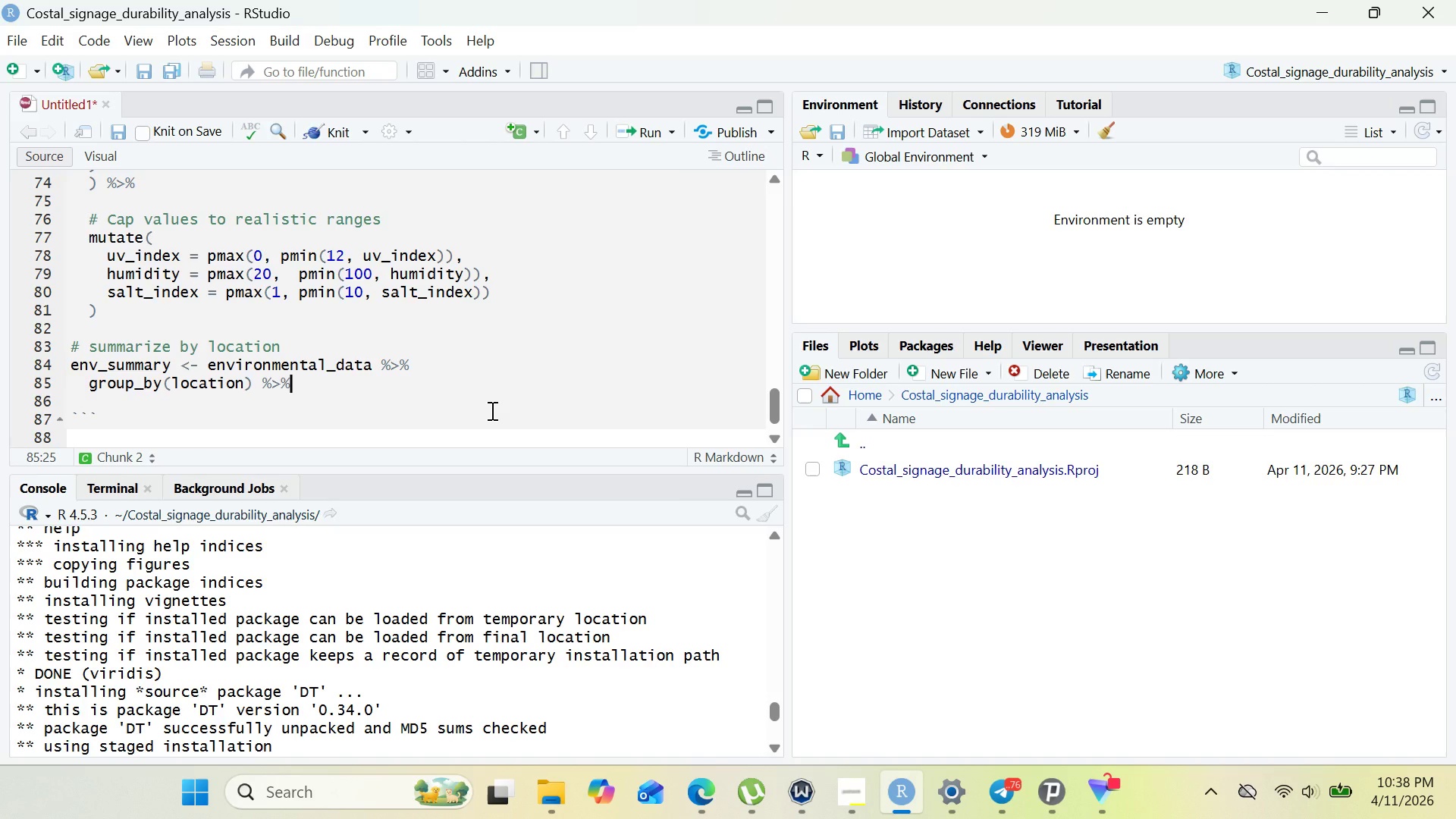 
key(Enter)
 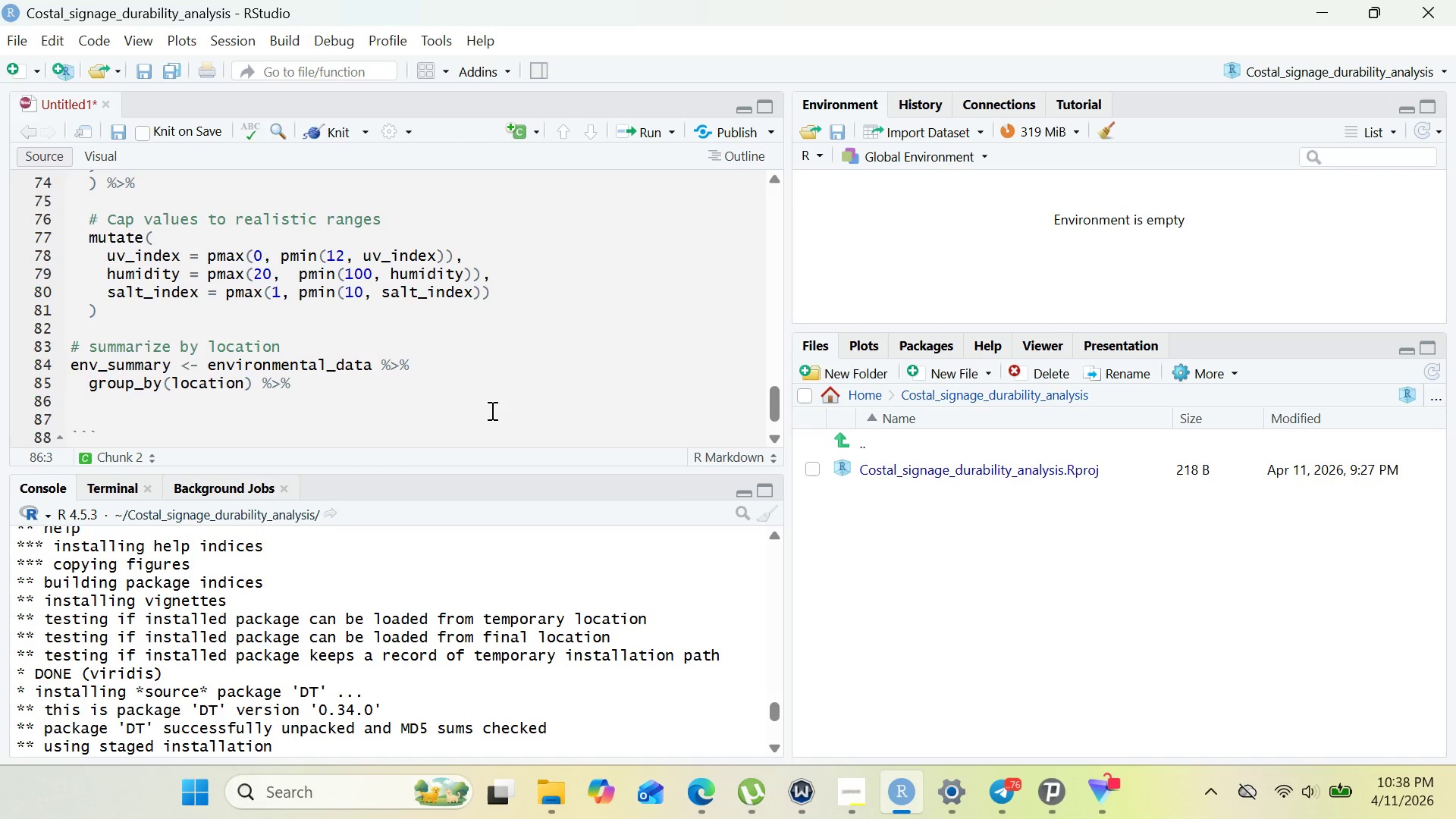 
type(summarise()
 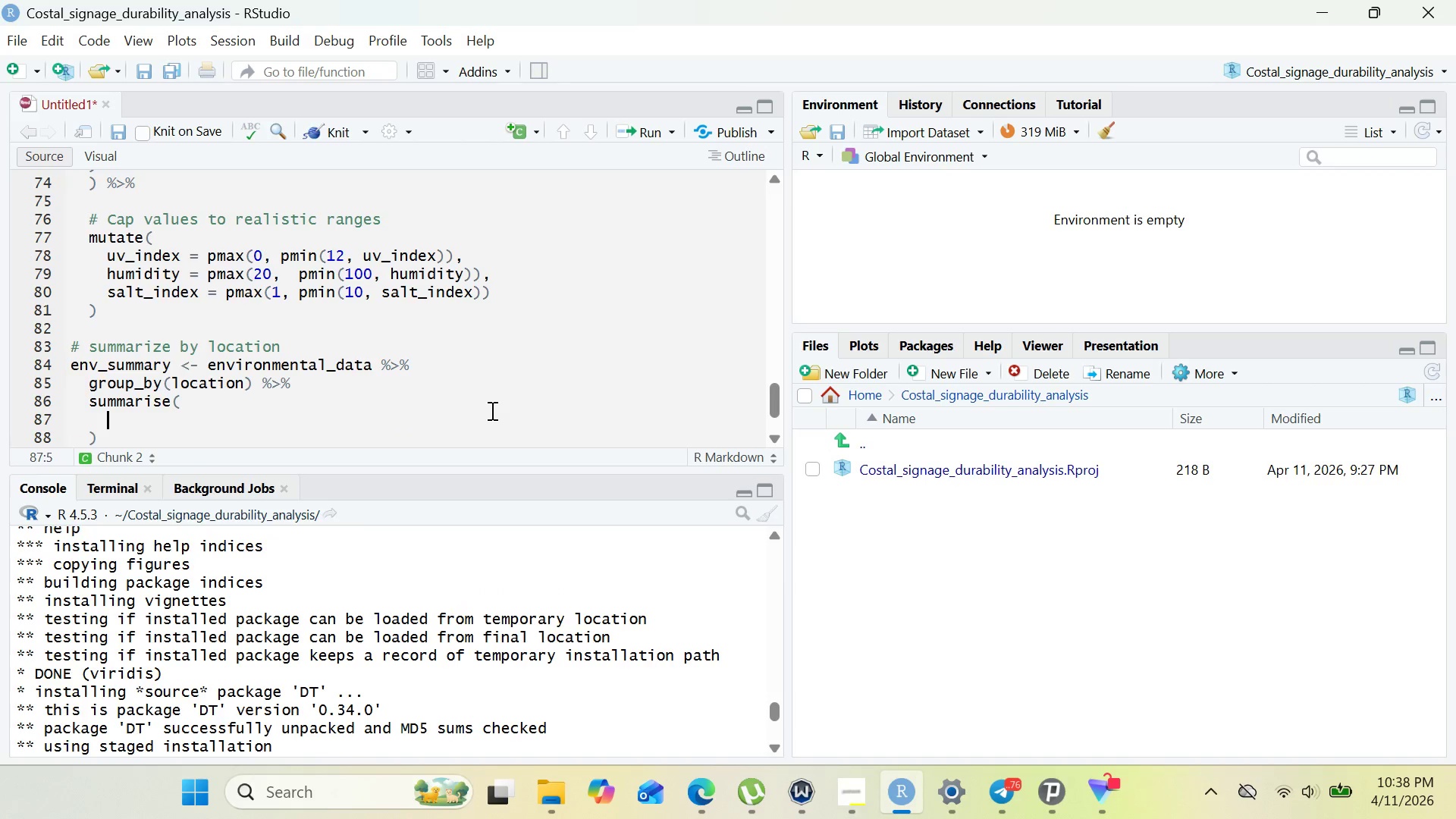 
 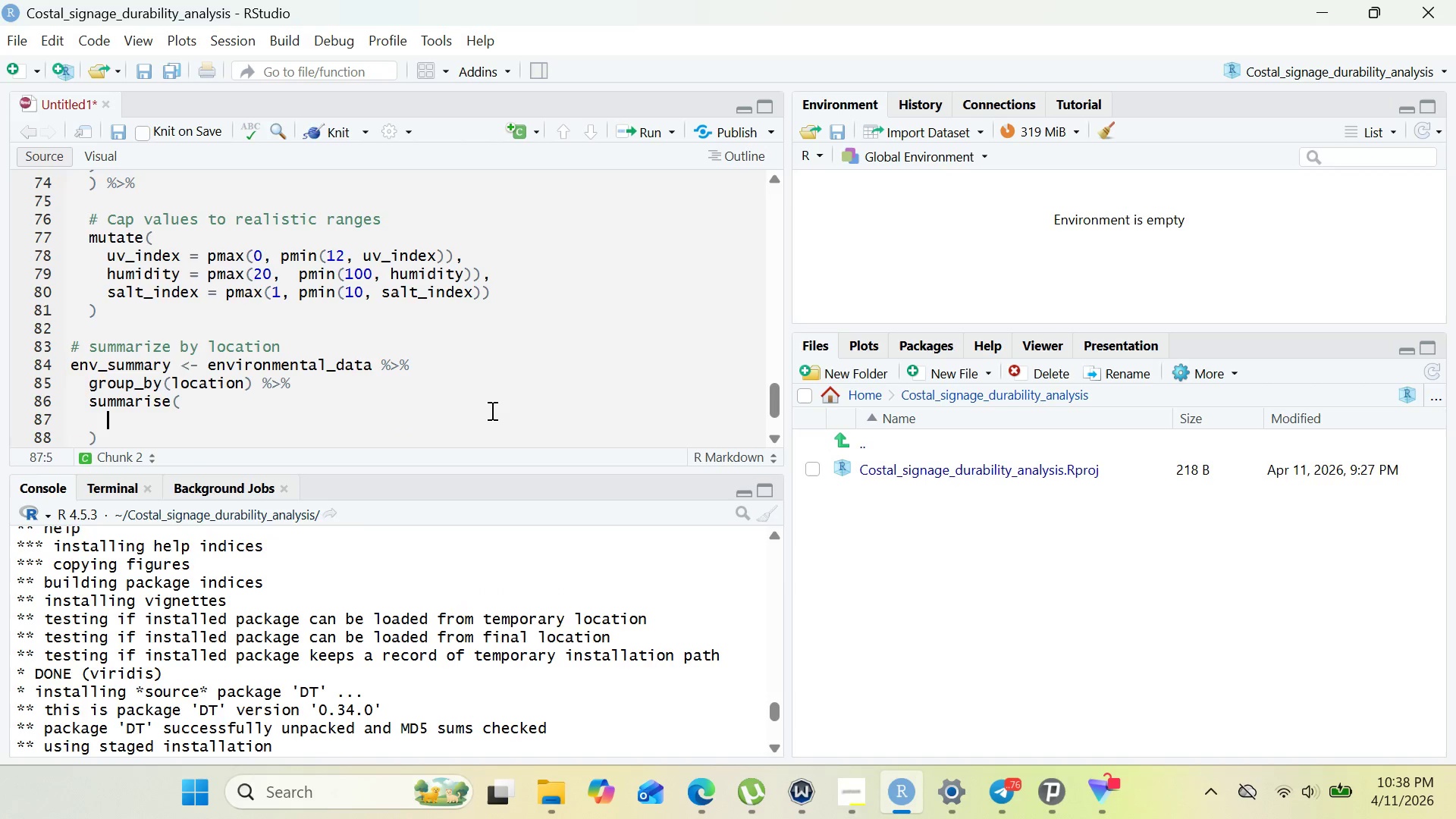 
key(Enter)
 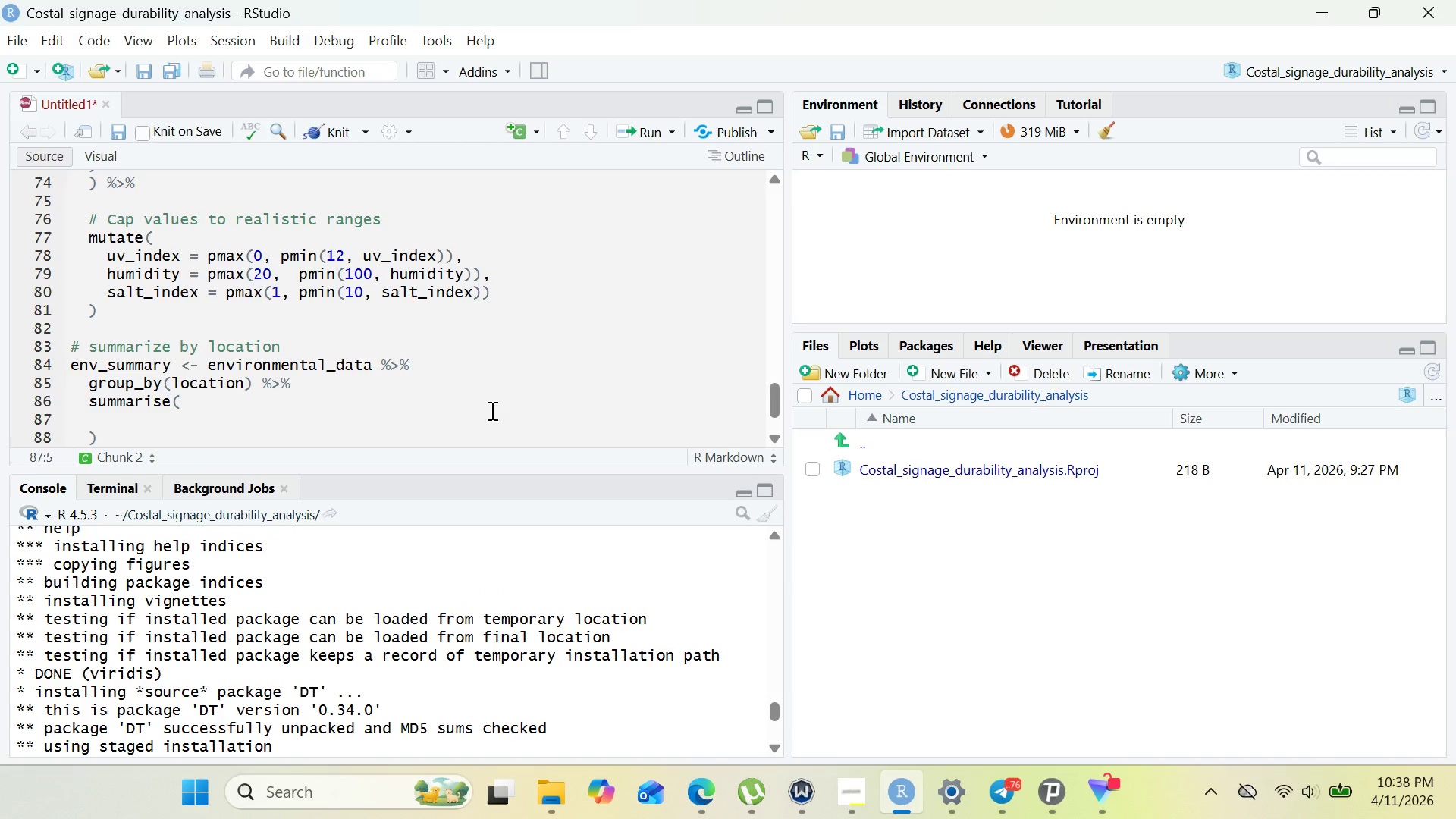 
type(avg_uv = rund(mean(v_index)
 